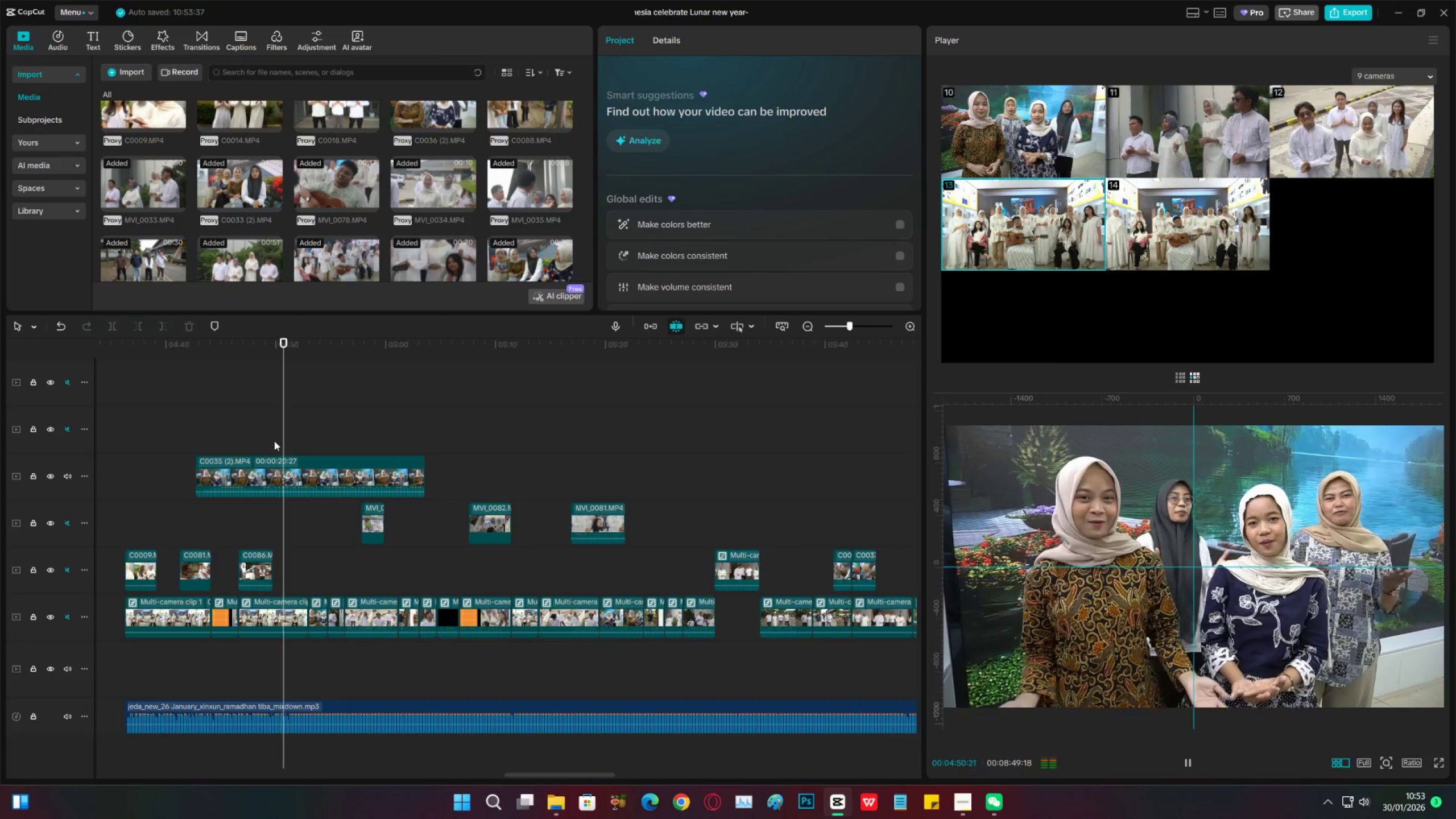 
key(Space)
 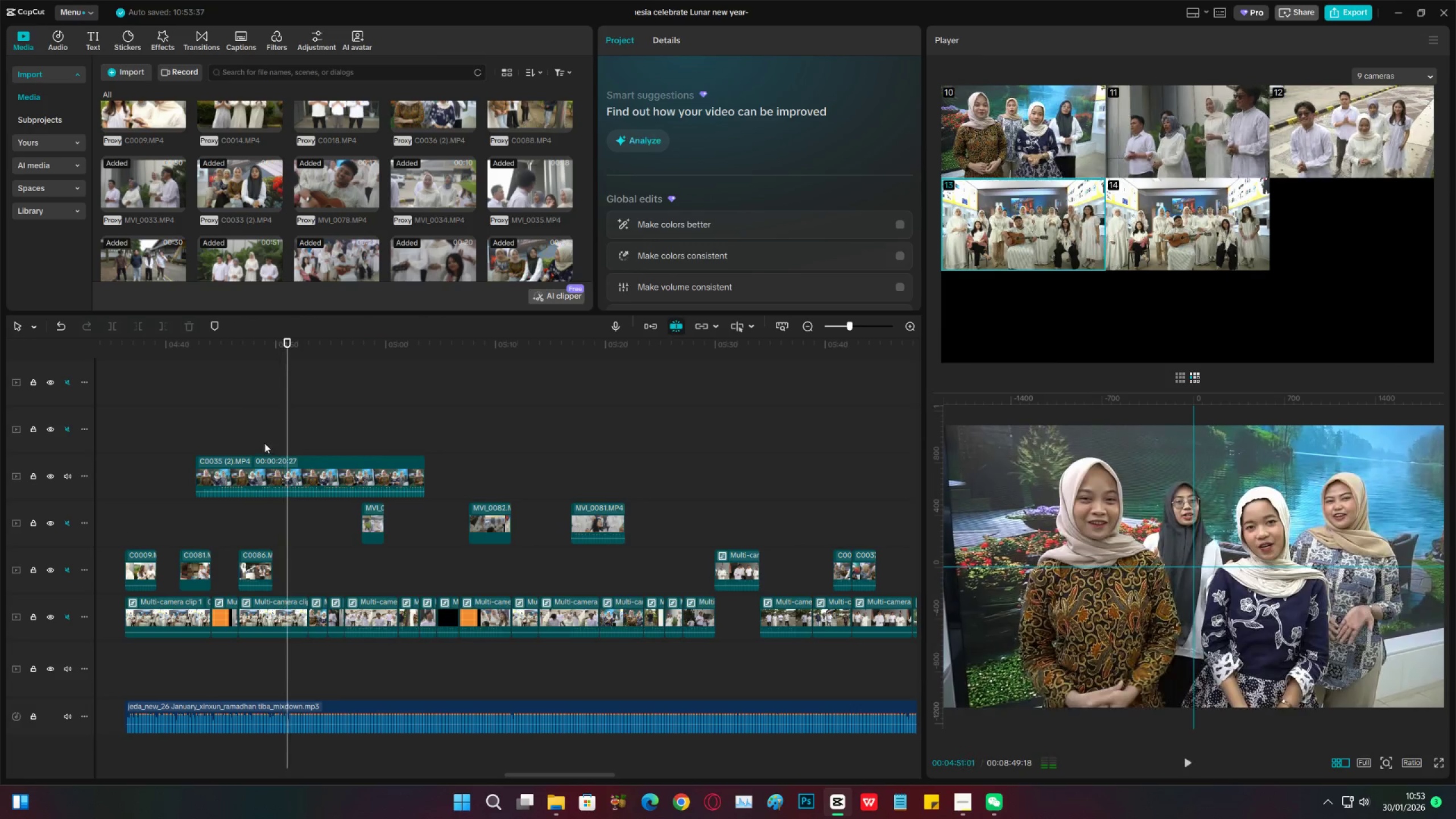 
left_click([264, 443])
 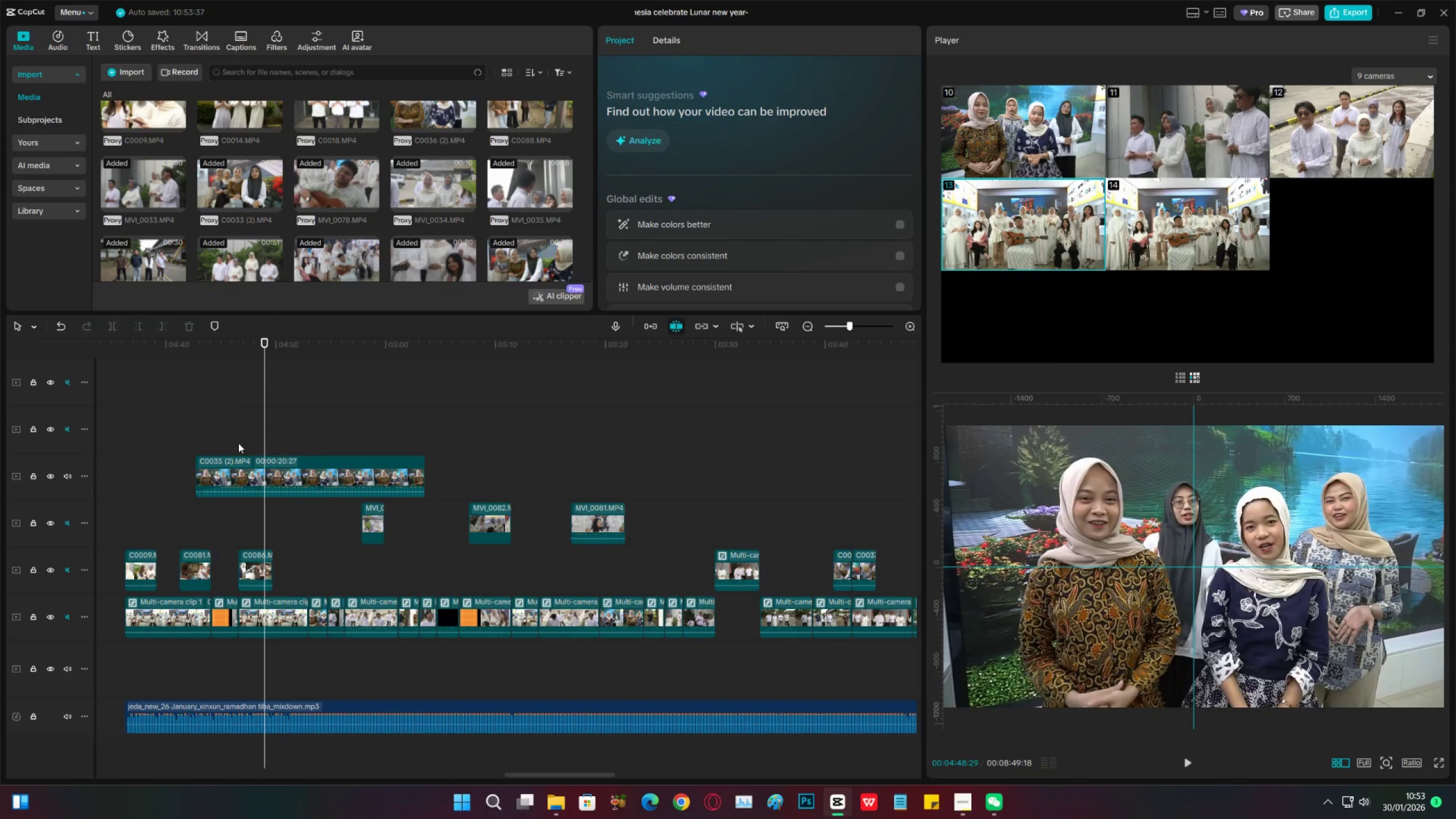 
double_click([238, 443])
 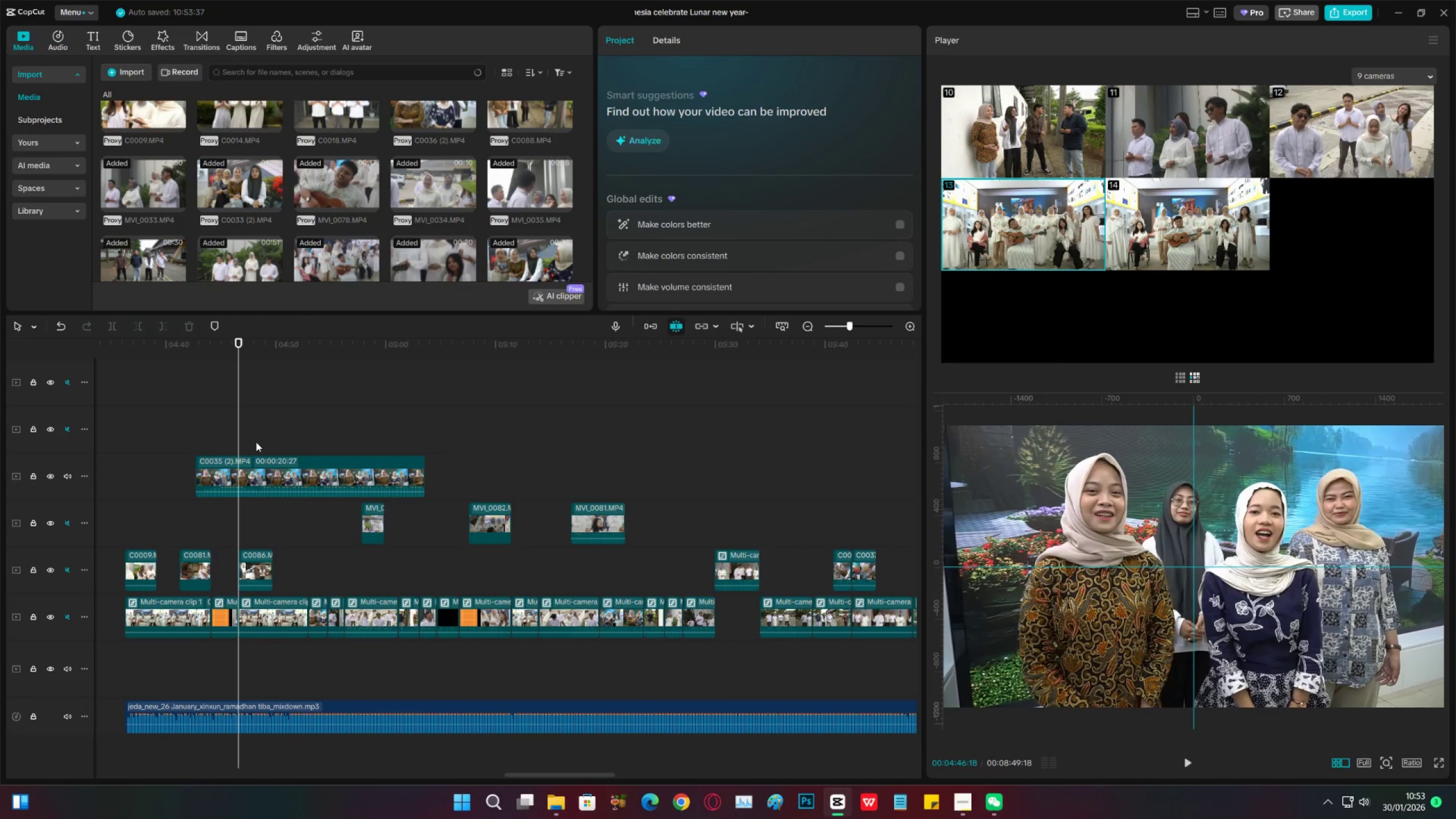 
triple_click([256, 442])
 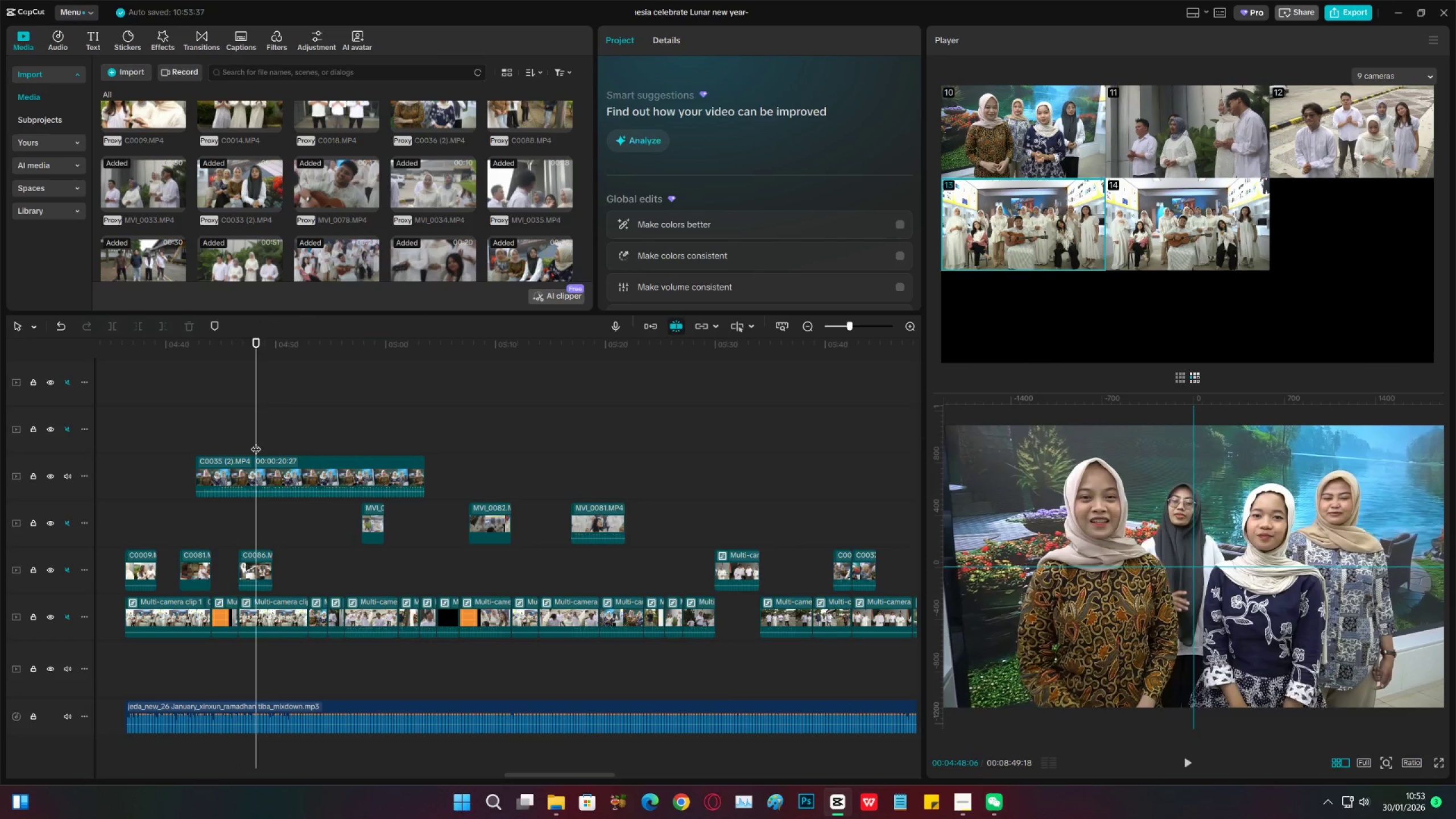 
key(Space)
 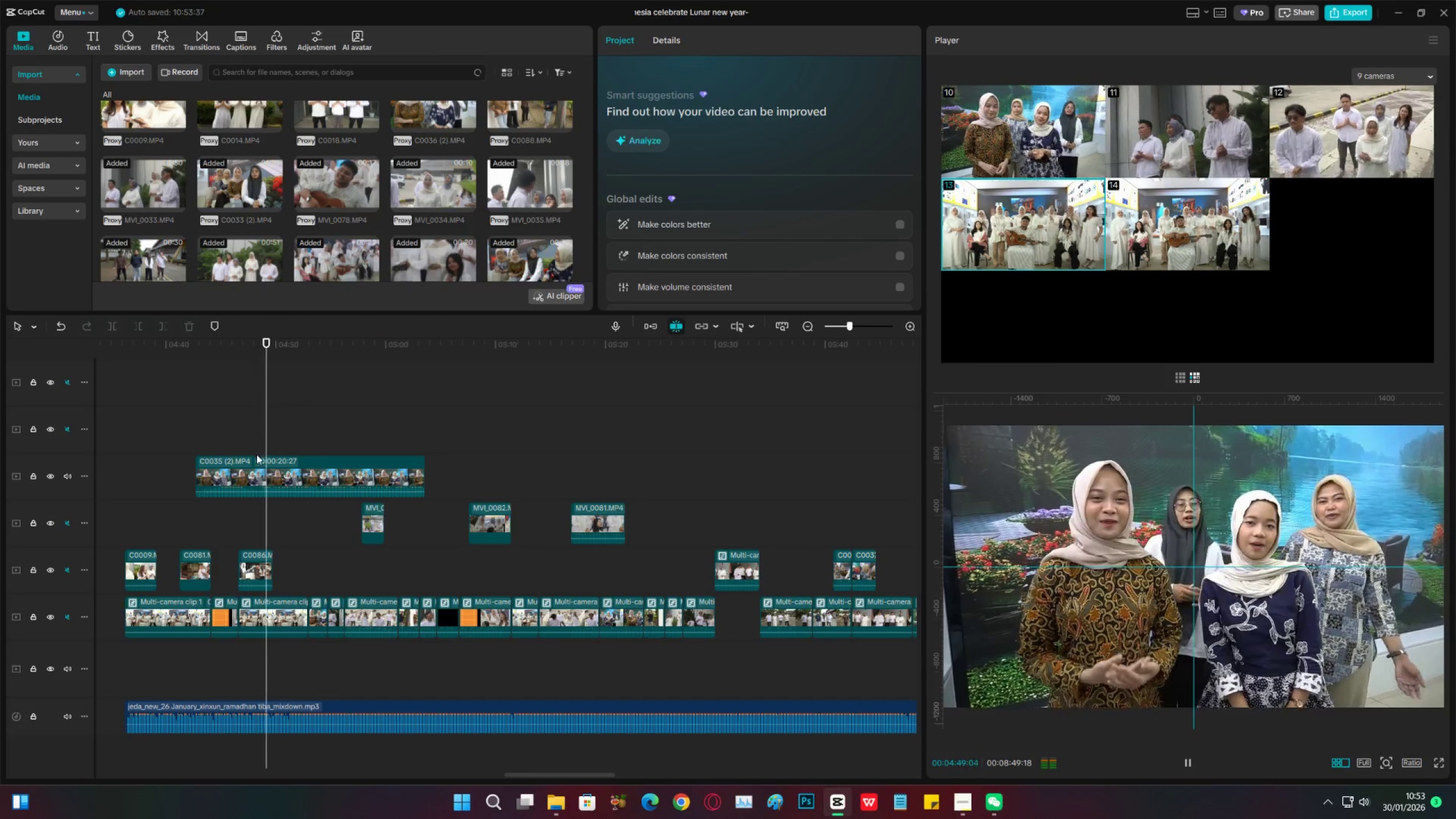 
left_click([256, 455])
 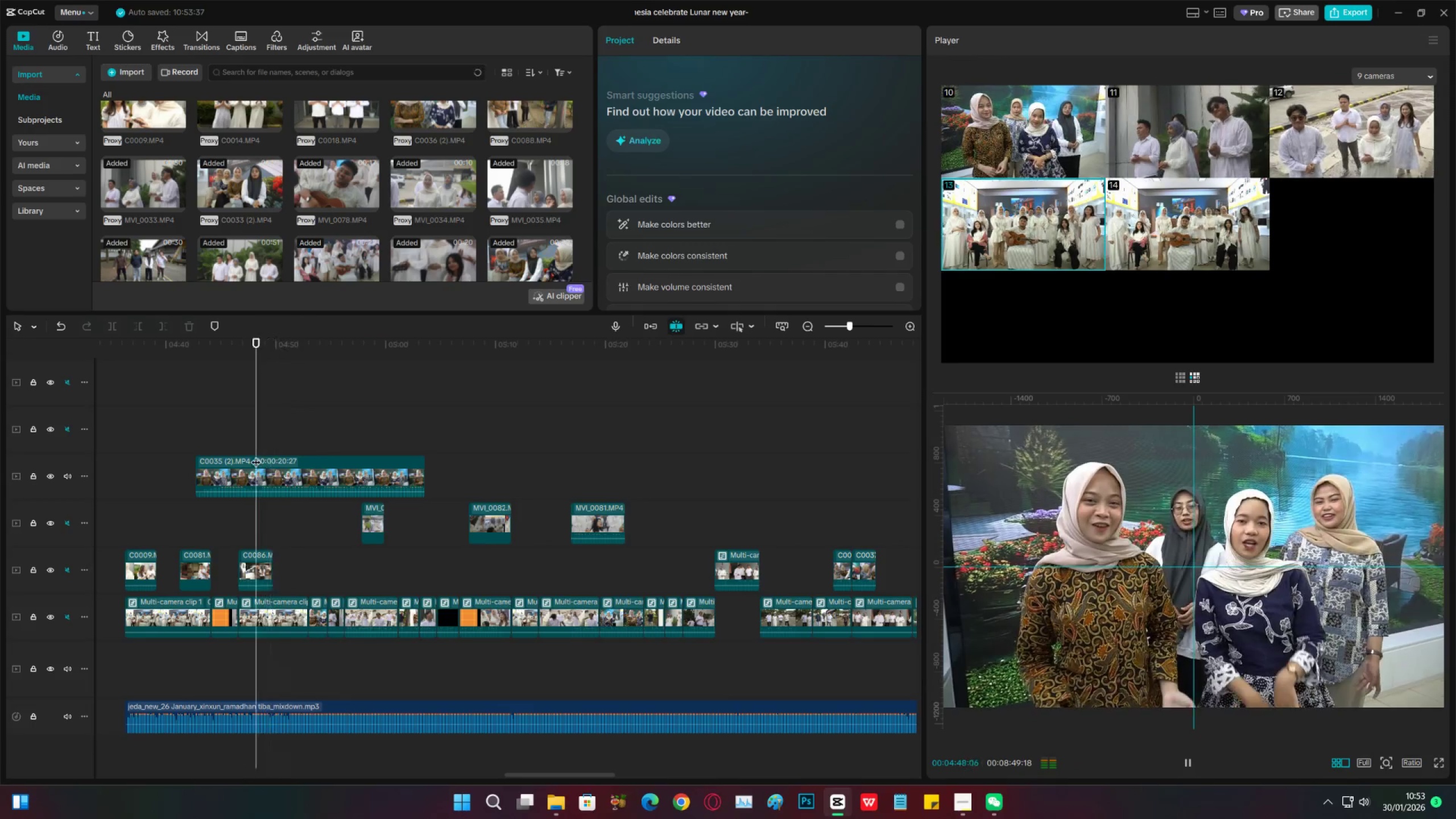 
key(Space)
 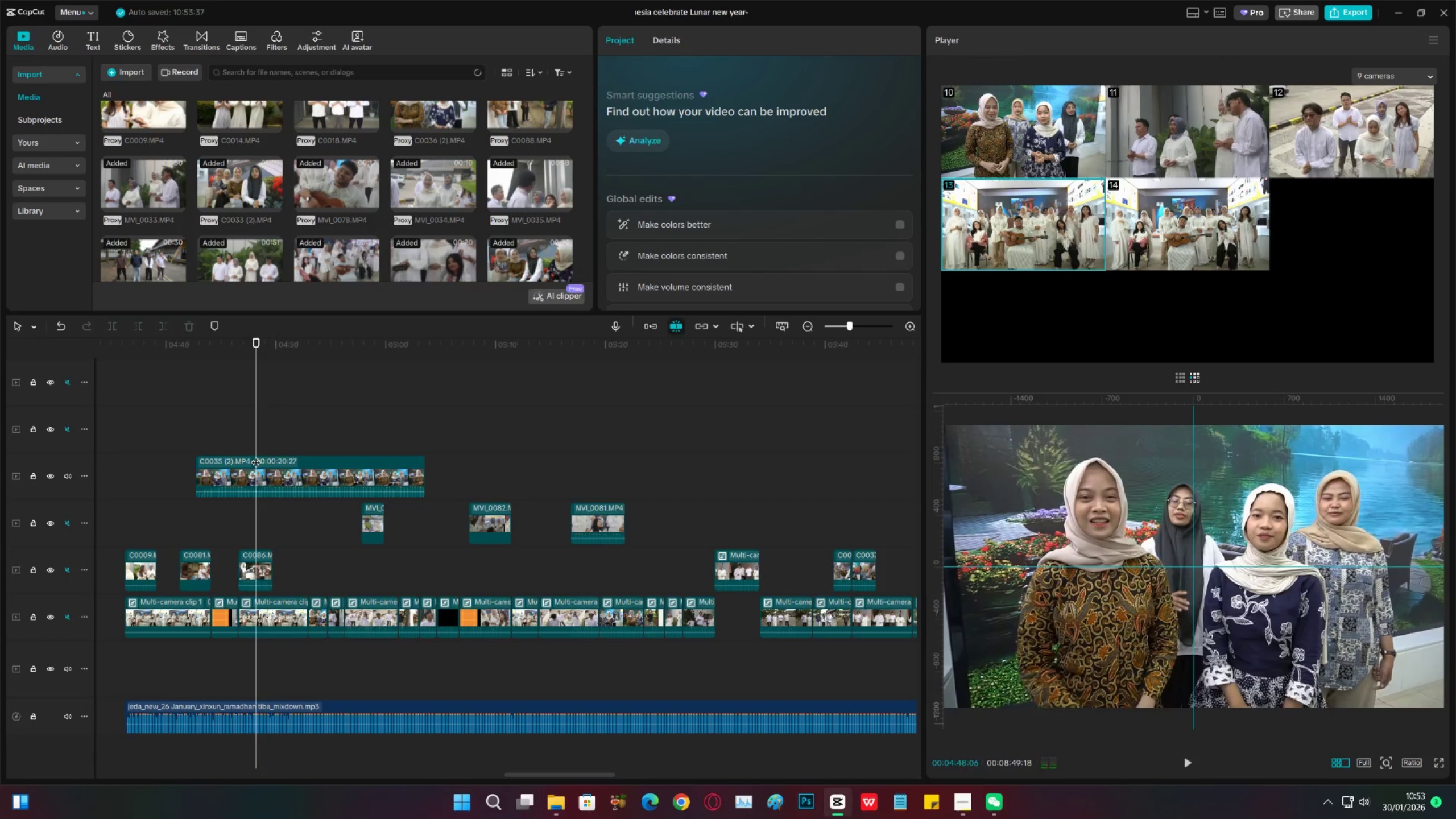 
key(Space)
 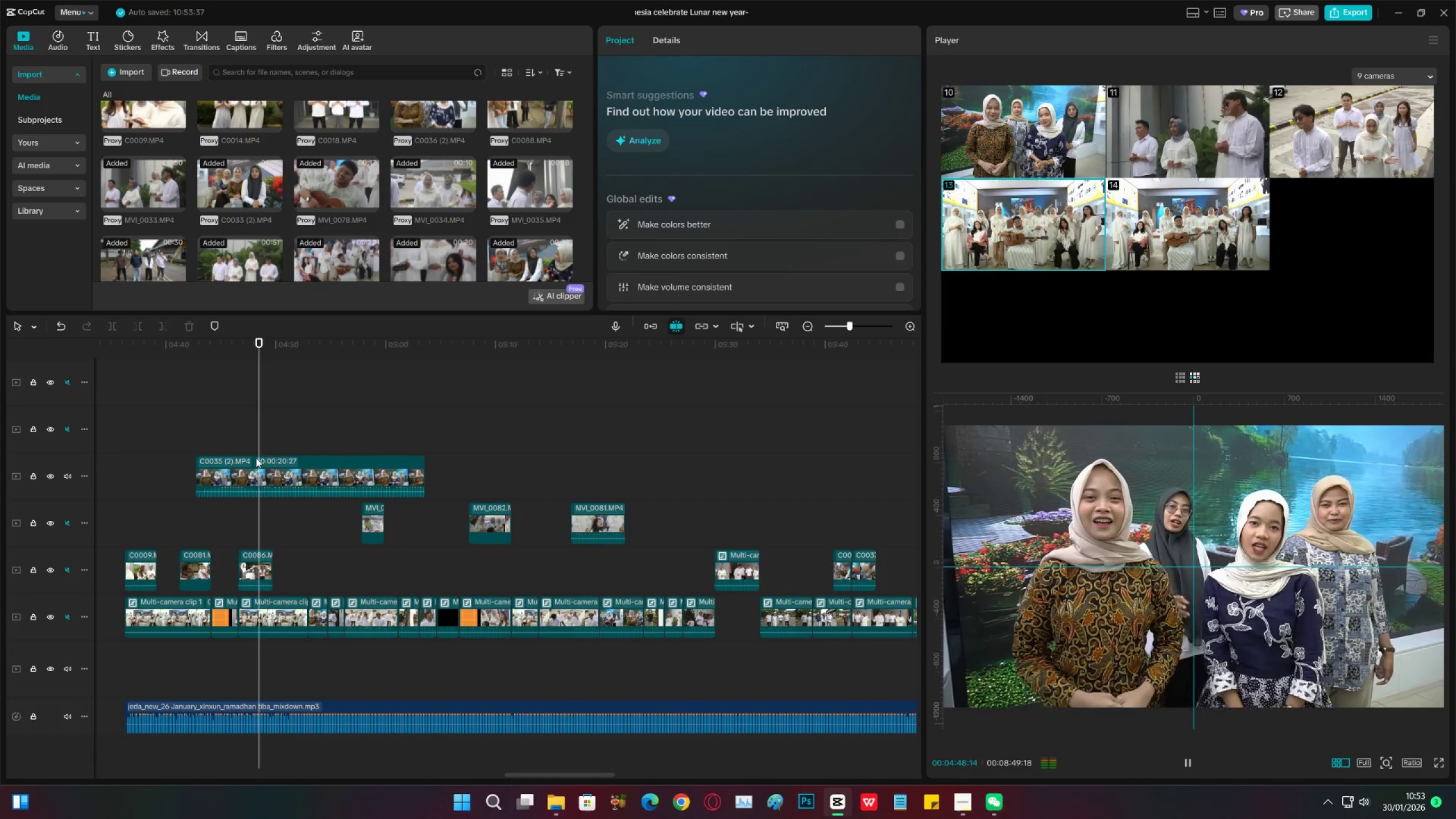 
key(Space)
 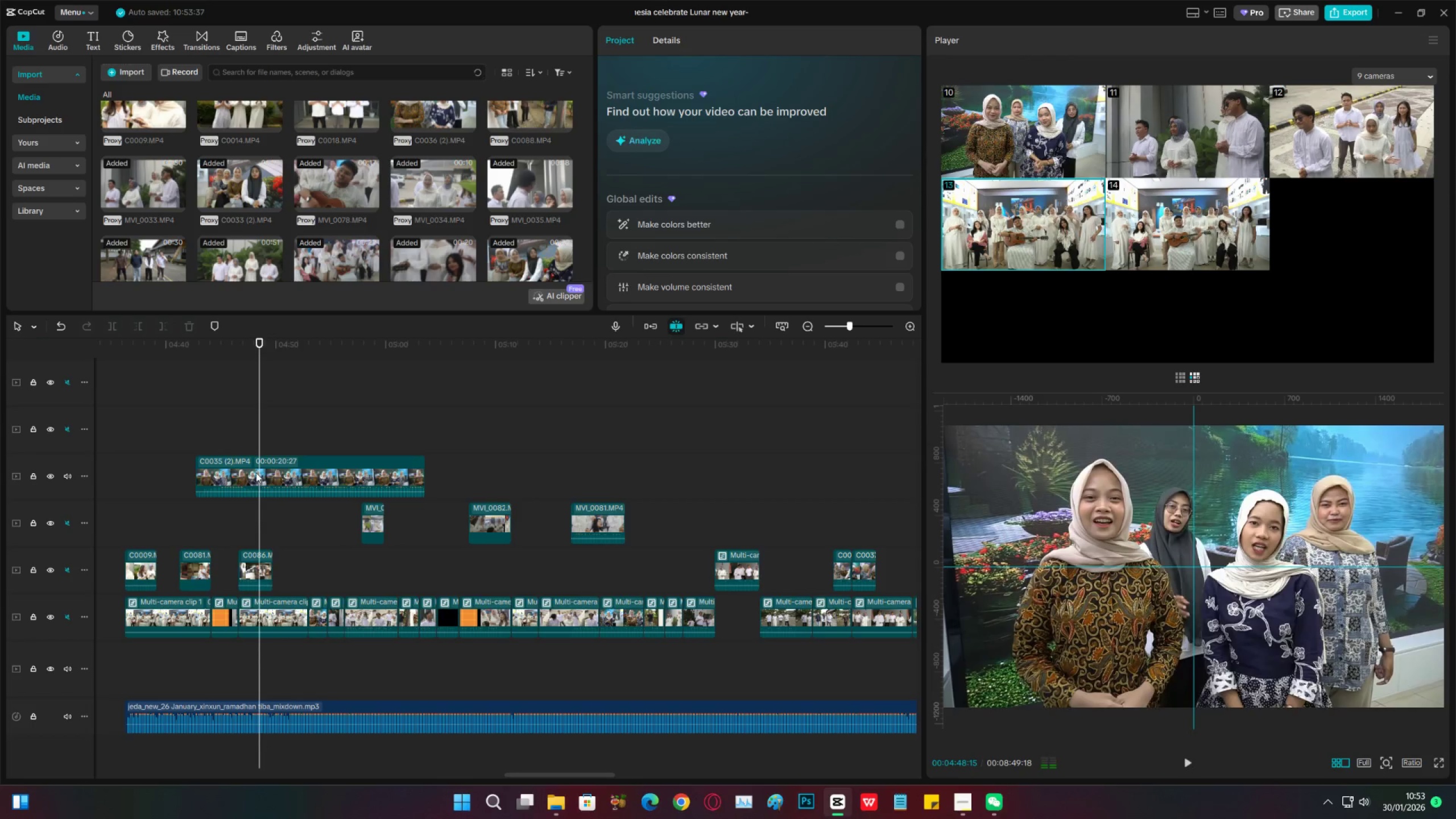 
key(C)
 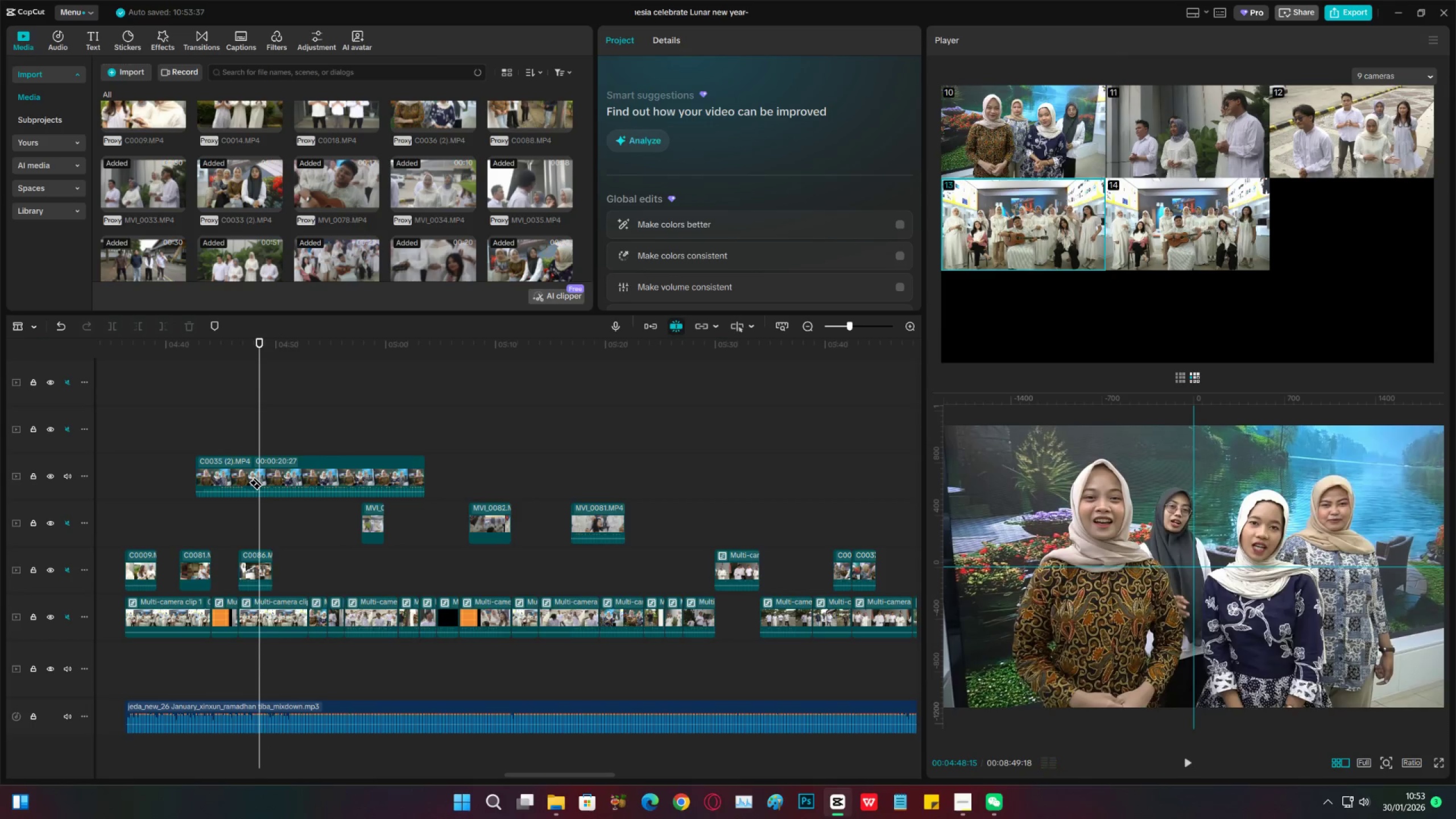 
left_click([256, 477])
 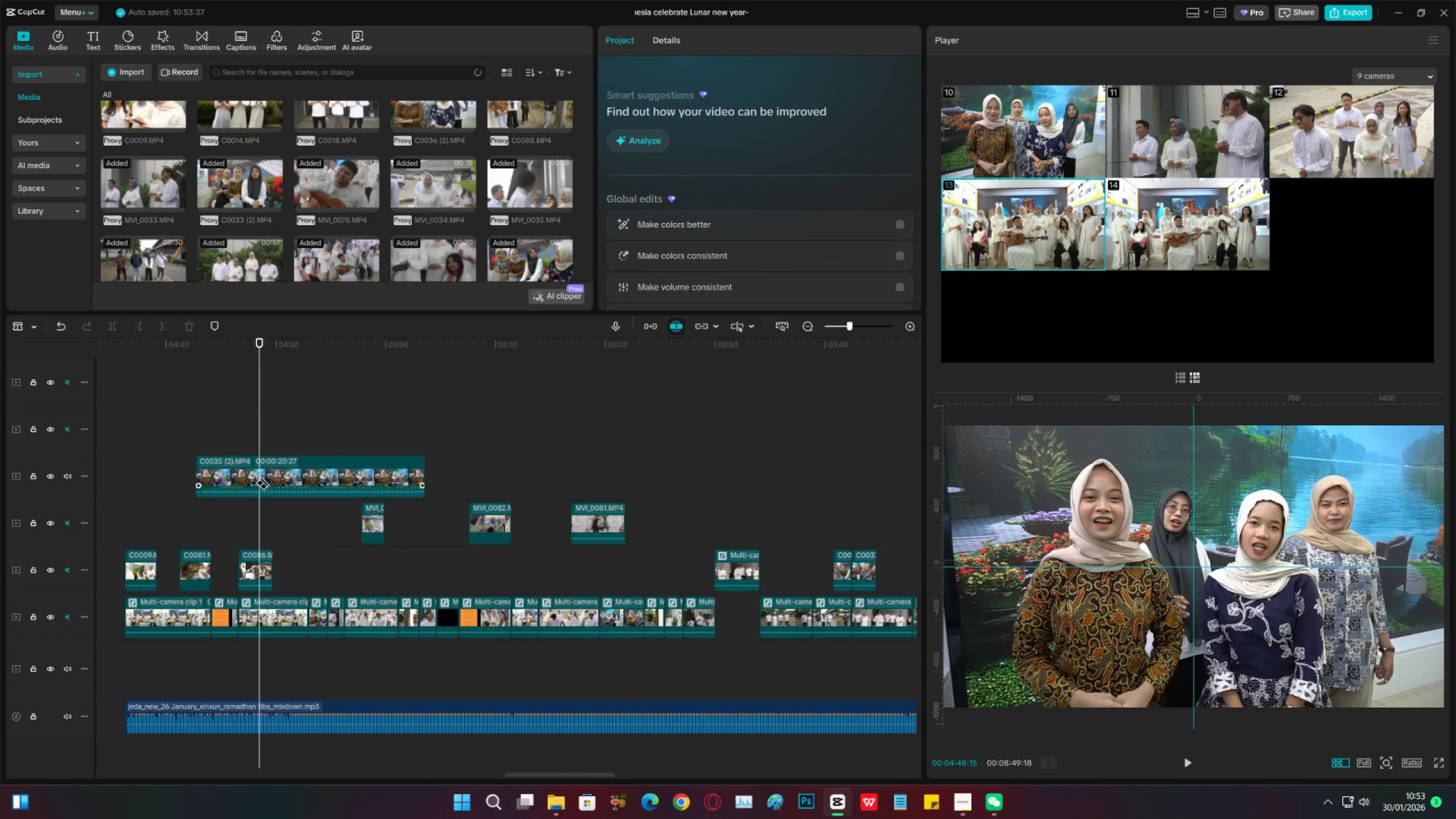 
key(V)
 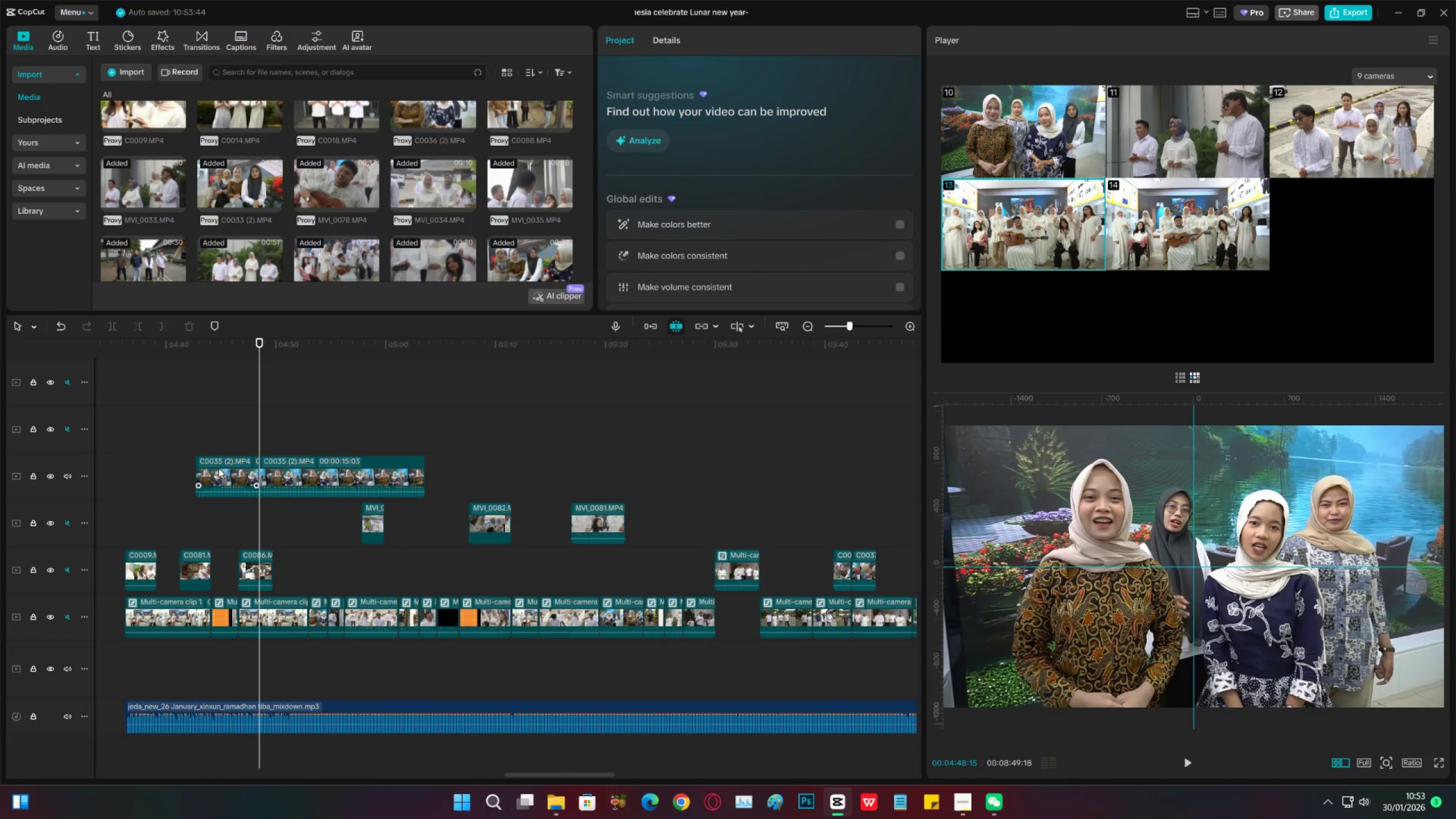 
left_click([218, 468])
 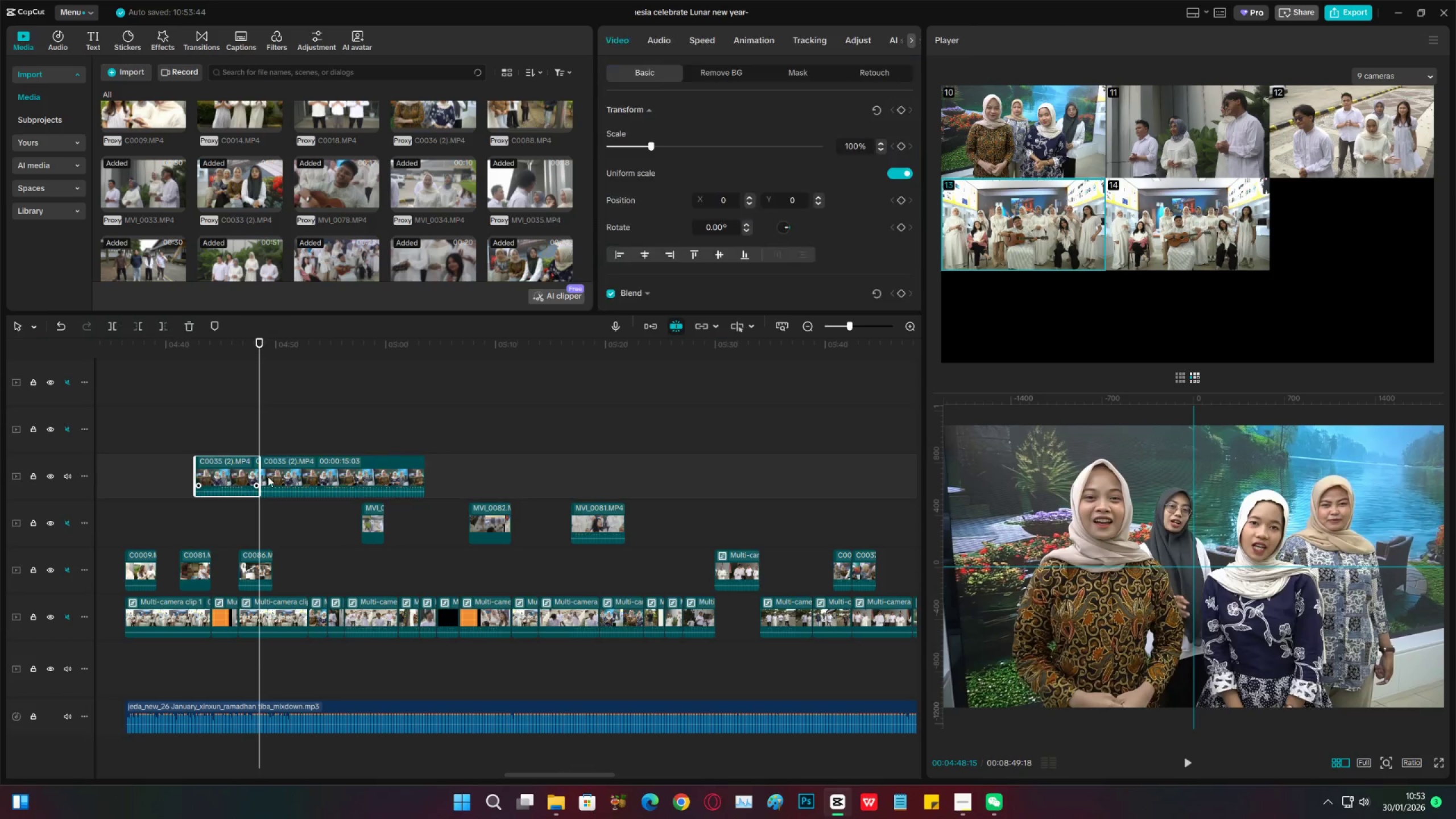 
key(X)
 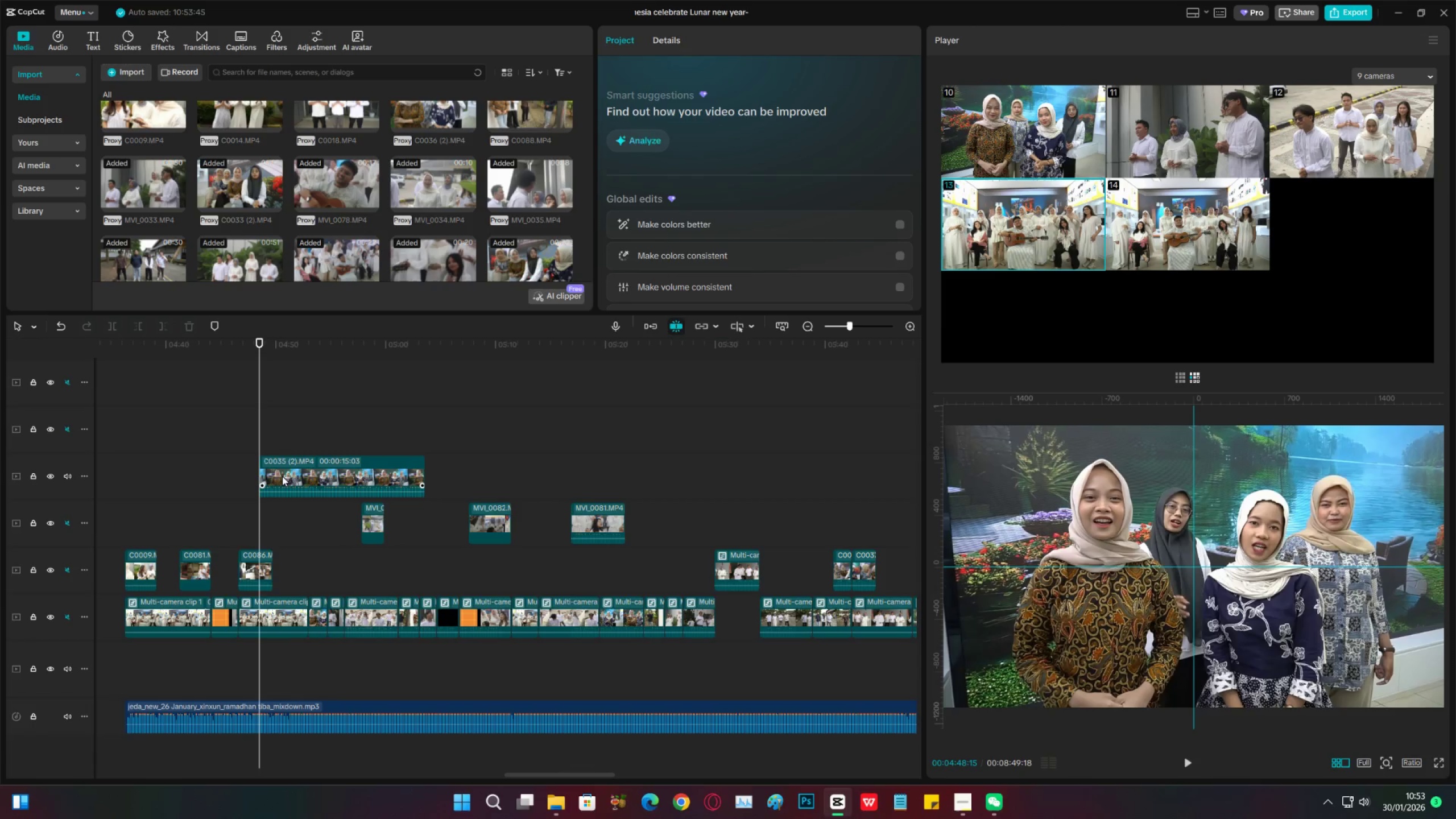 
left_click_drag(start_coordinate=[282, 476], to_coordinate=[299, 477])
 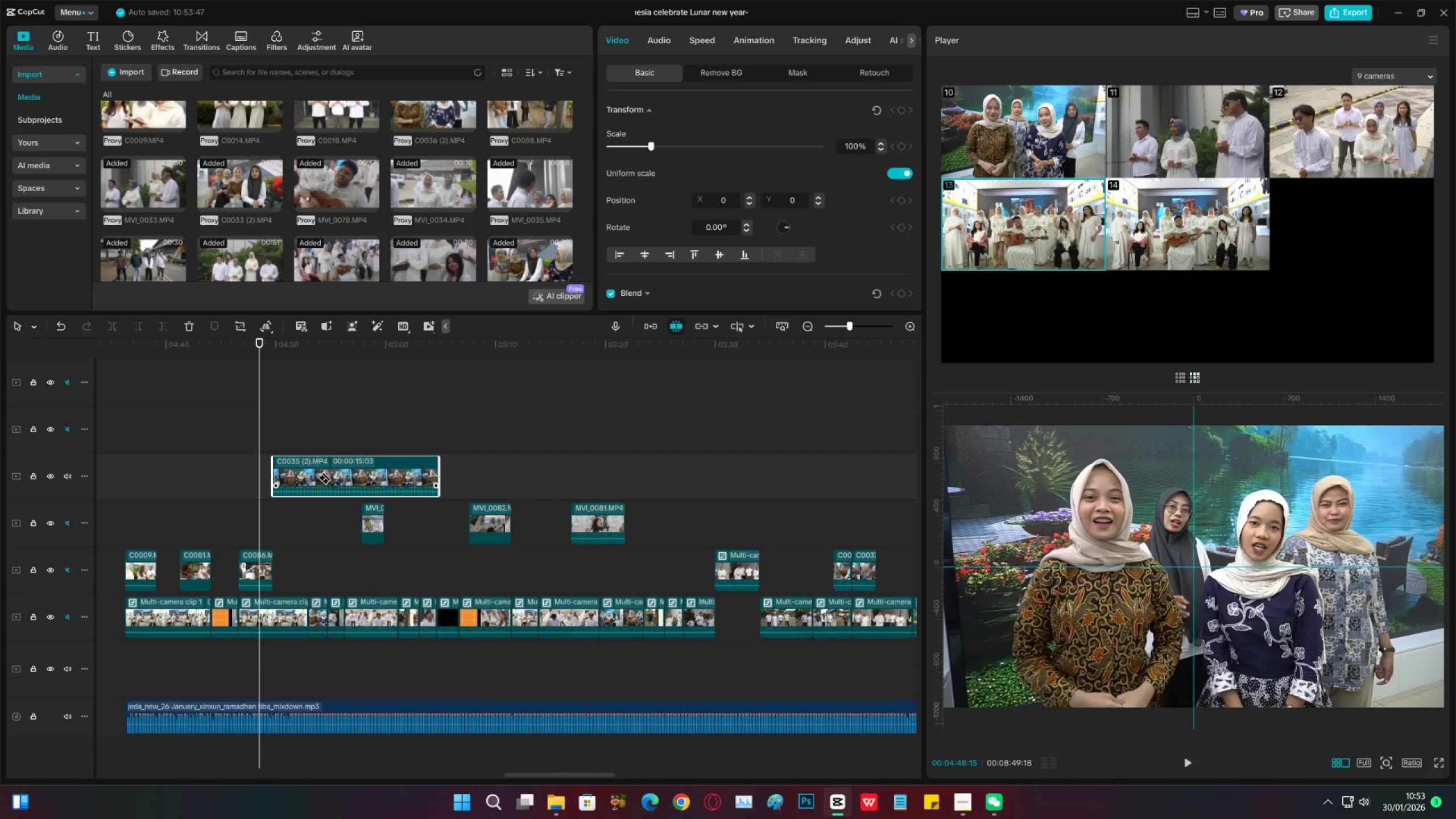 
key(C)
 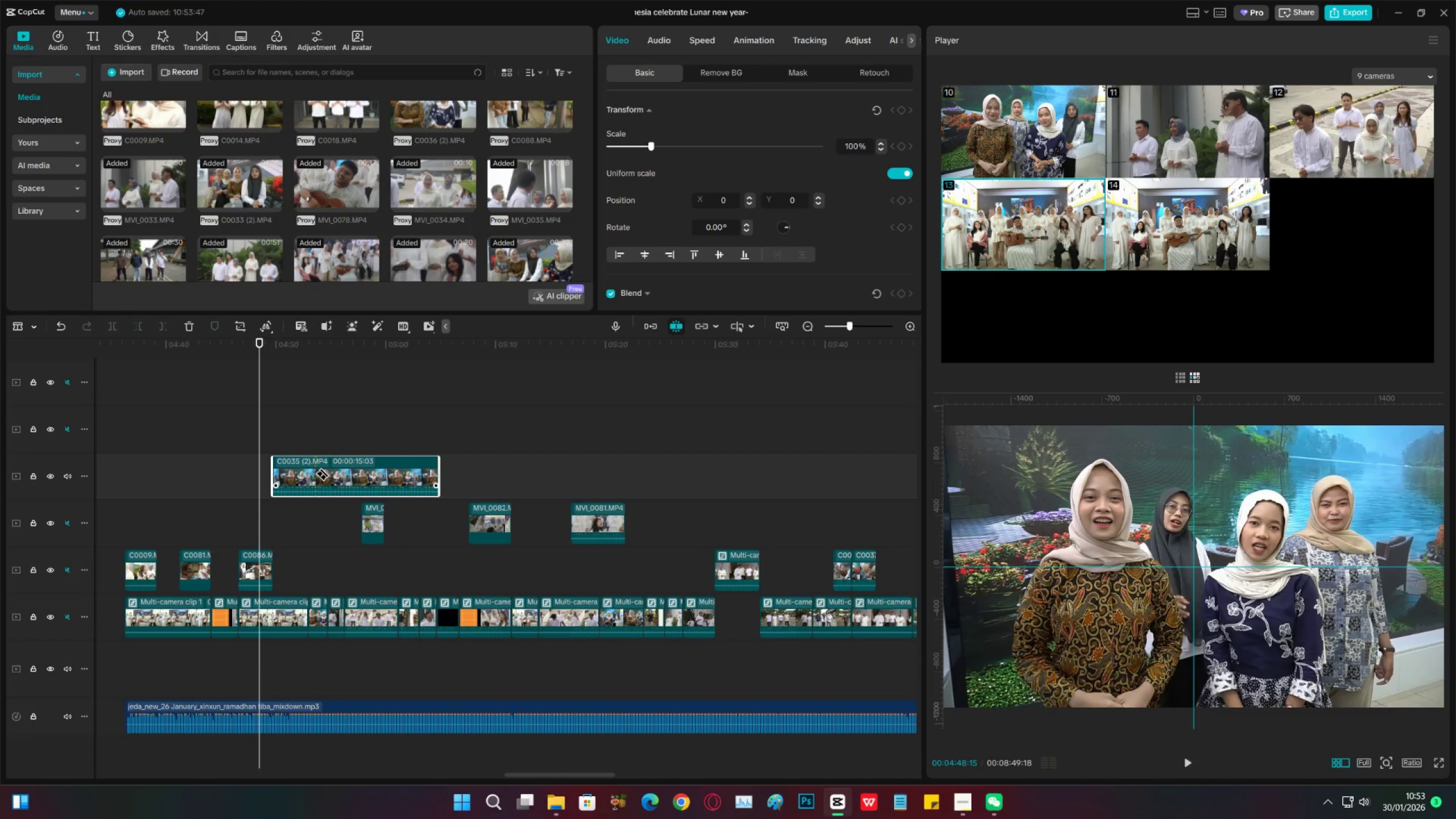 
left_click([315, 473])
 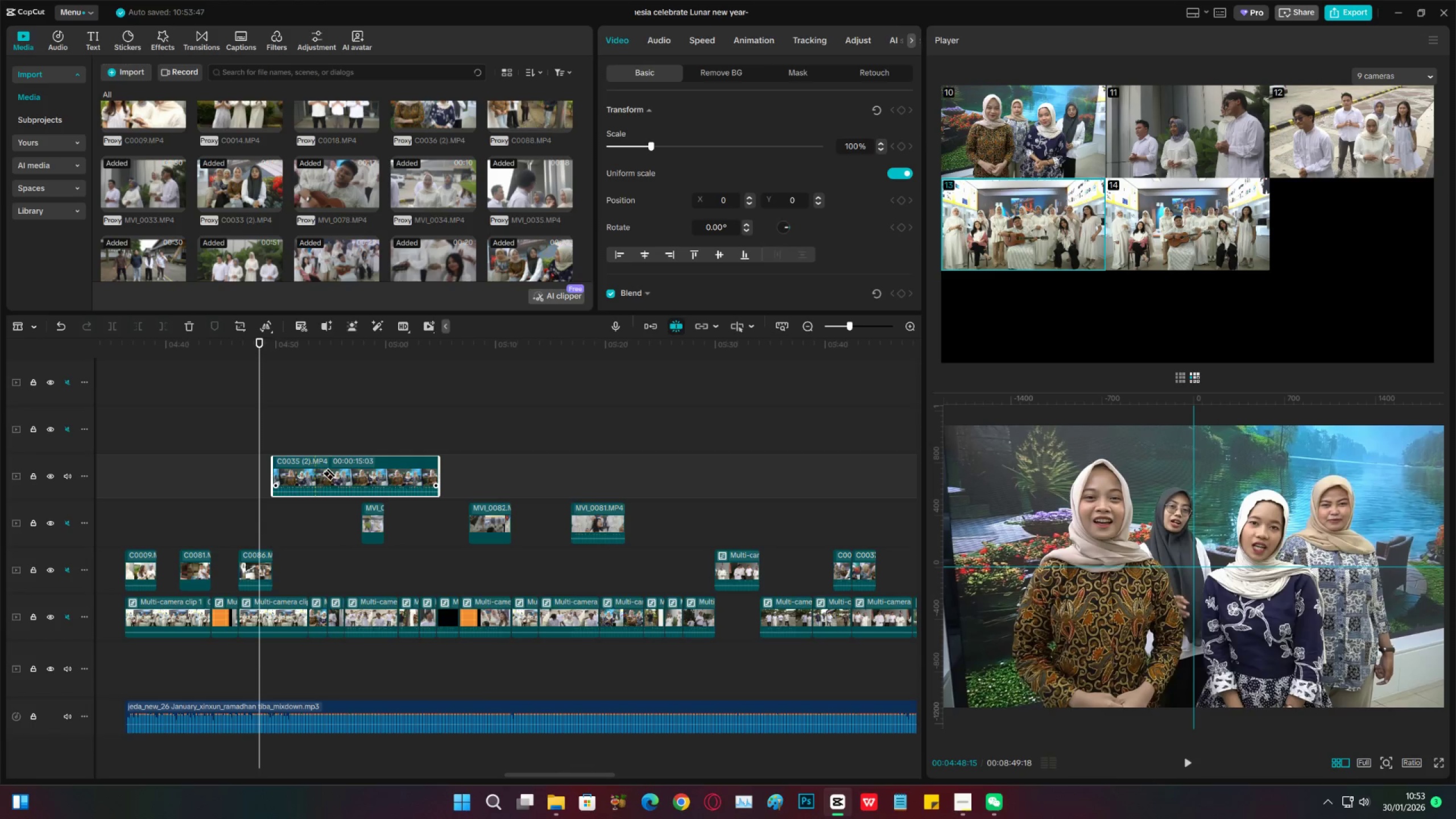 
key(V)
 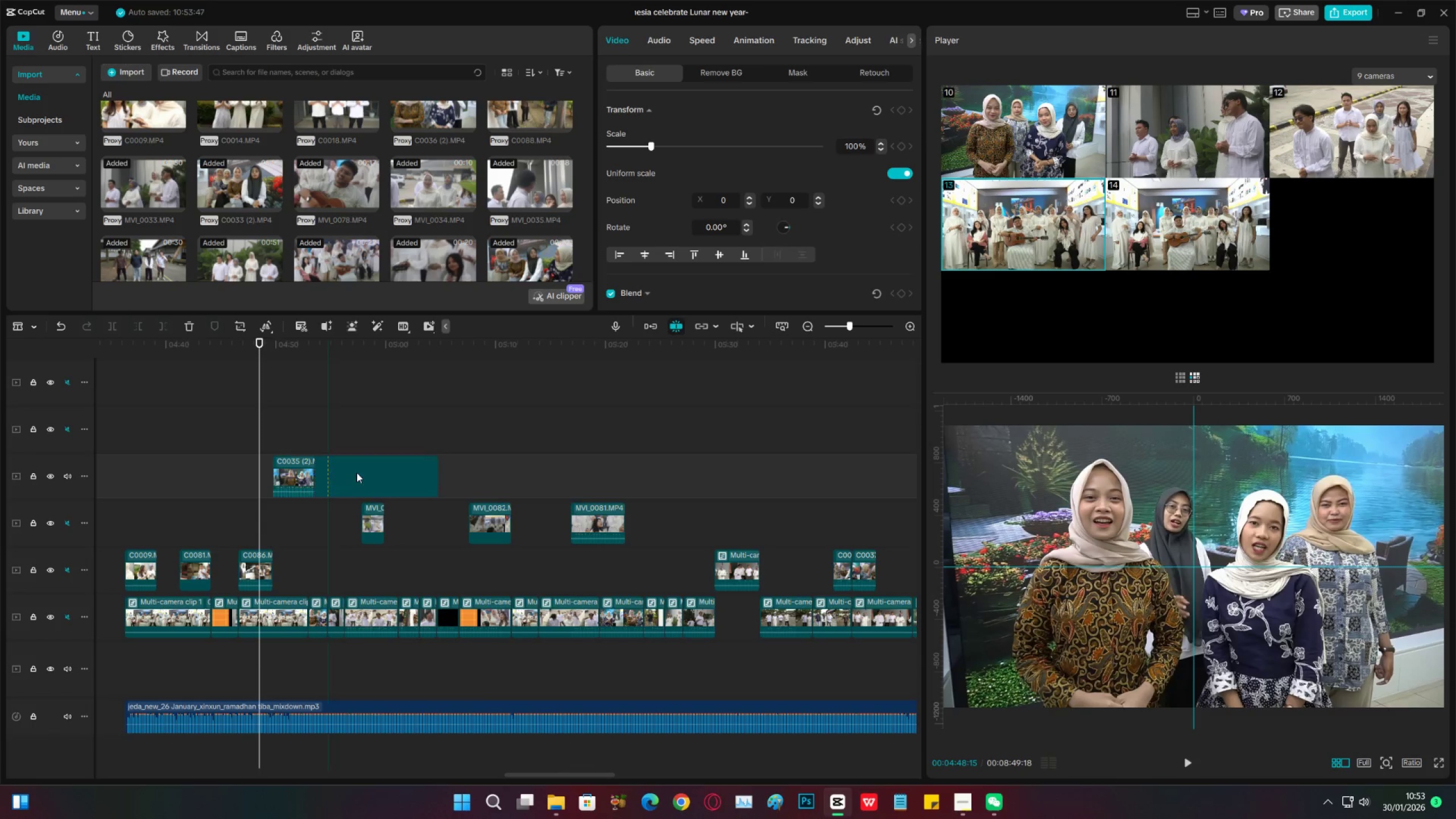 
double_click([357, 473])
 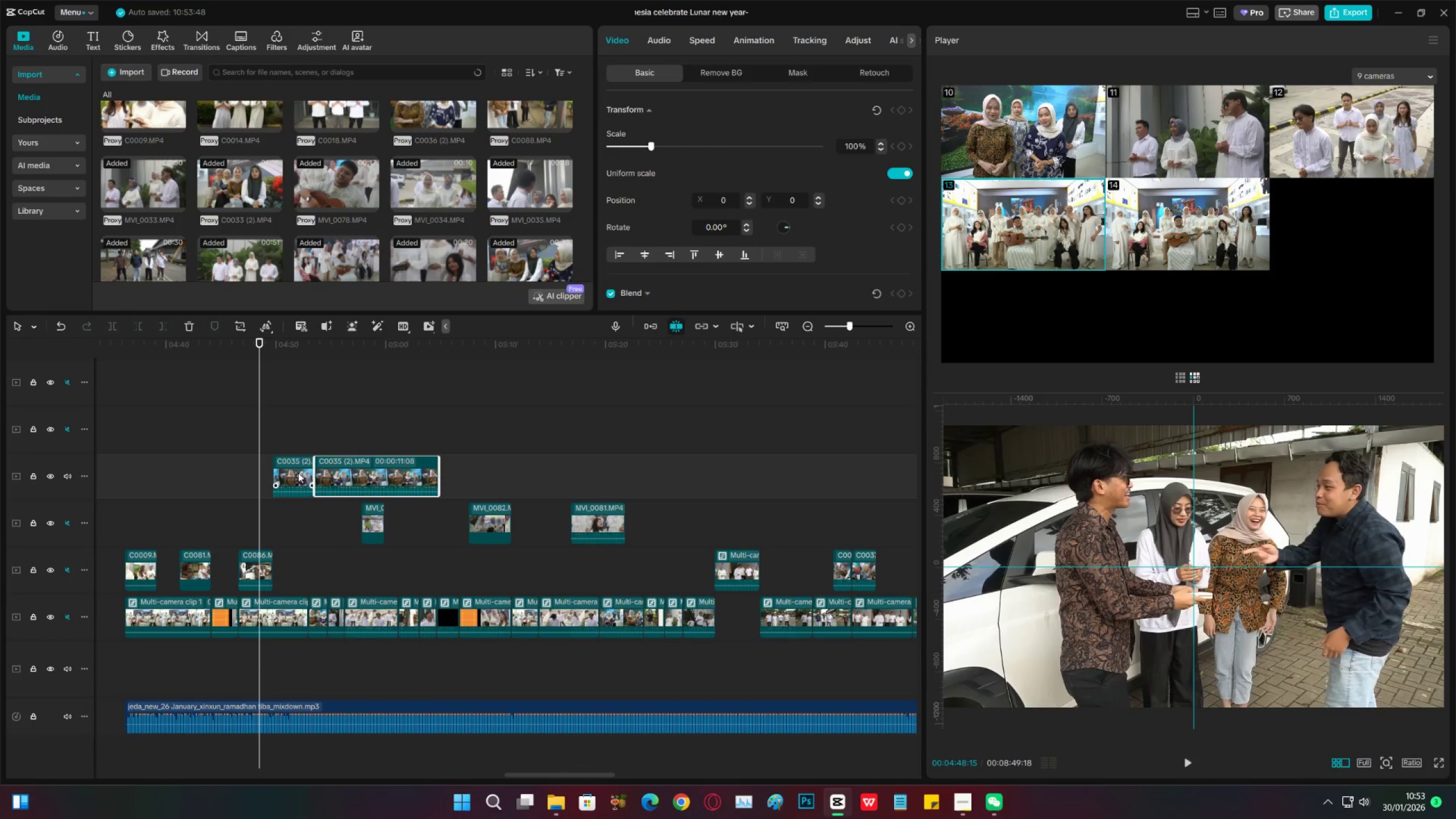 
key(X)
 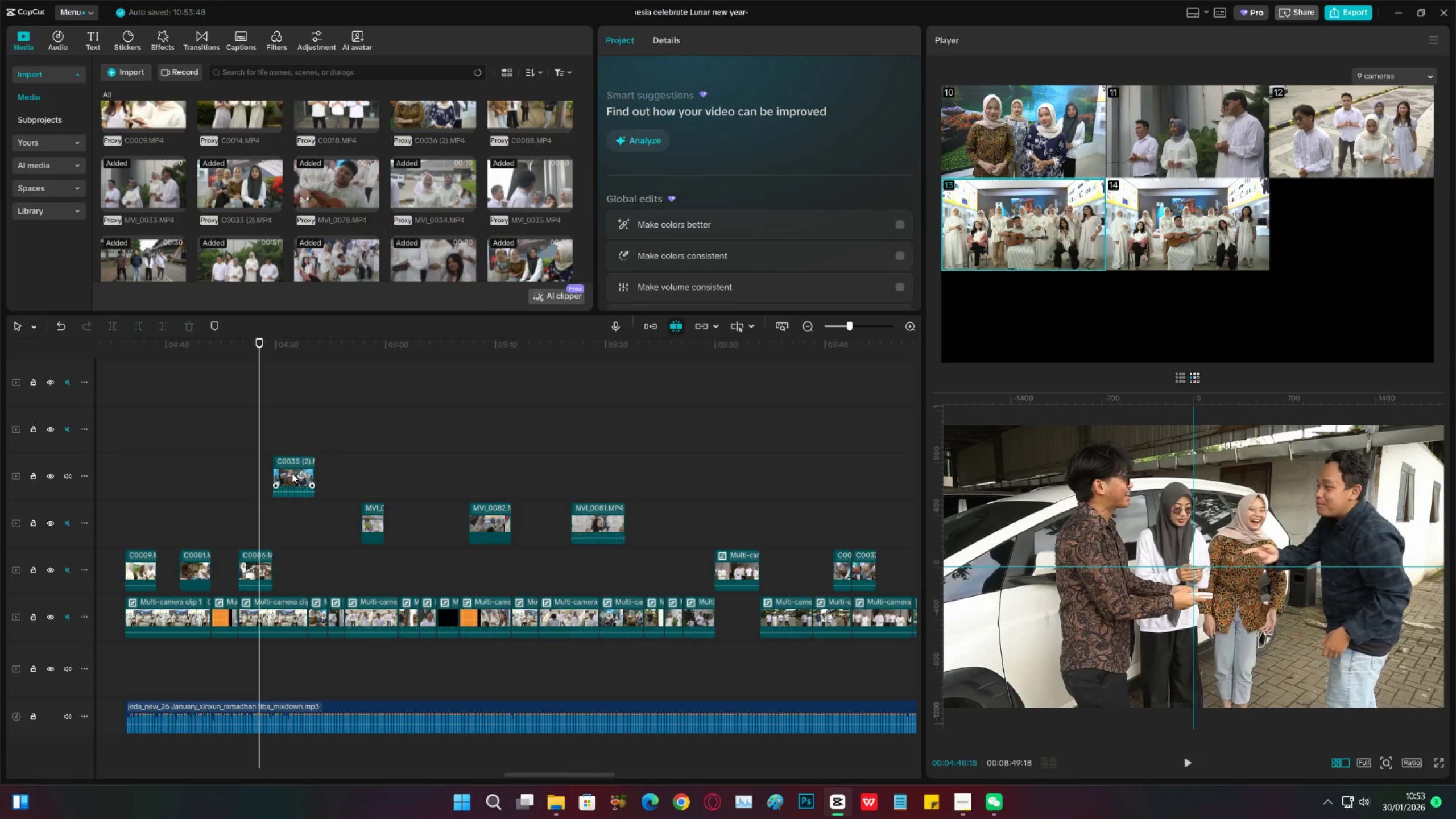 
left_click_drag(start_coordinate=[292, 473], to_coordinate=[291, 562])
 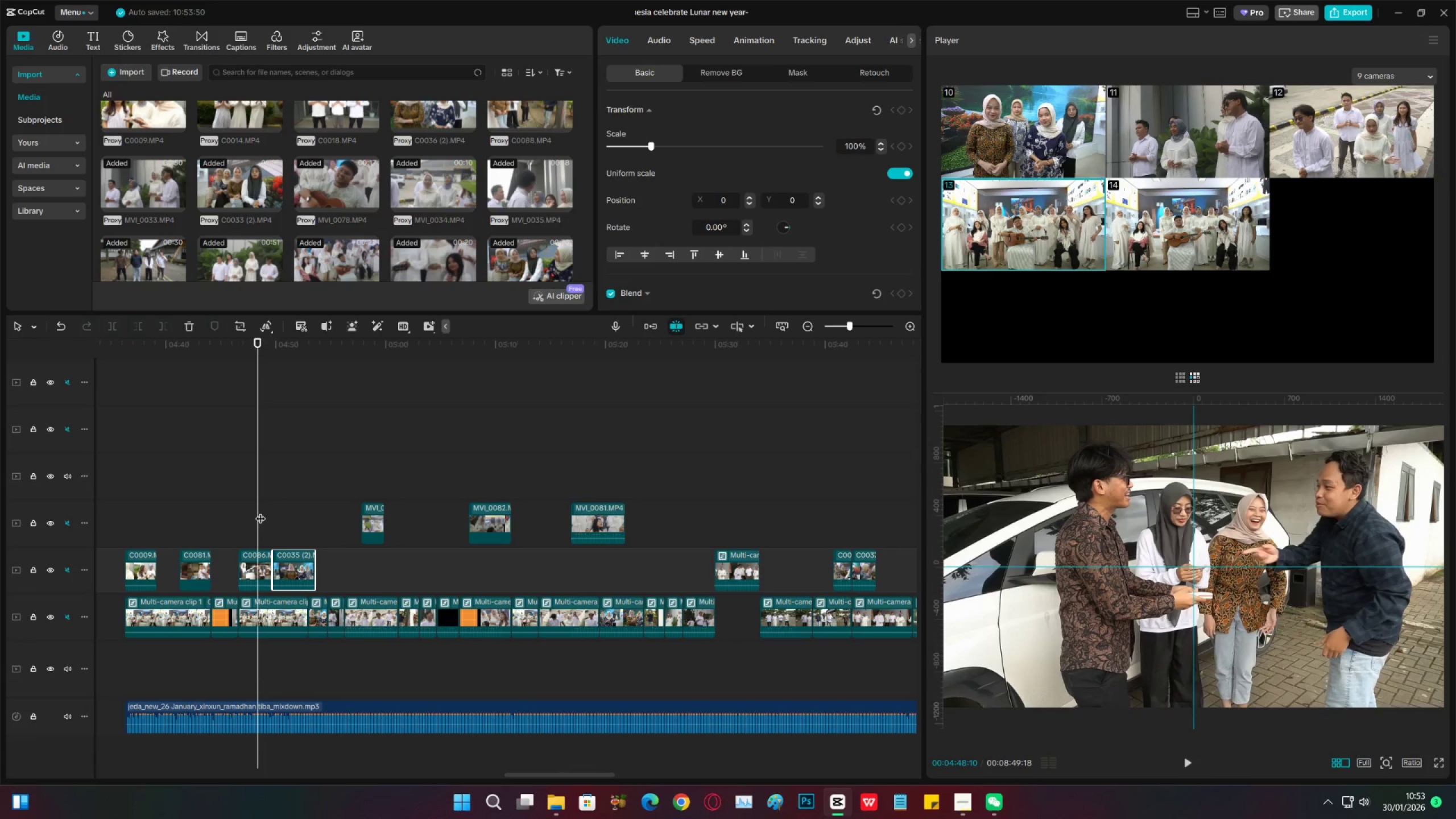 
double_click([269, 510])
 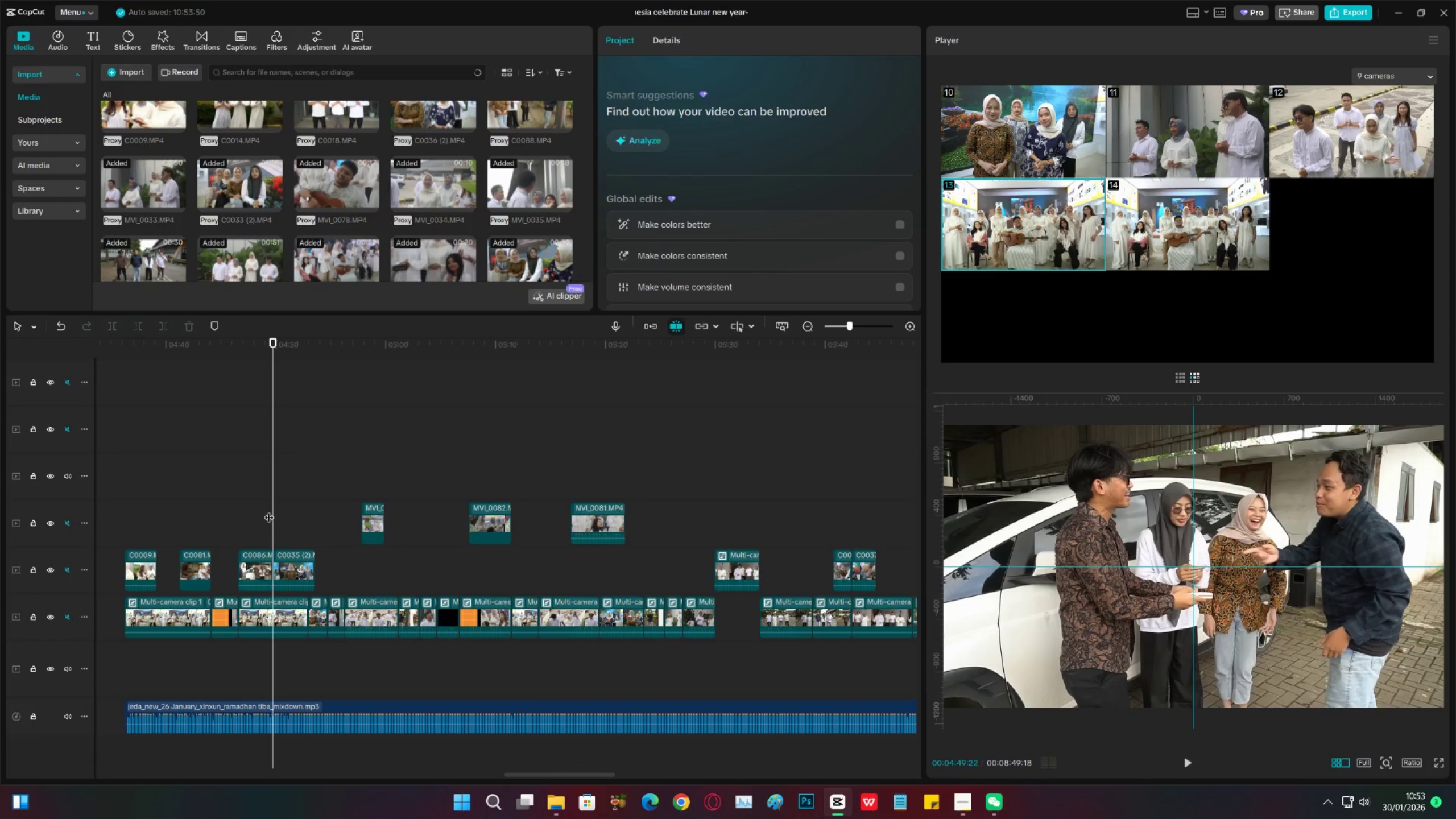 
key(Space)
 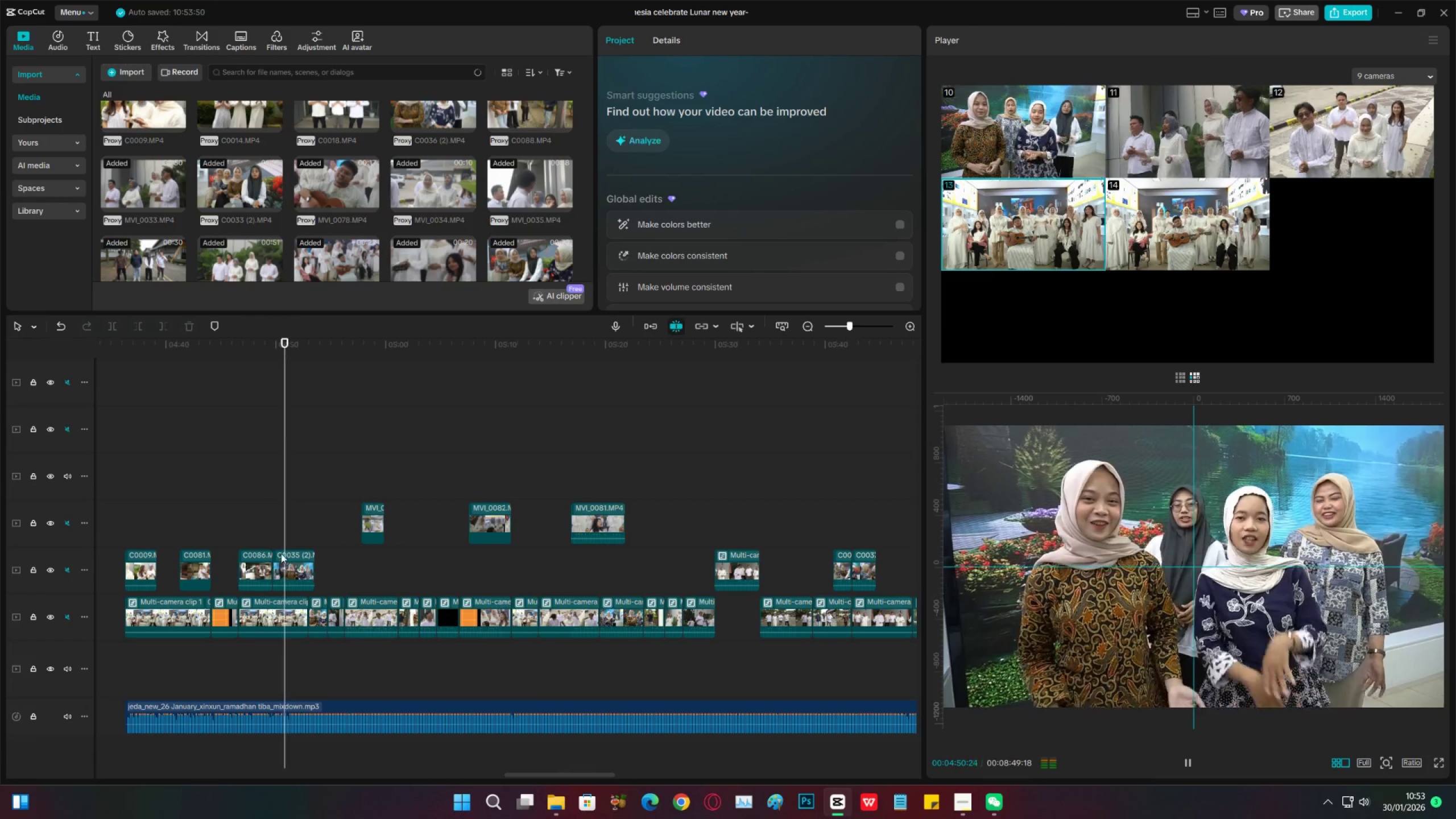 
key(Space)
 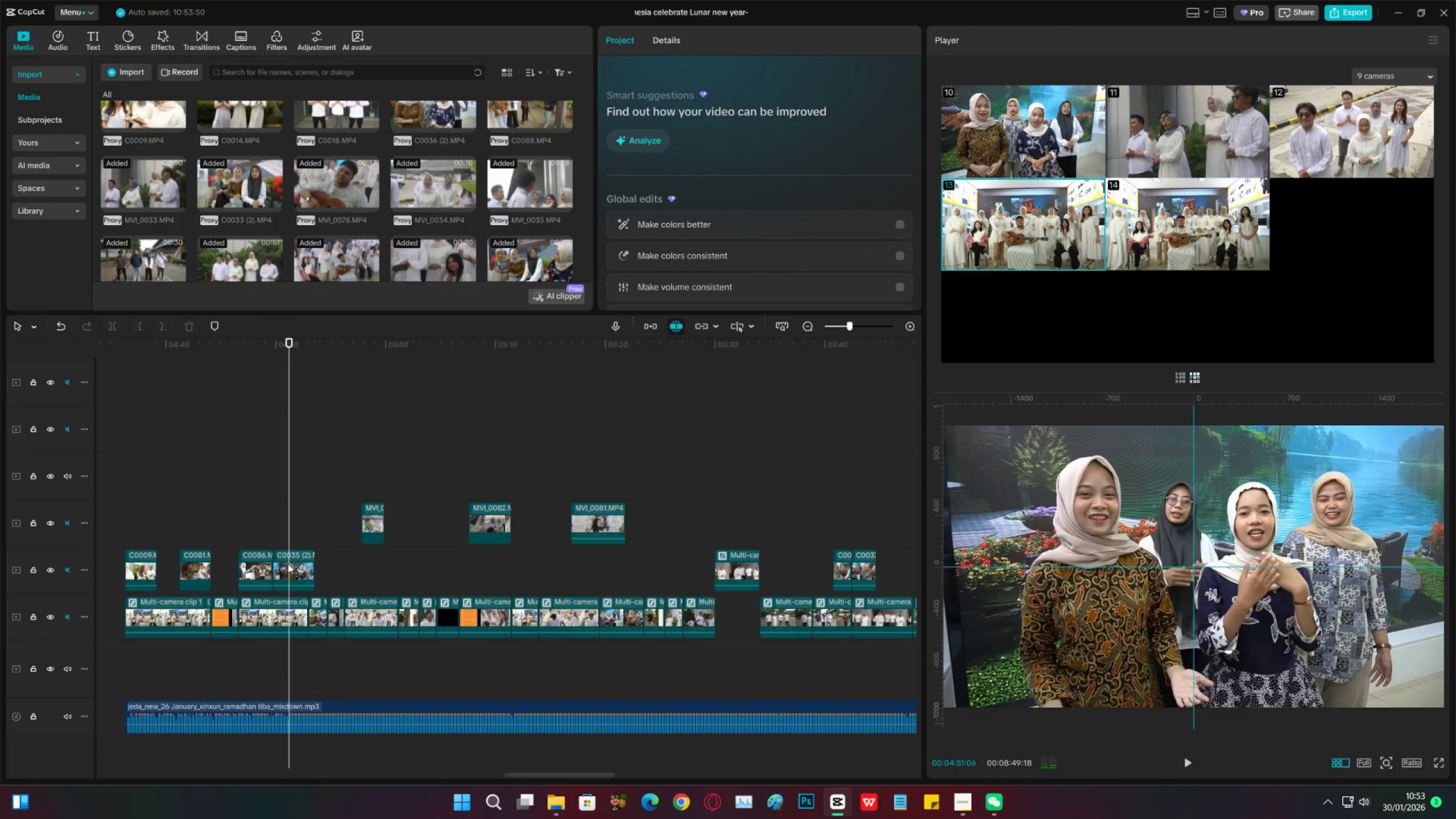 
left_click([288, 564])
 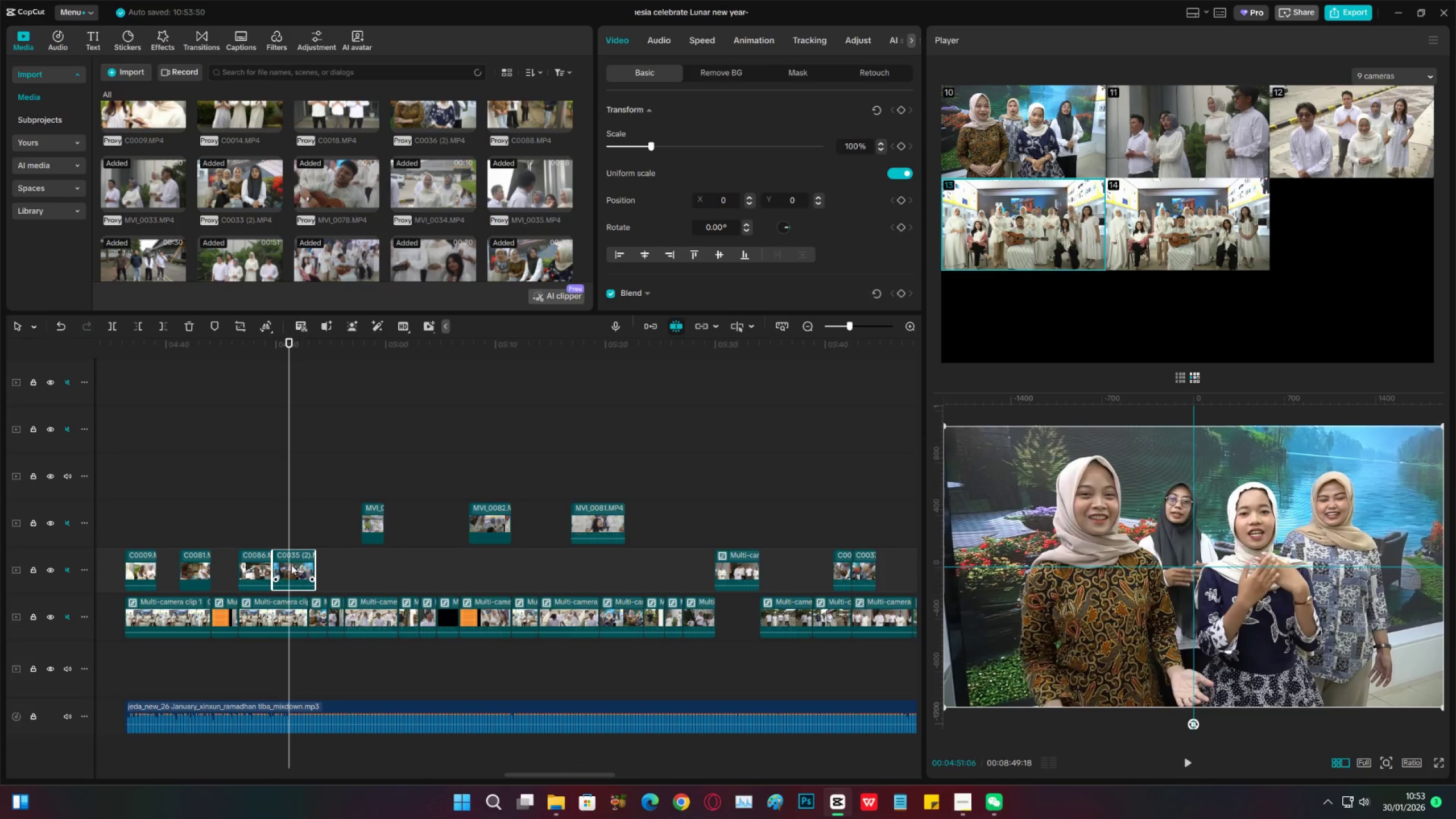 
left_click_drag(start_coordinate=[292, 565], to_coordinate=[303, 565])
 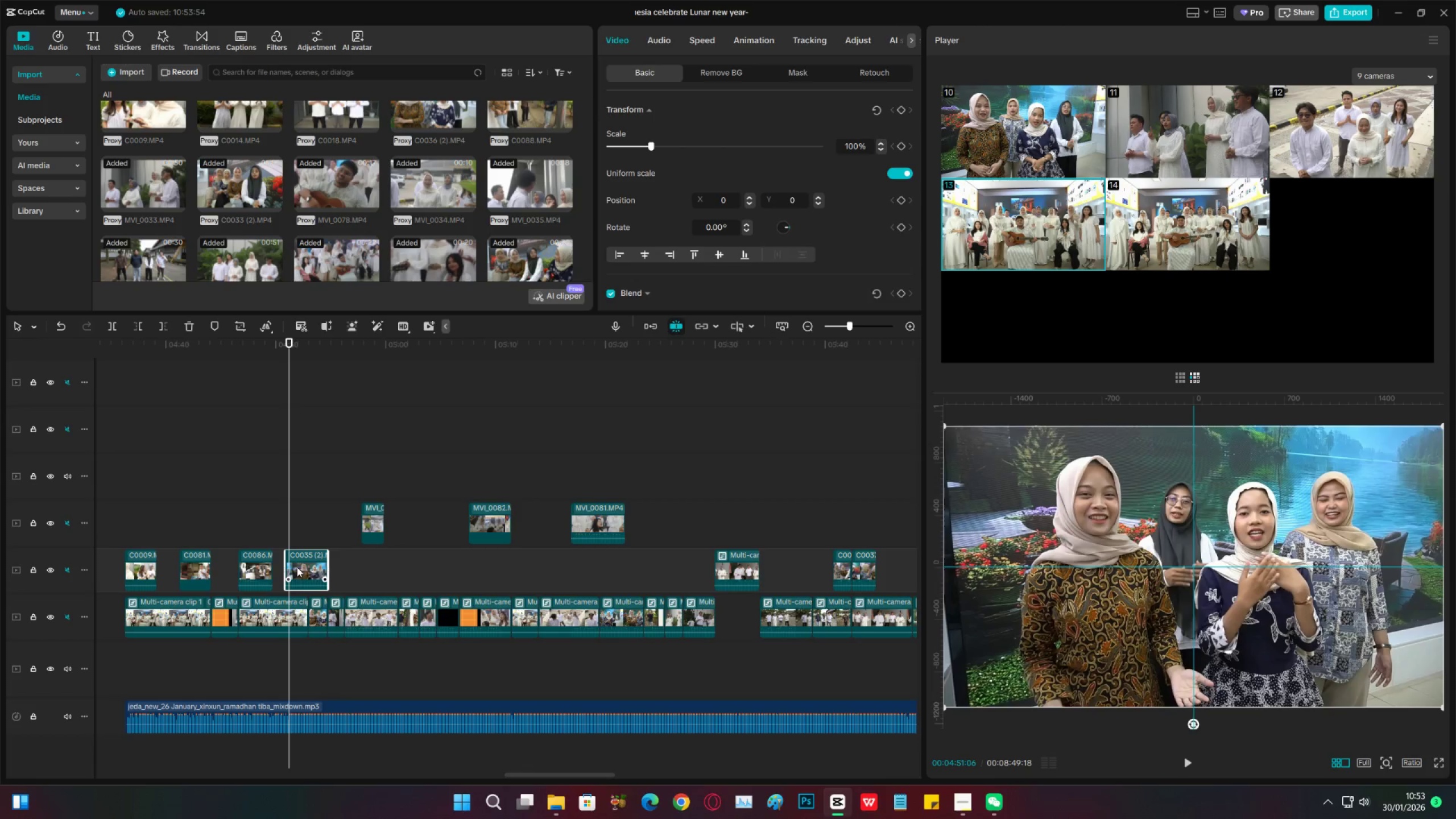 
left_click_drag(start_coordinate=[297, 567], to_coordinate=[300, 573])
 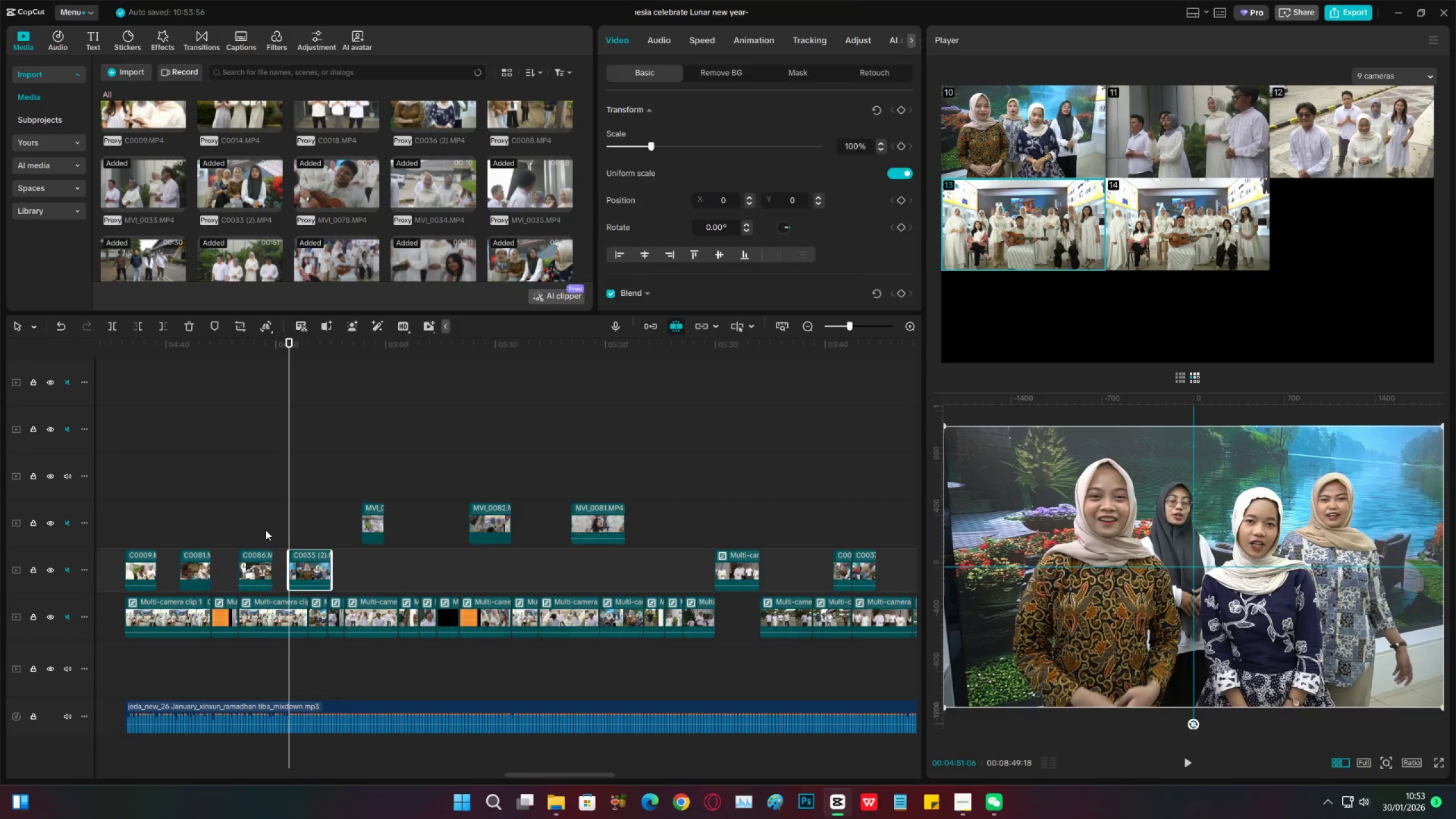 
left_click([266, 530])
 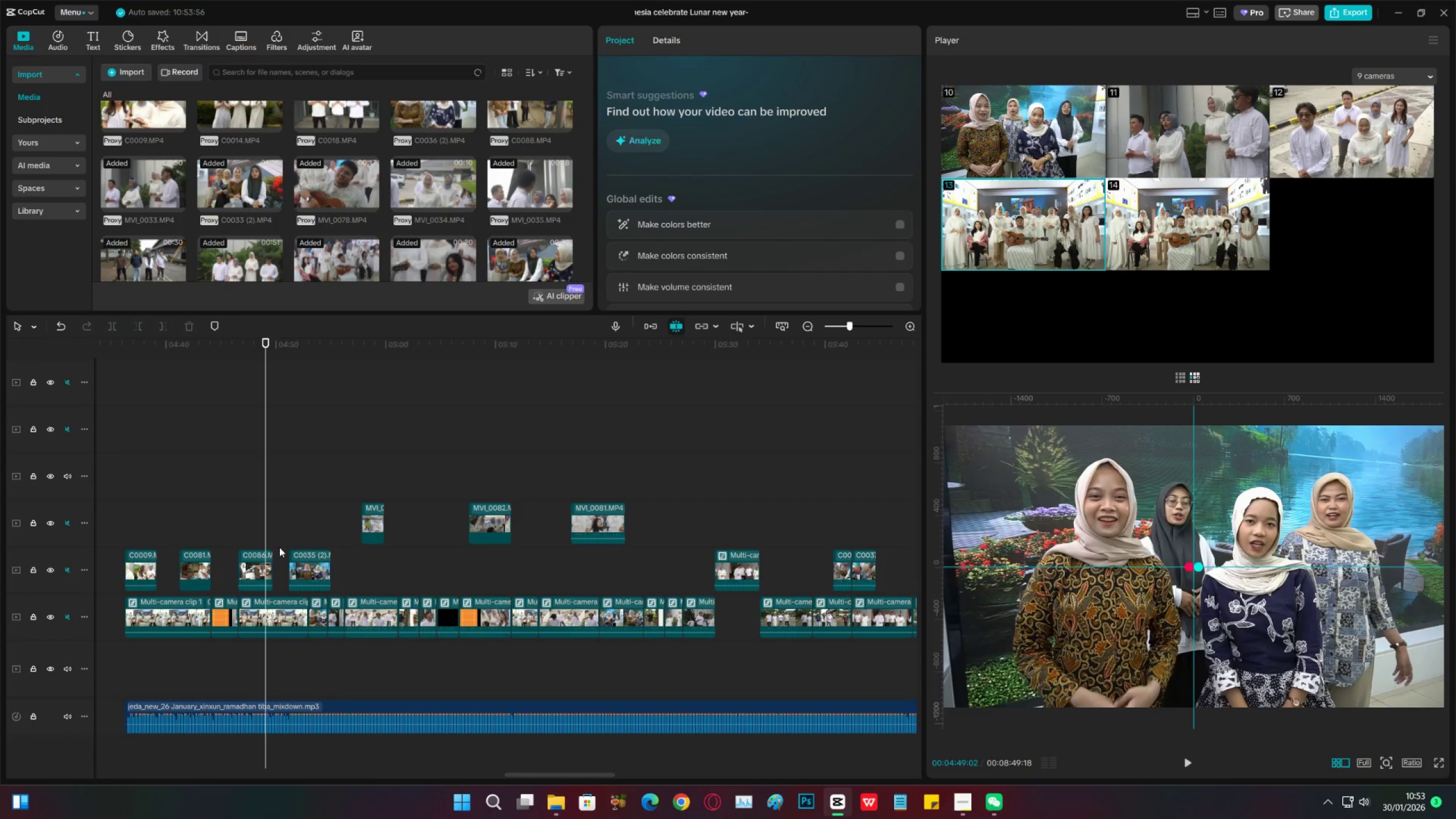 
key(Space)
 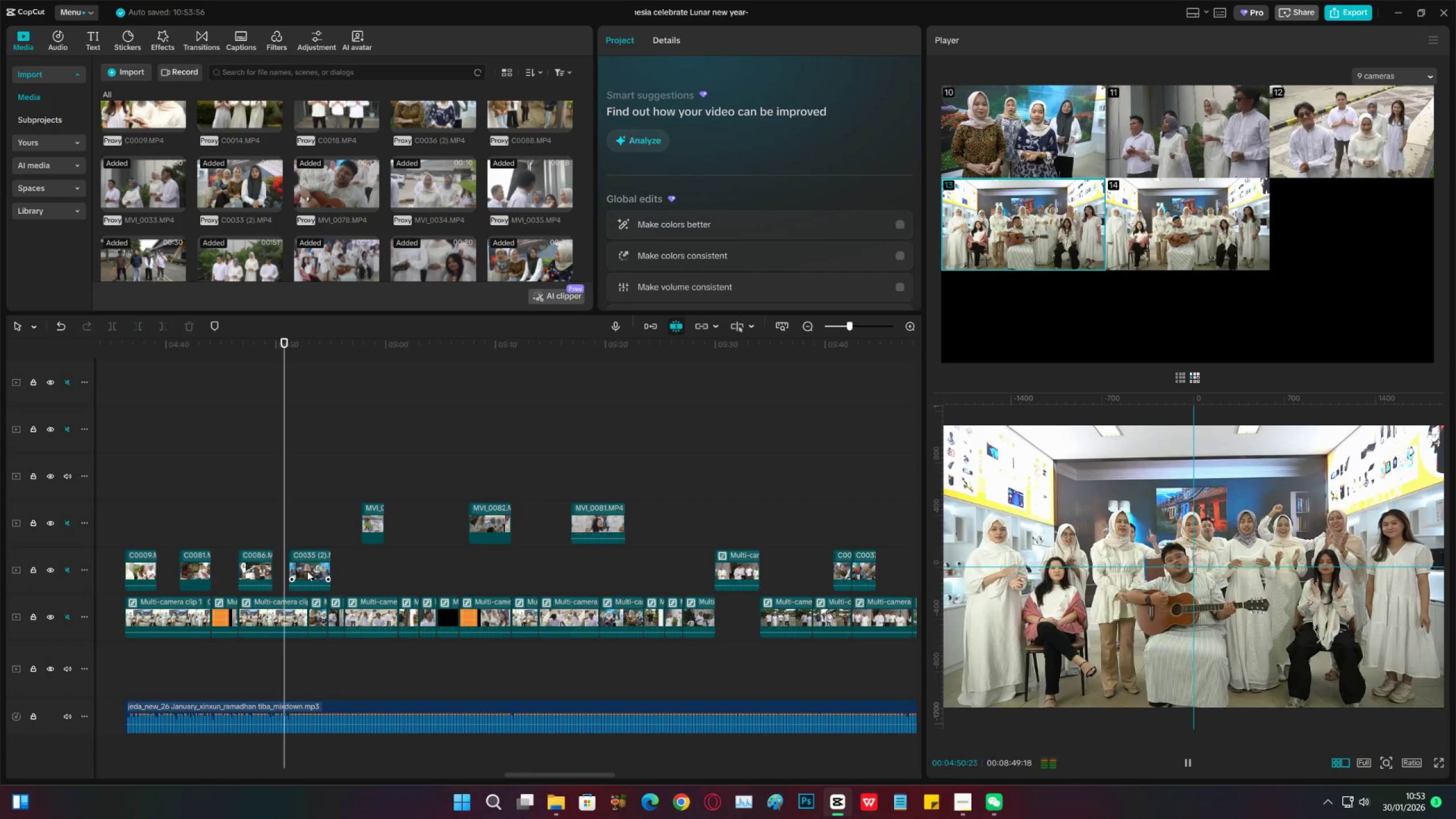 
key(Space)
 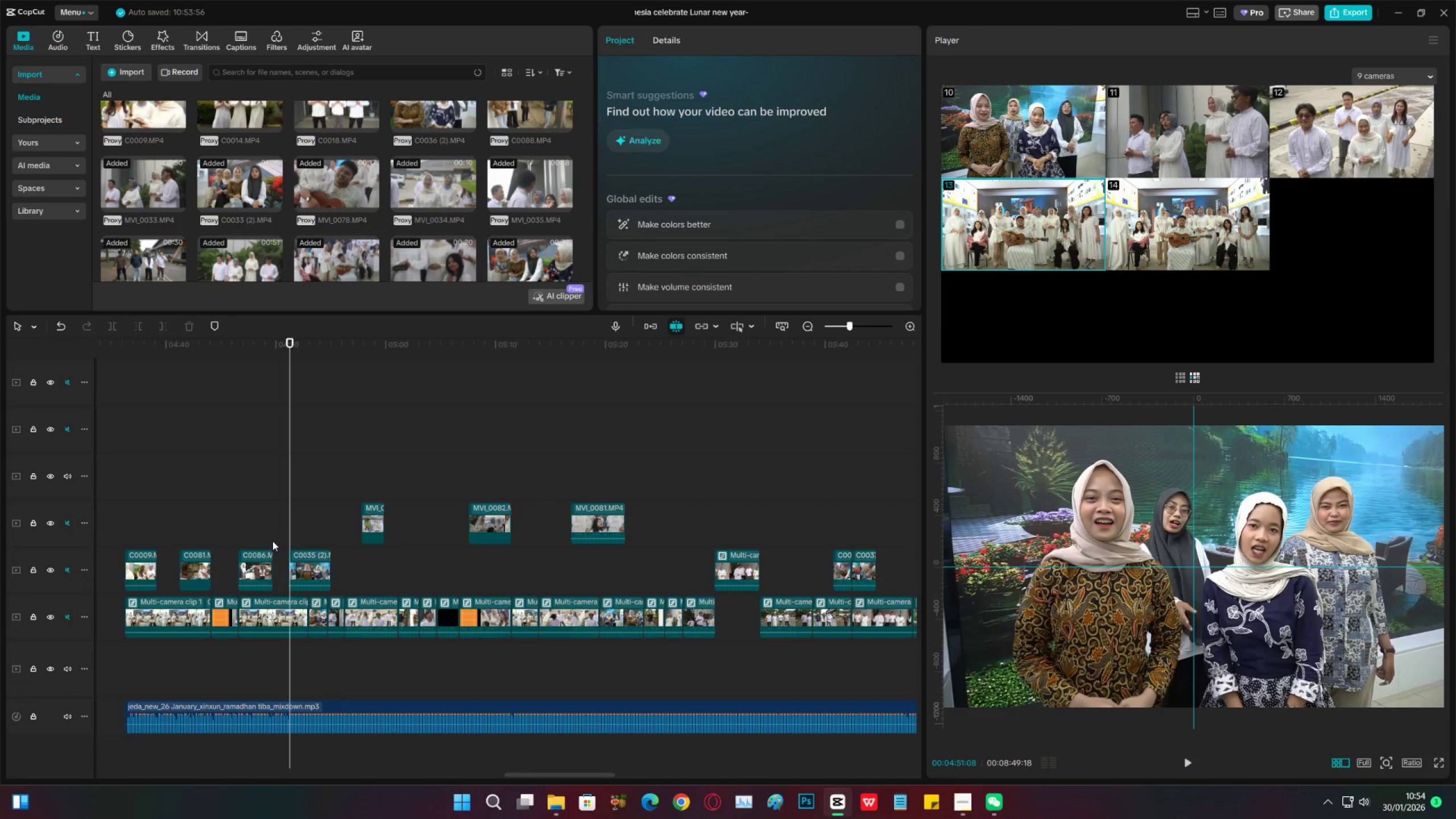 
left_click([272, 541])
 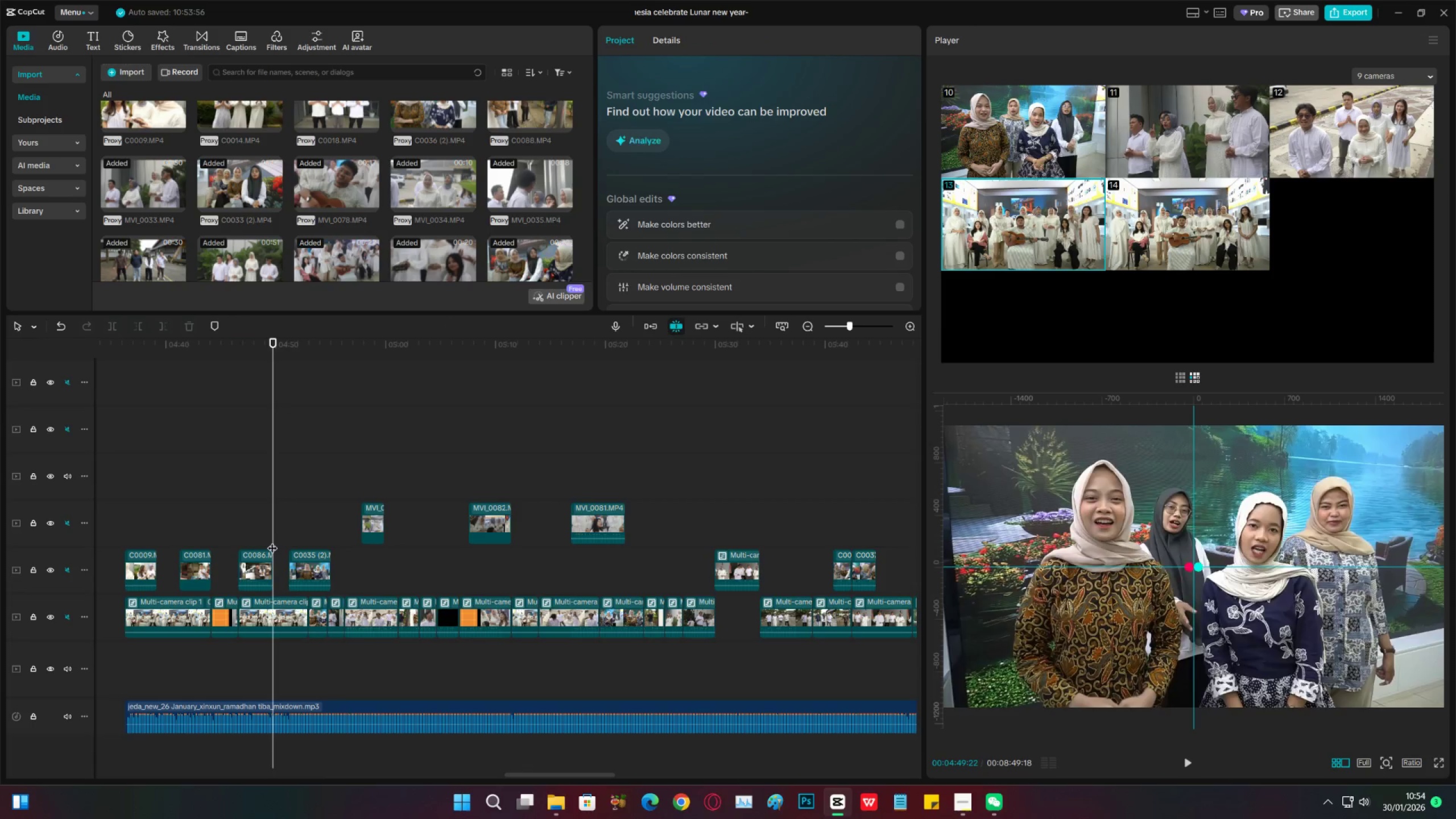 
key(Space)
 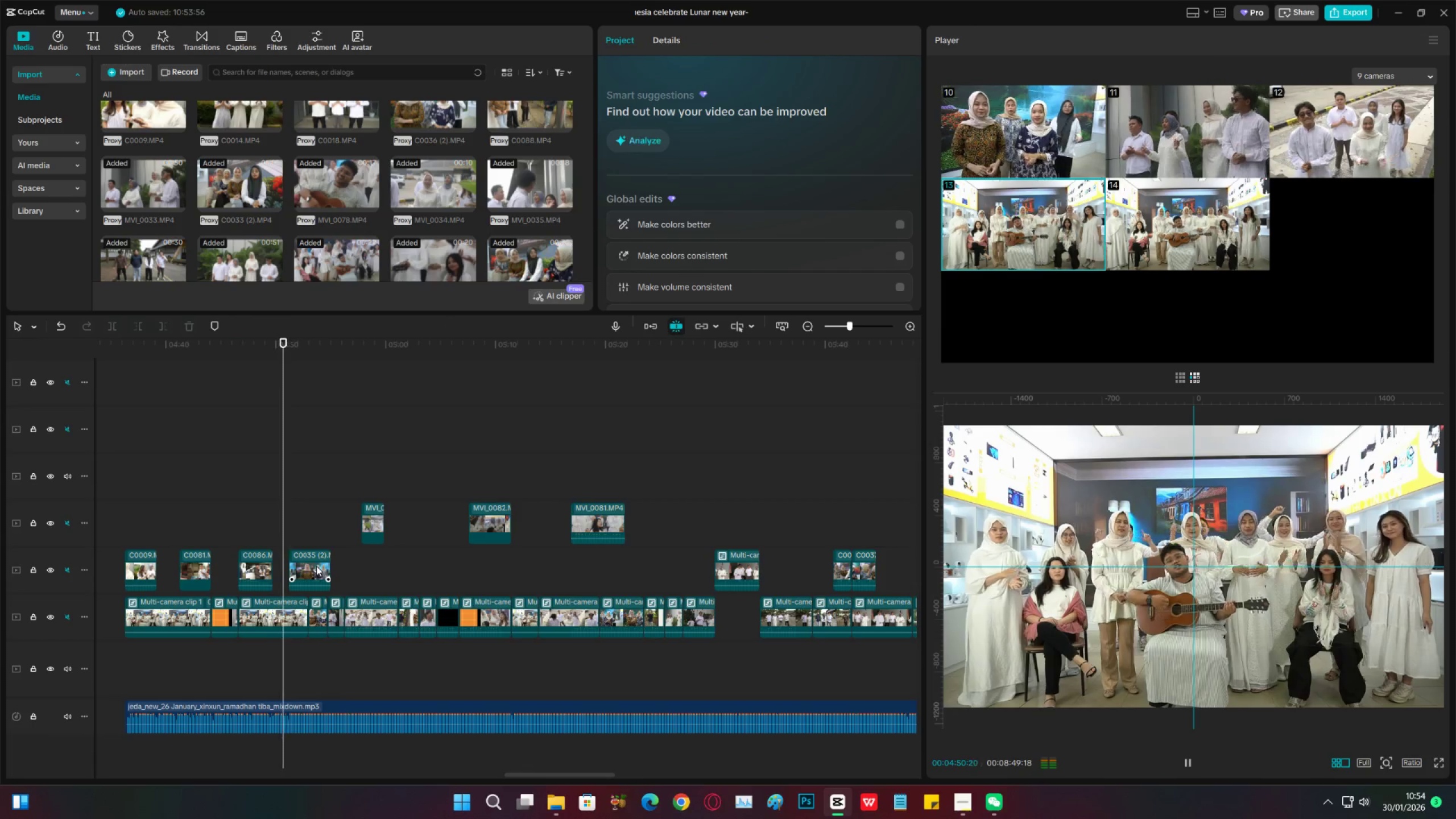 
key(Space)
 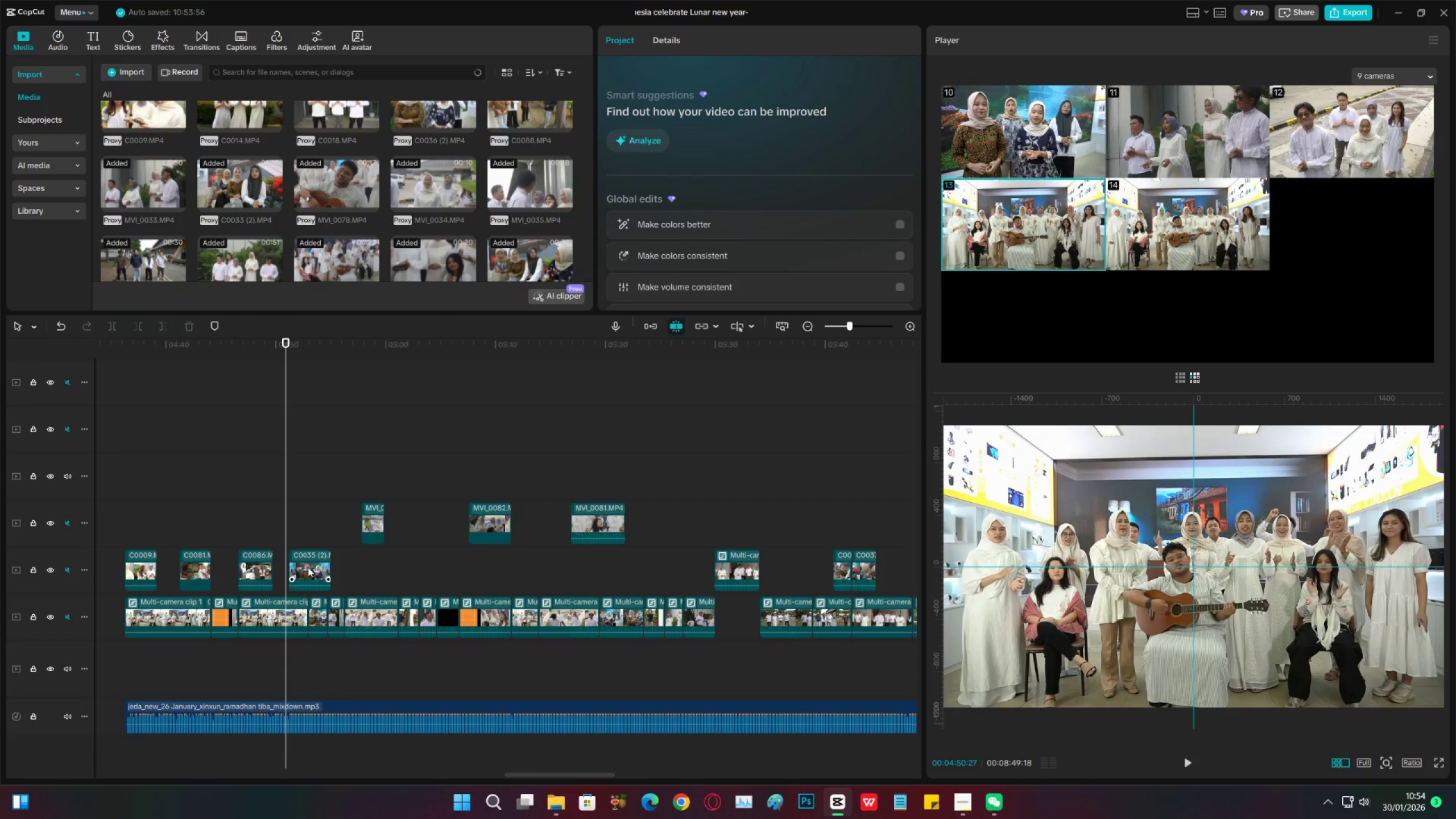 
left_click_drag(start_coordinate=[305, 567], to_coordinate=[292, 567])
 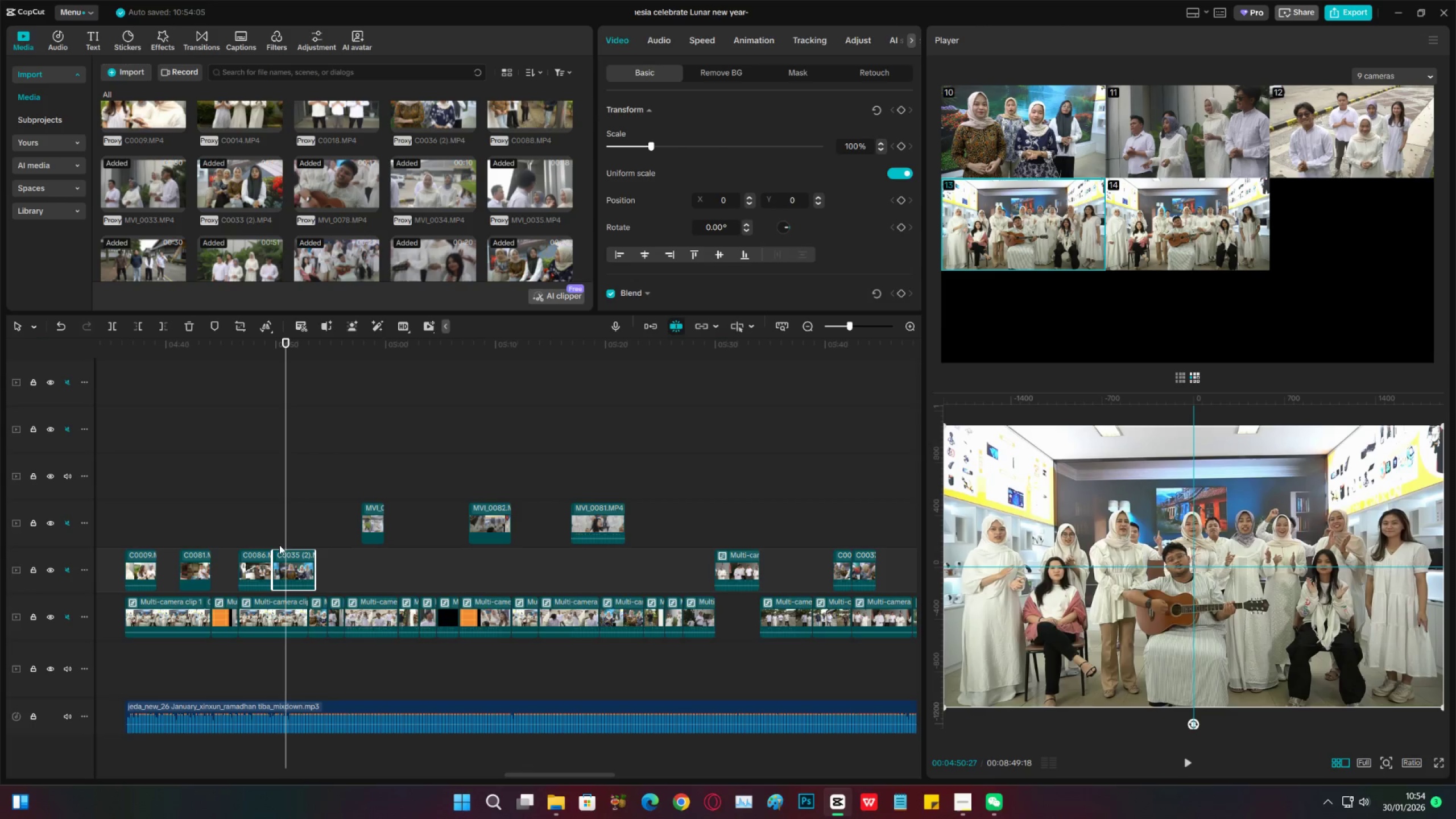 
left_click([271, 536])
 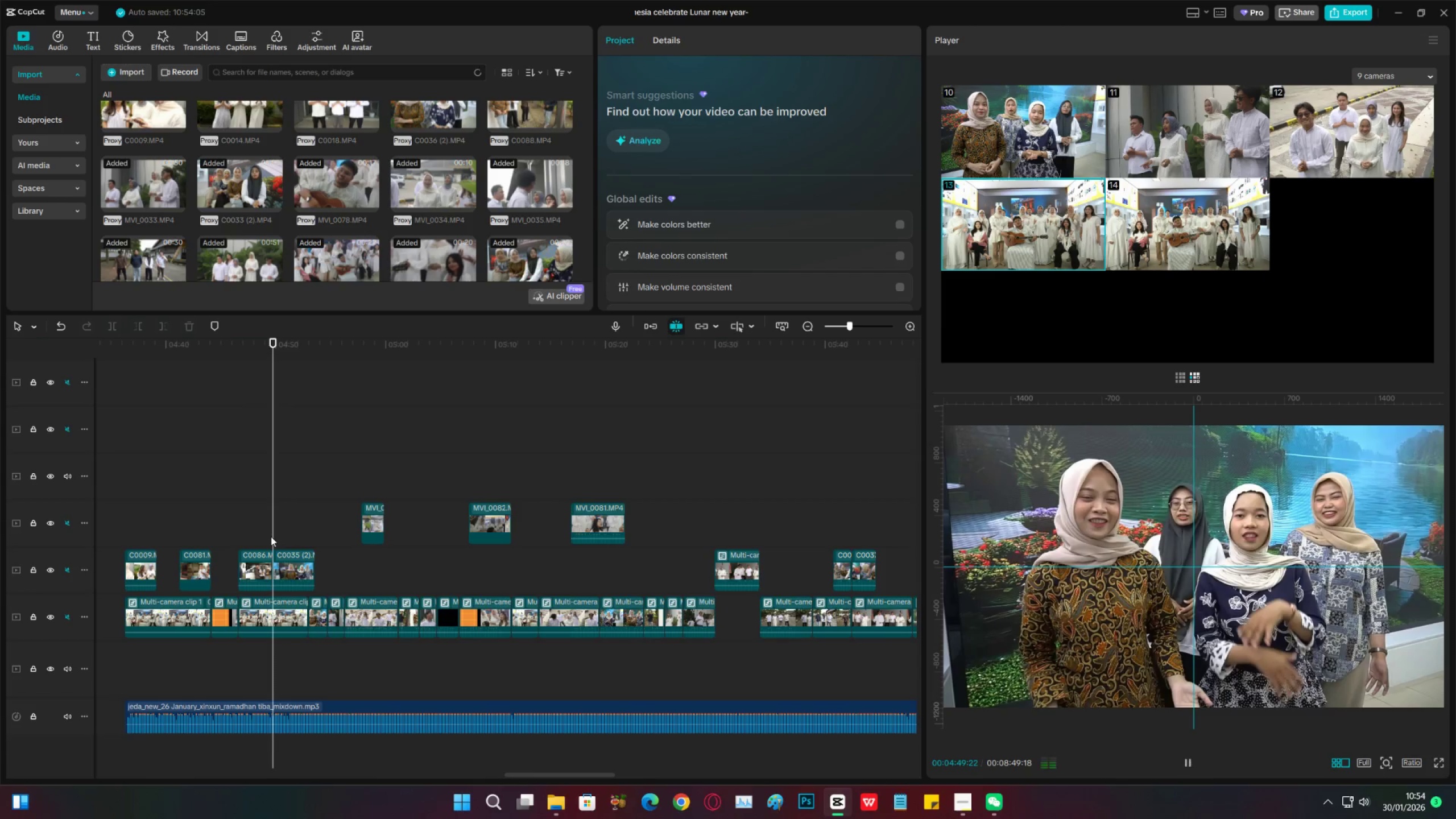 
key(Space)
 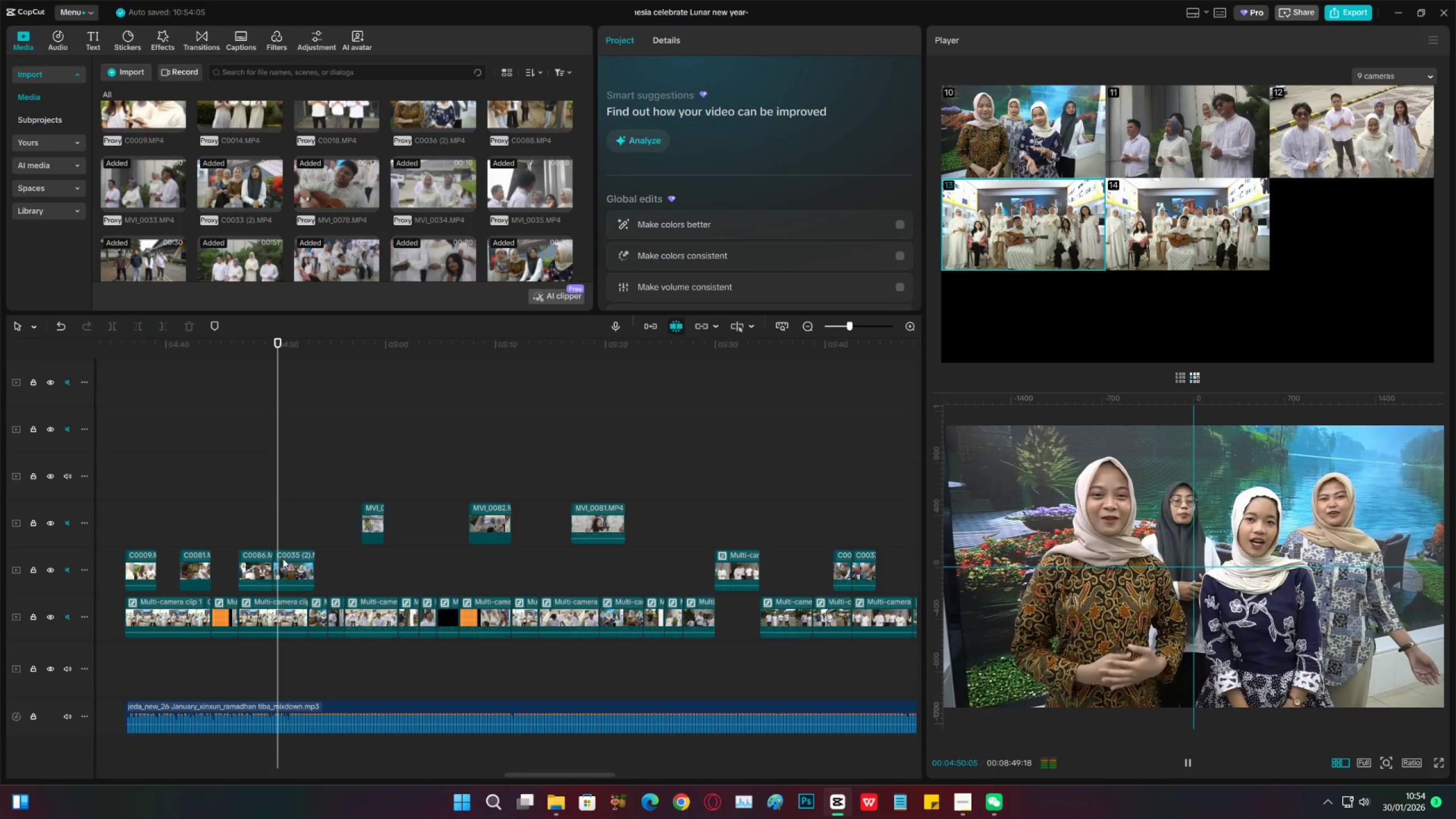 
key(Space)
 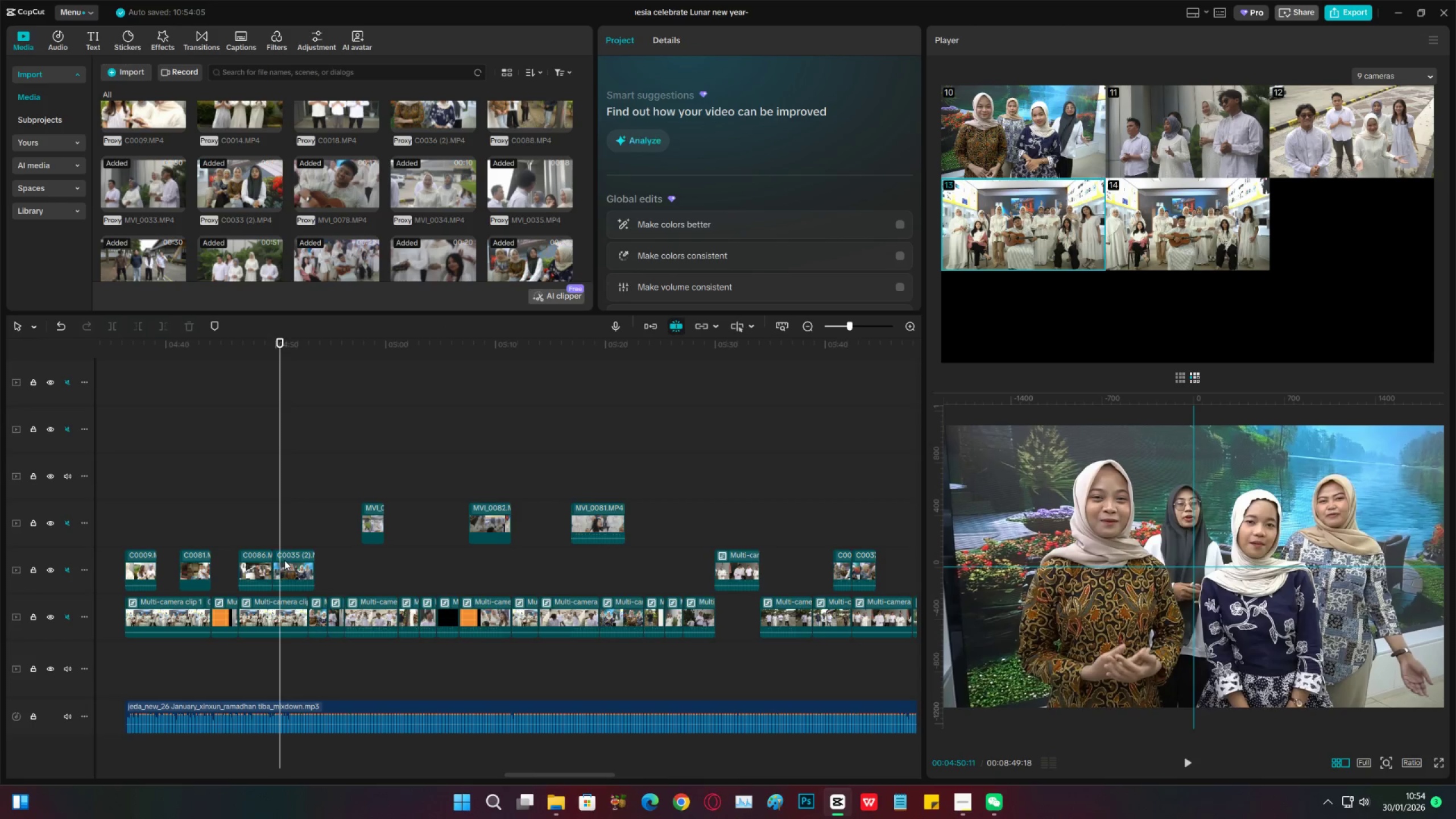 
left_click_drag(start_coordinate=[286, 560], to_coordinate=[307, 562])
 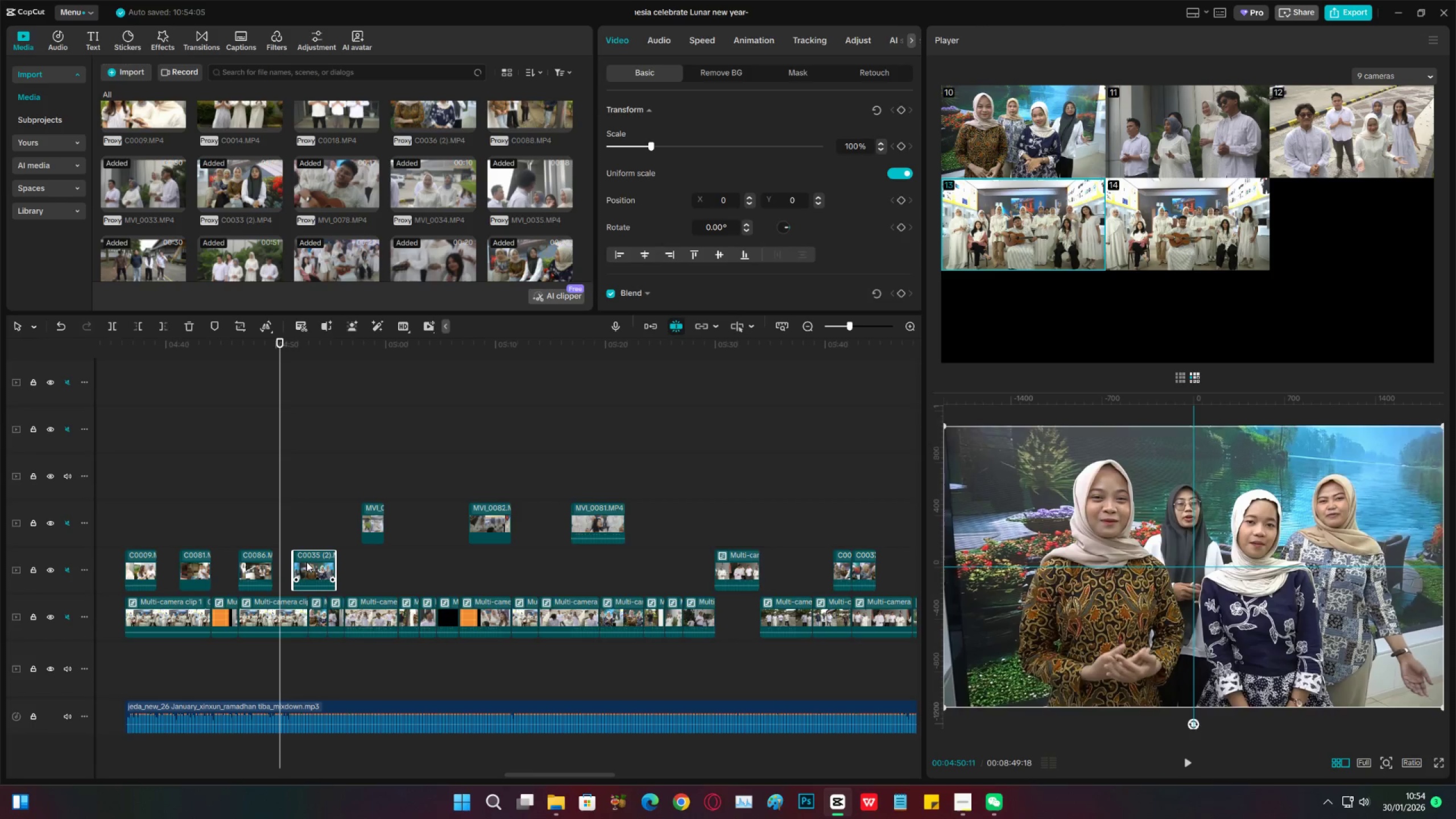 
key(Space)
 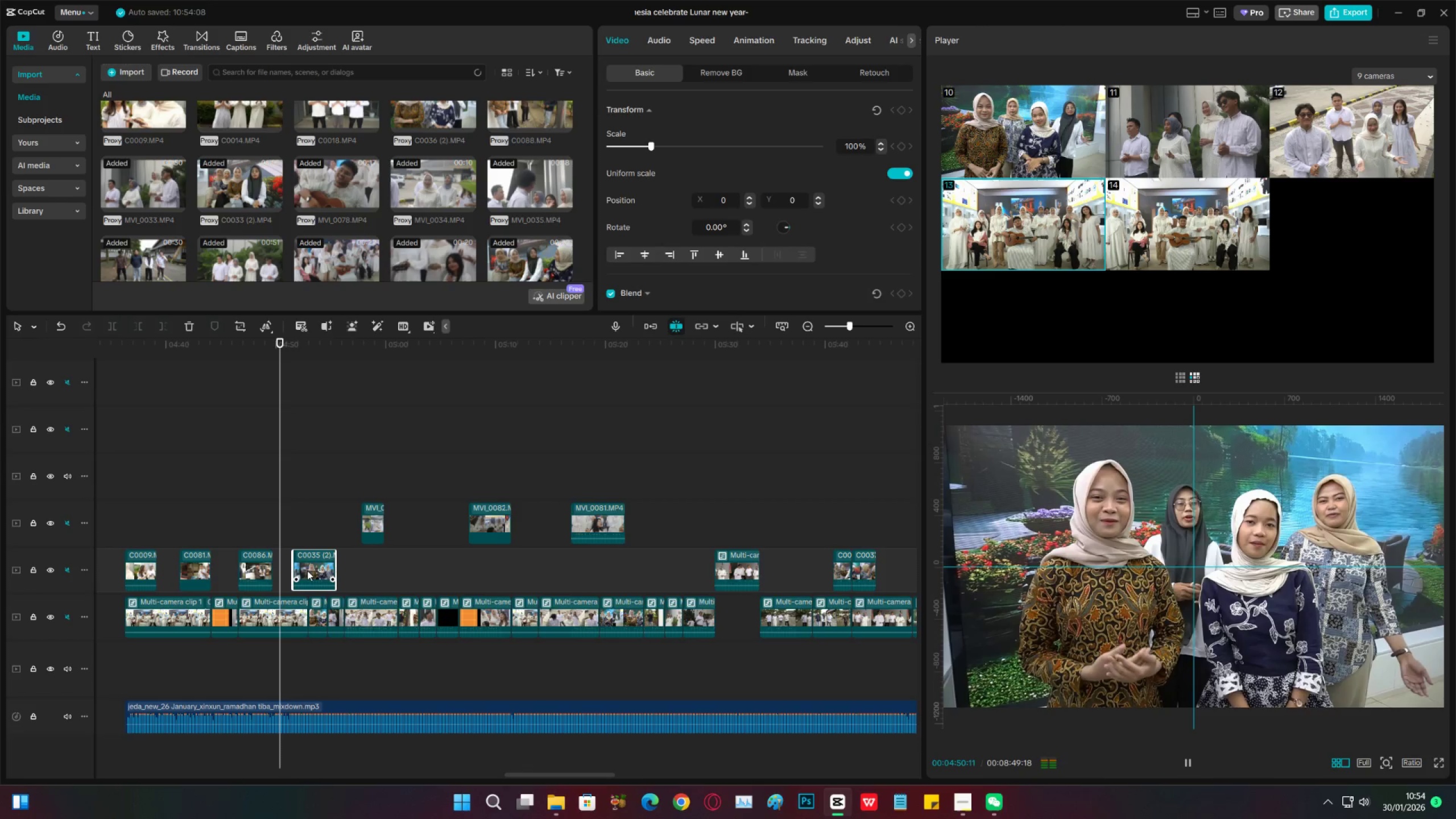 
key(Space)
 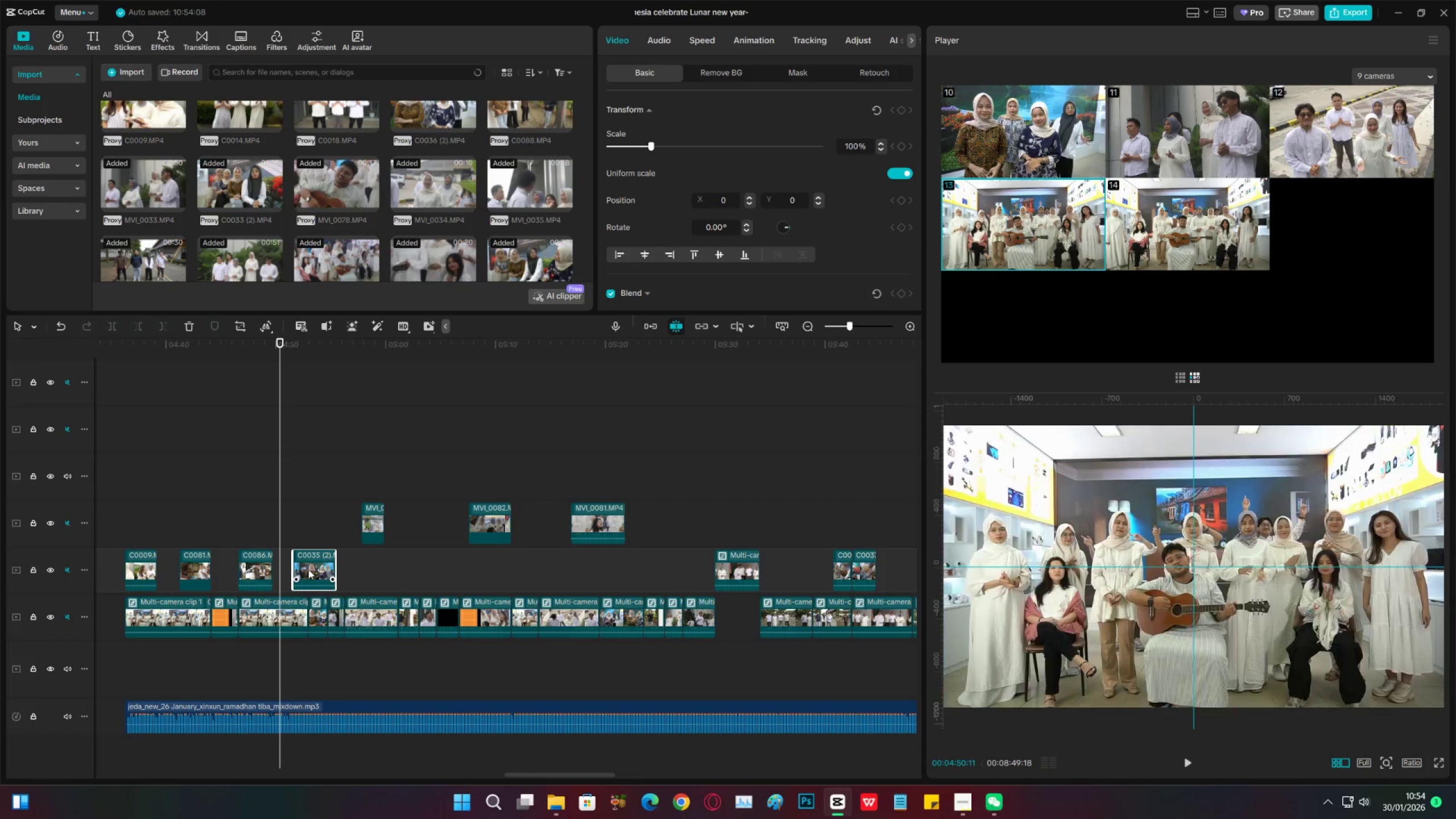 
key(Space)
 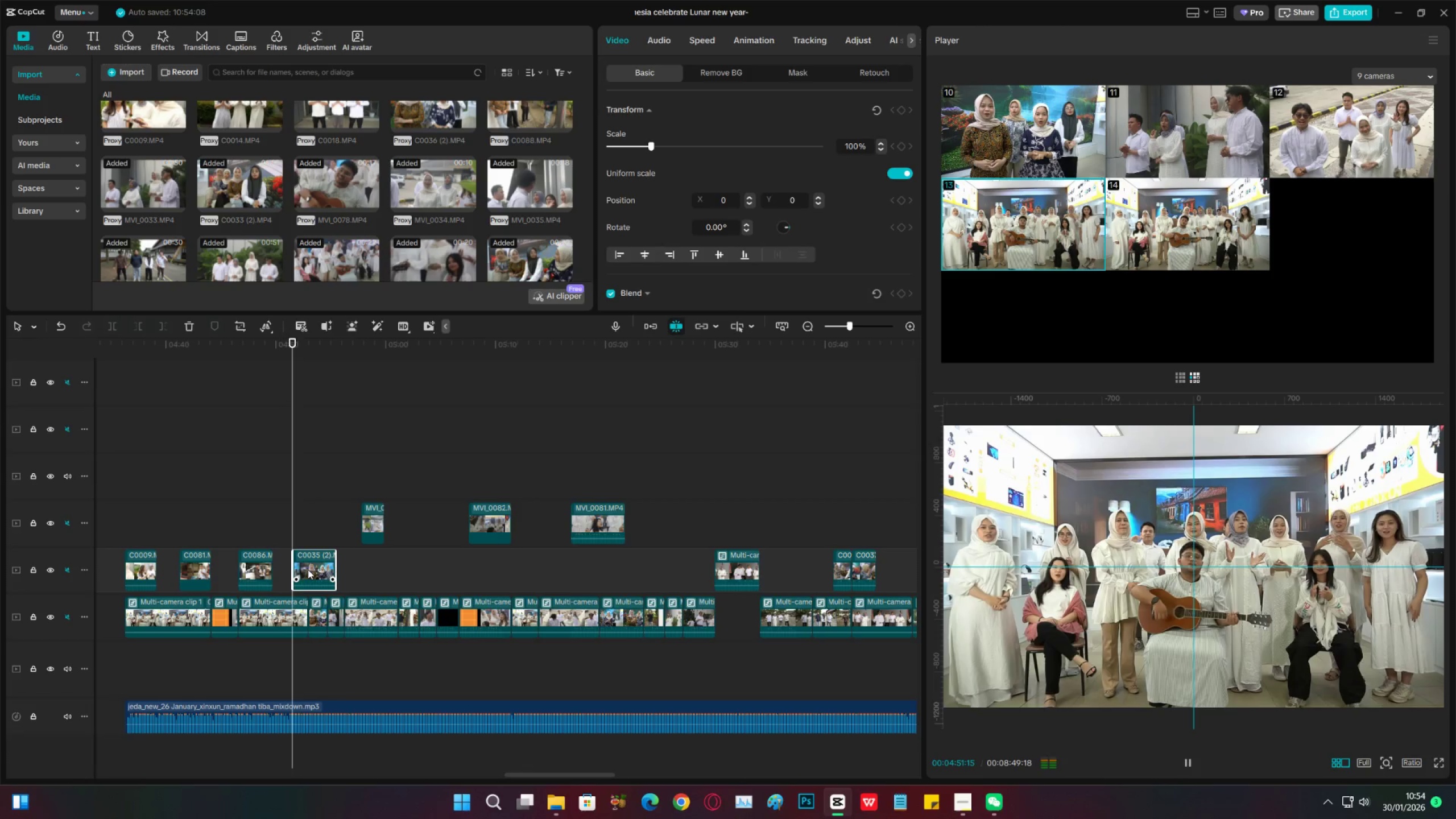 
key(Space)
 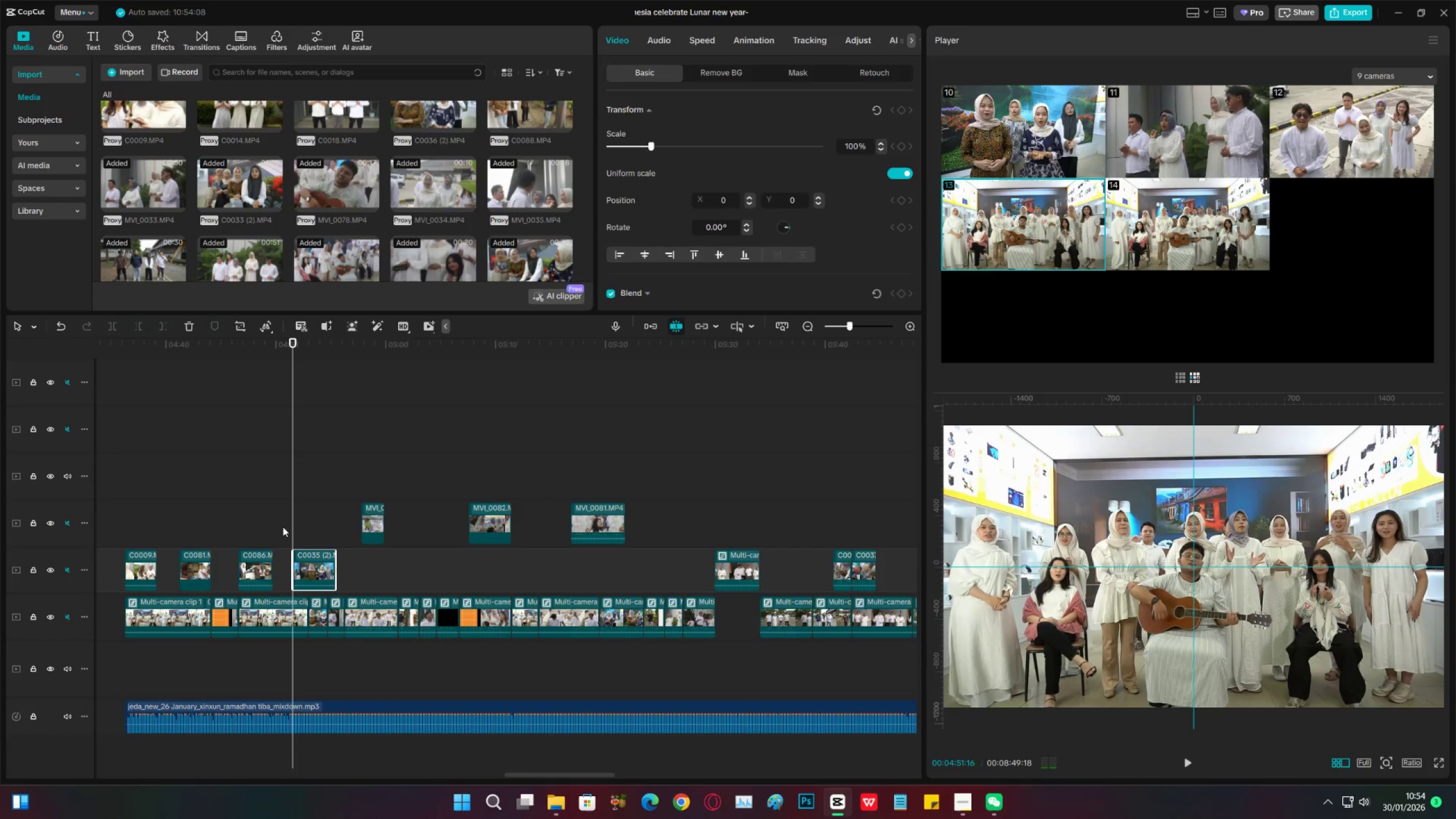 
left_click([283, 526])
 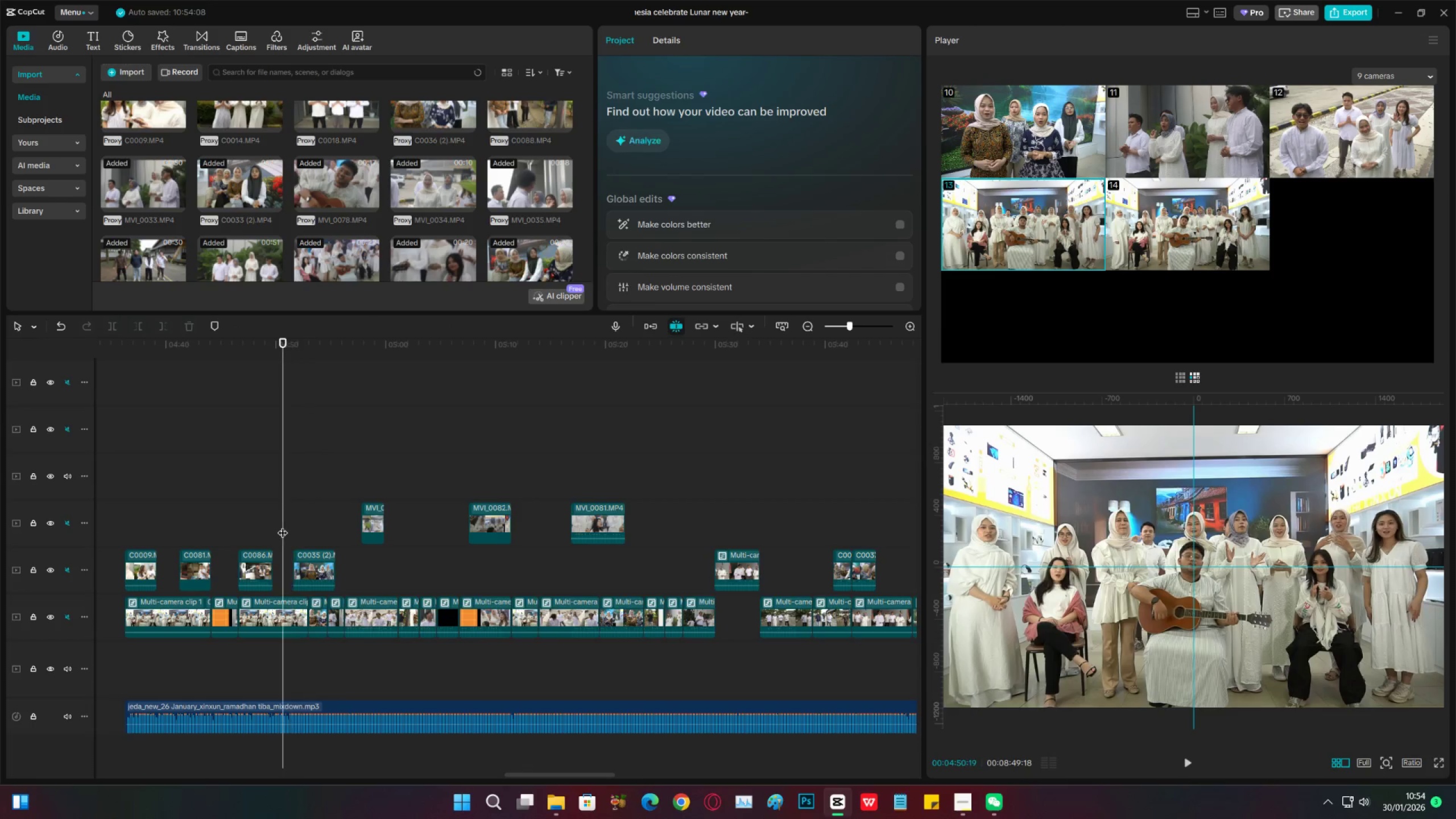 
key(Space)
 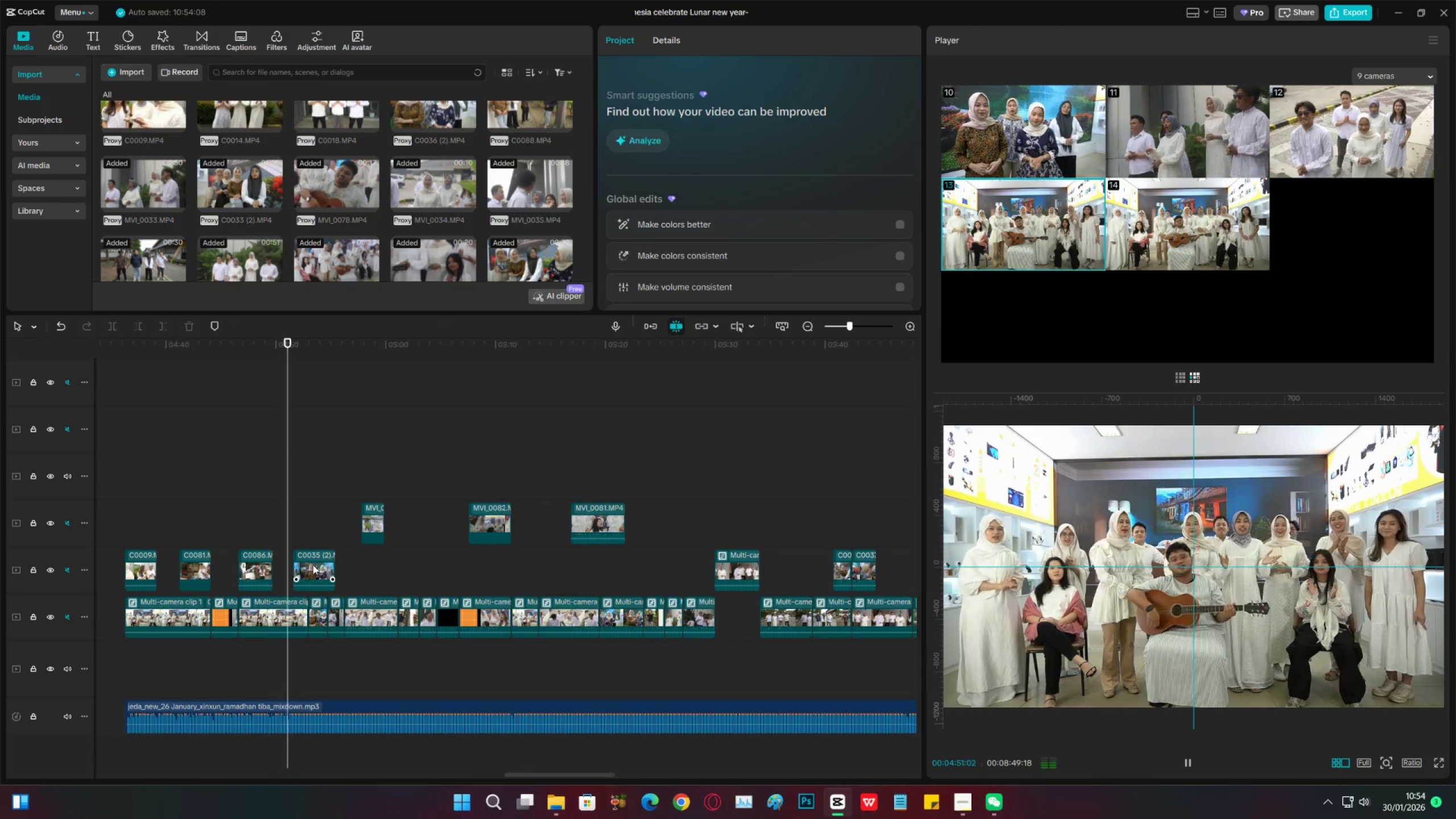 
key(Space)
 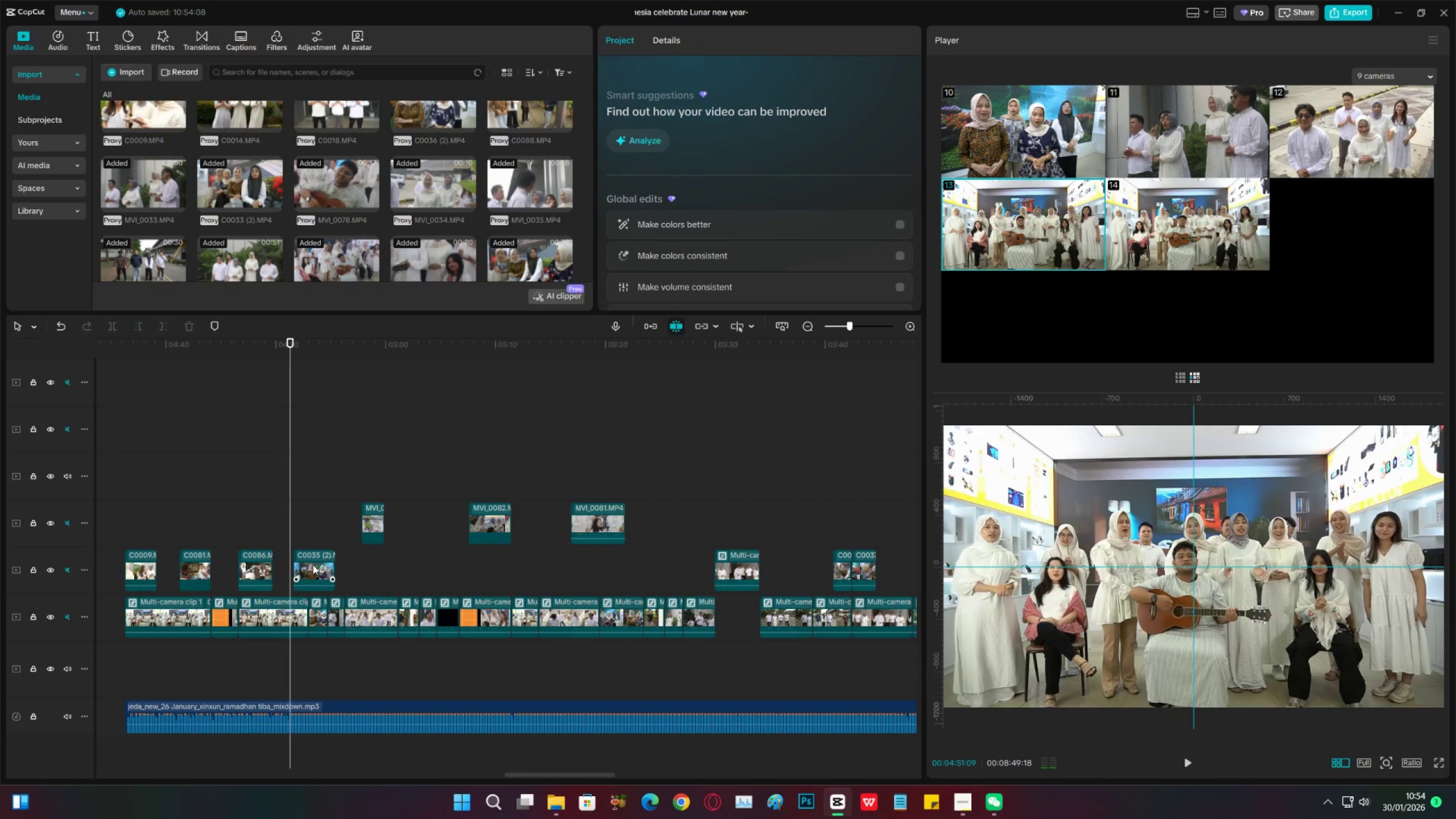 
left_click_drag(start_coordinate=[313, 565], to_coordinate=[307, 564])
 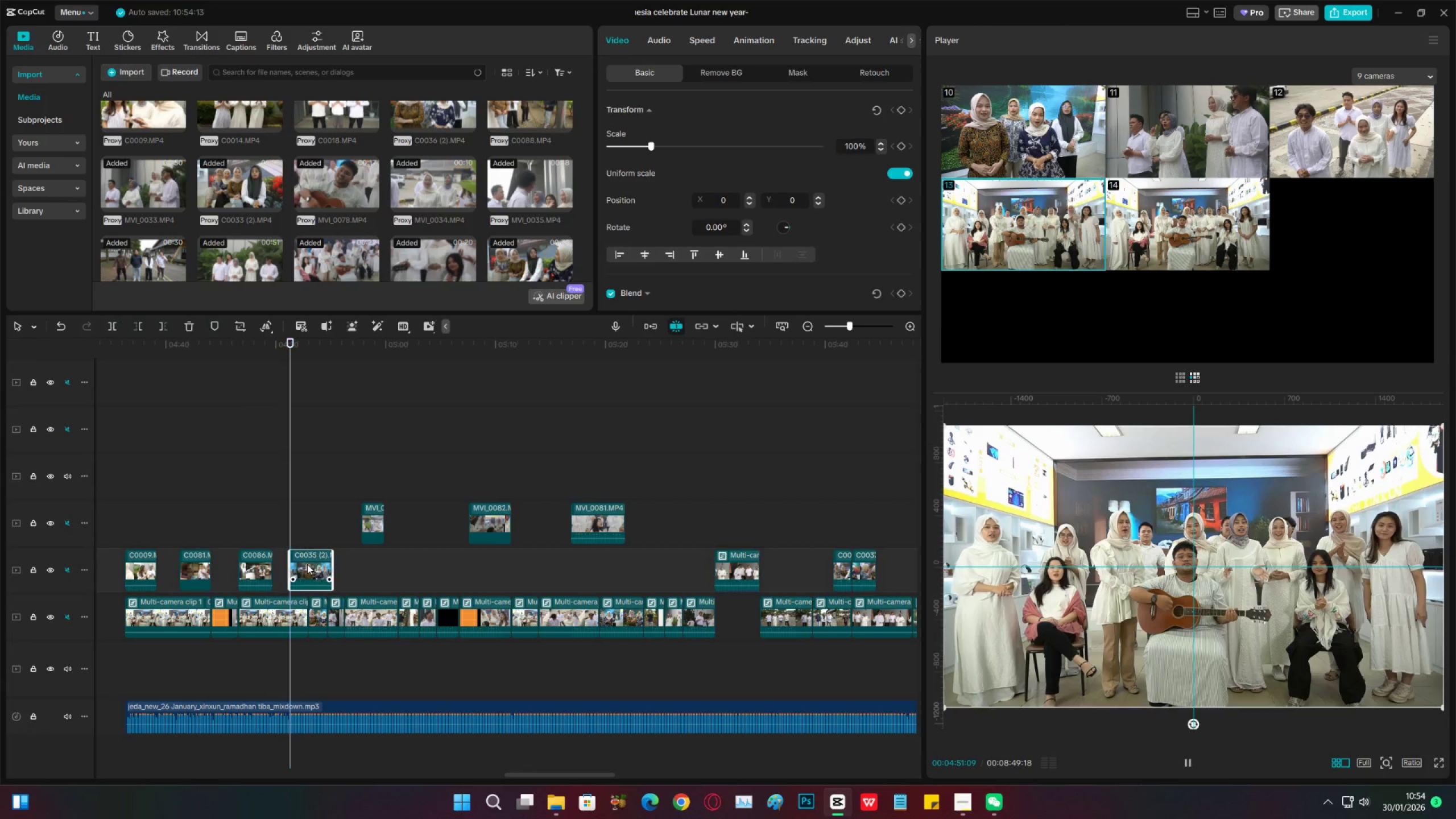 
key(Space)
 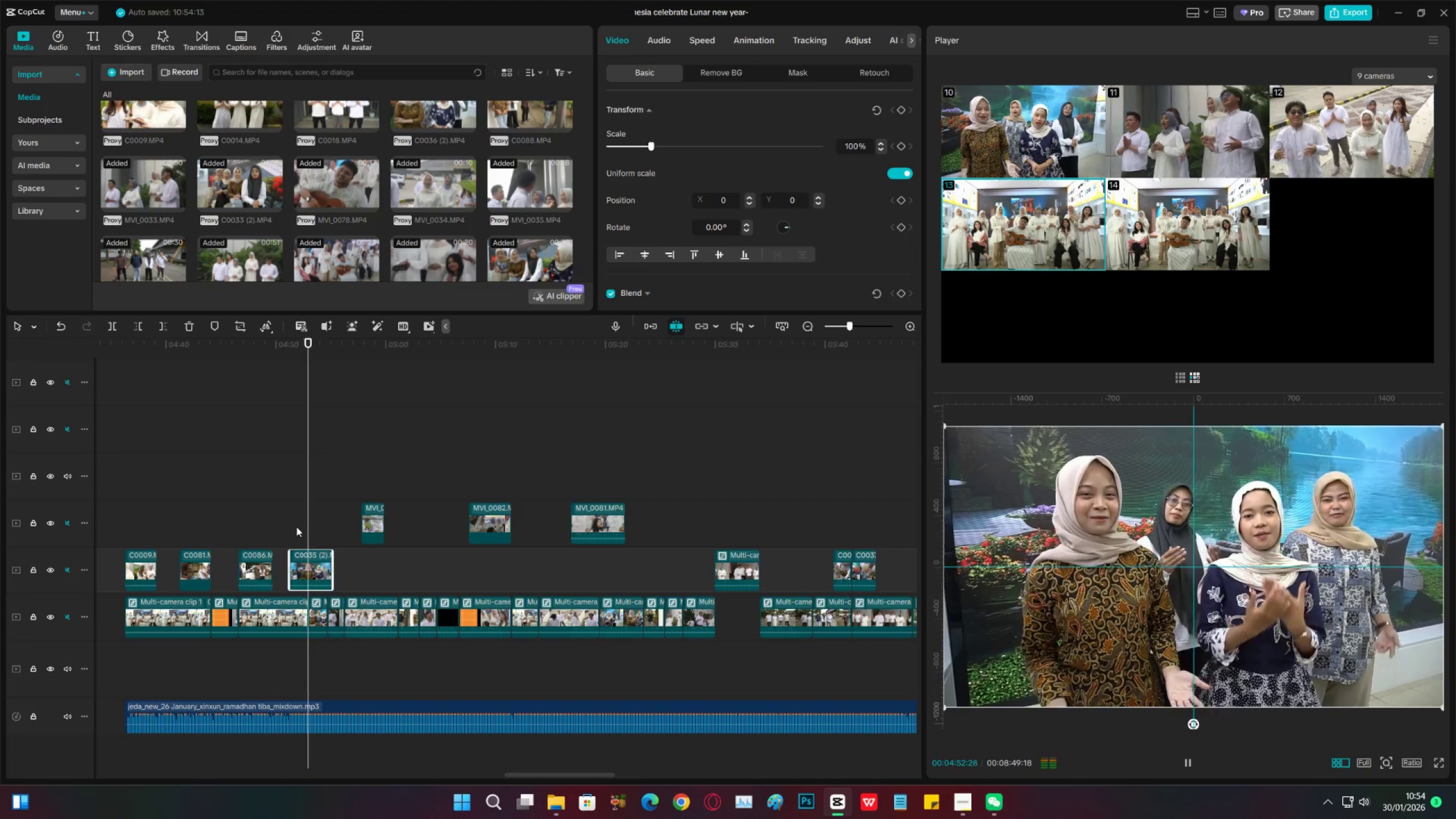 
key(Space)
 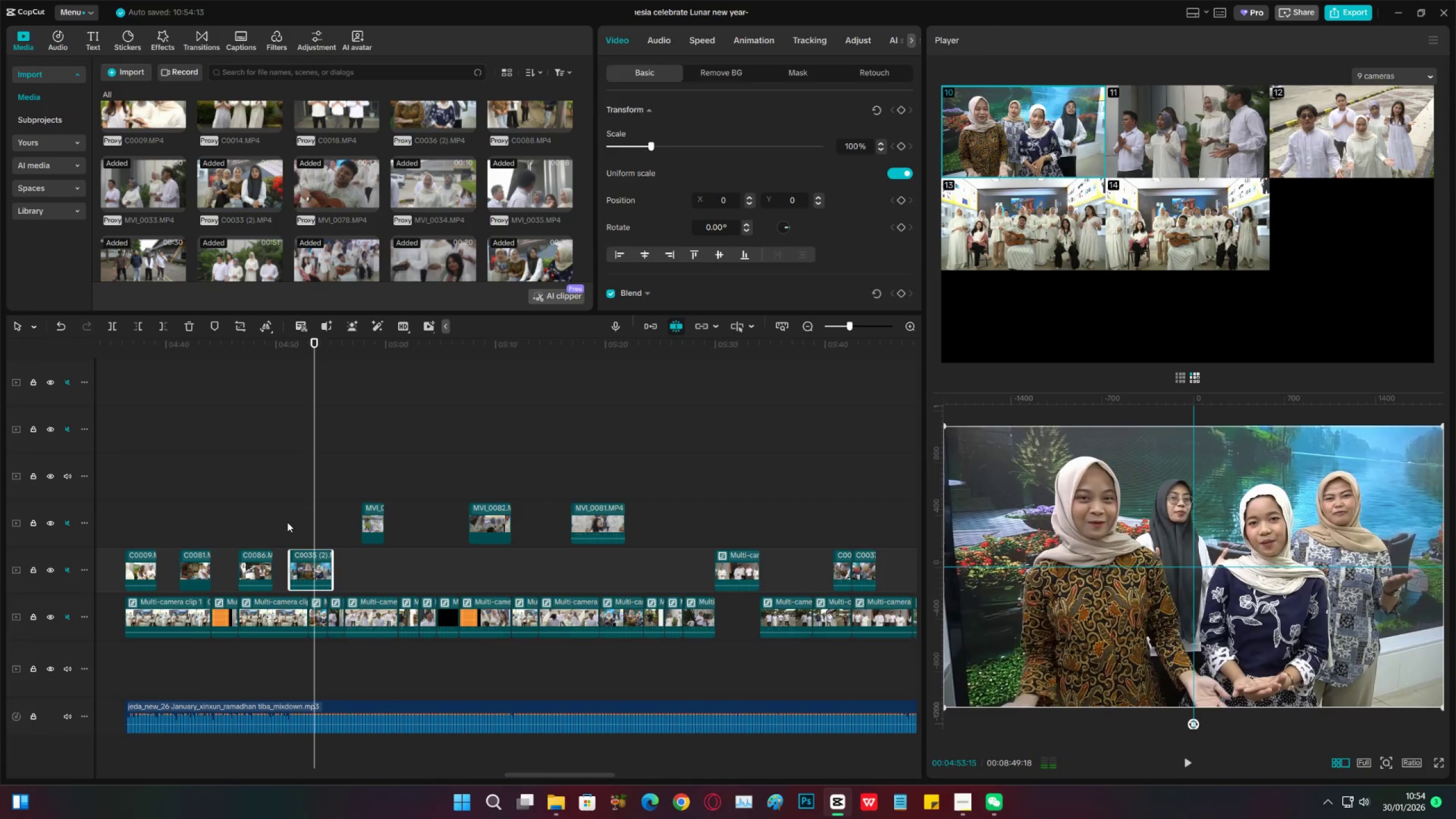 
left_click([287, 522])
 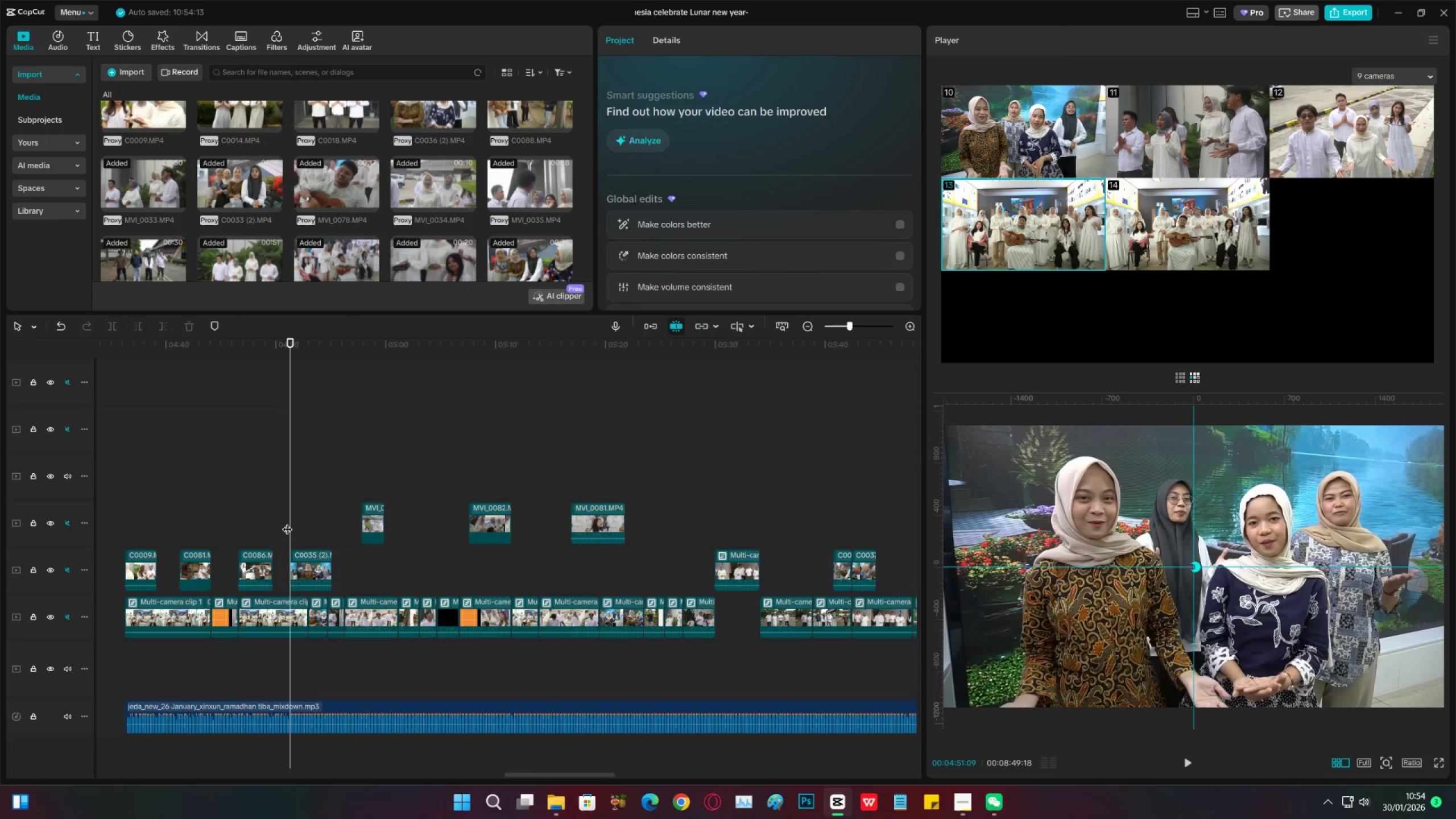 
key(ArrowLeft)
 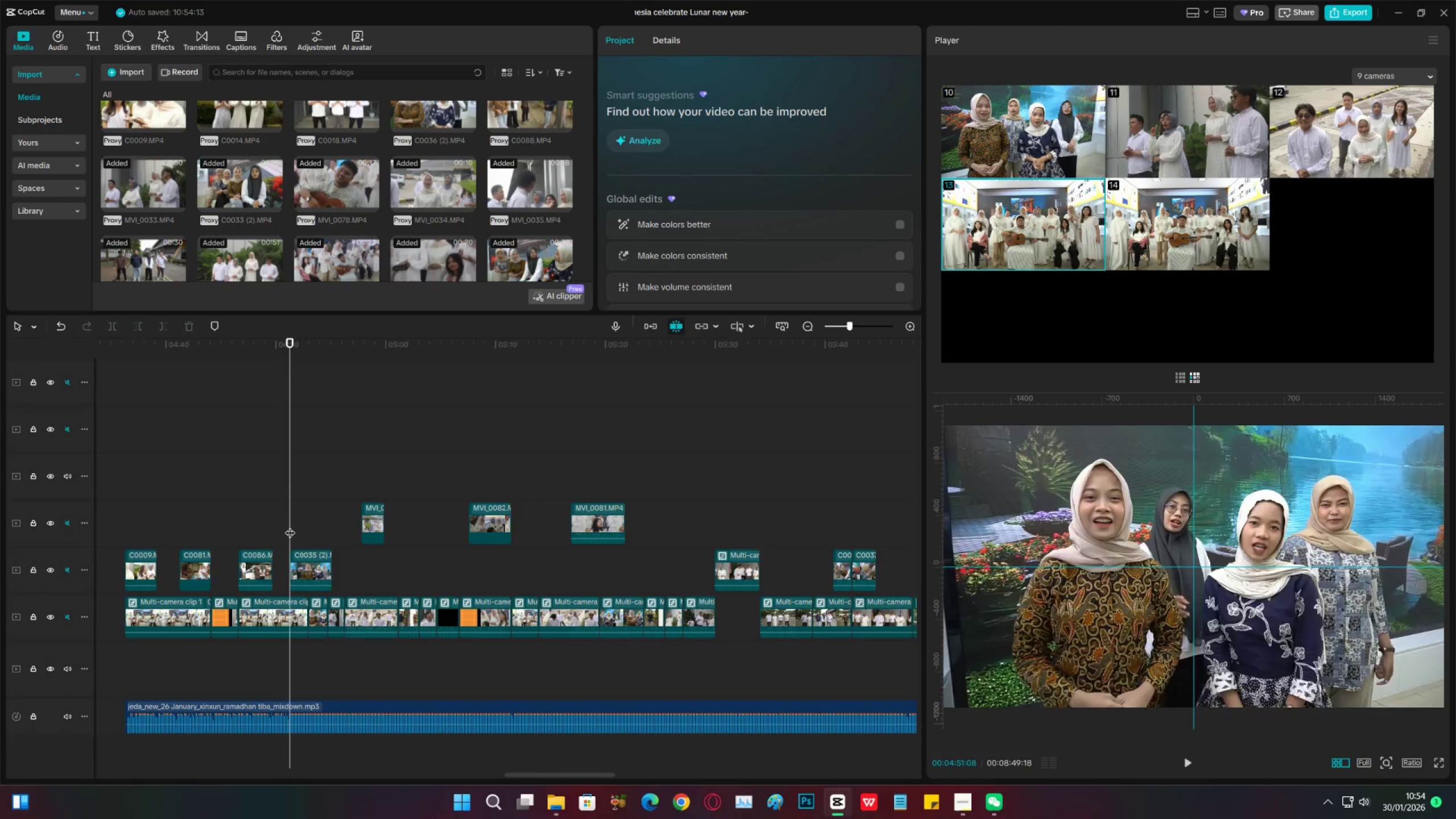 
key(ArrowLeft)
 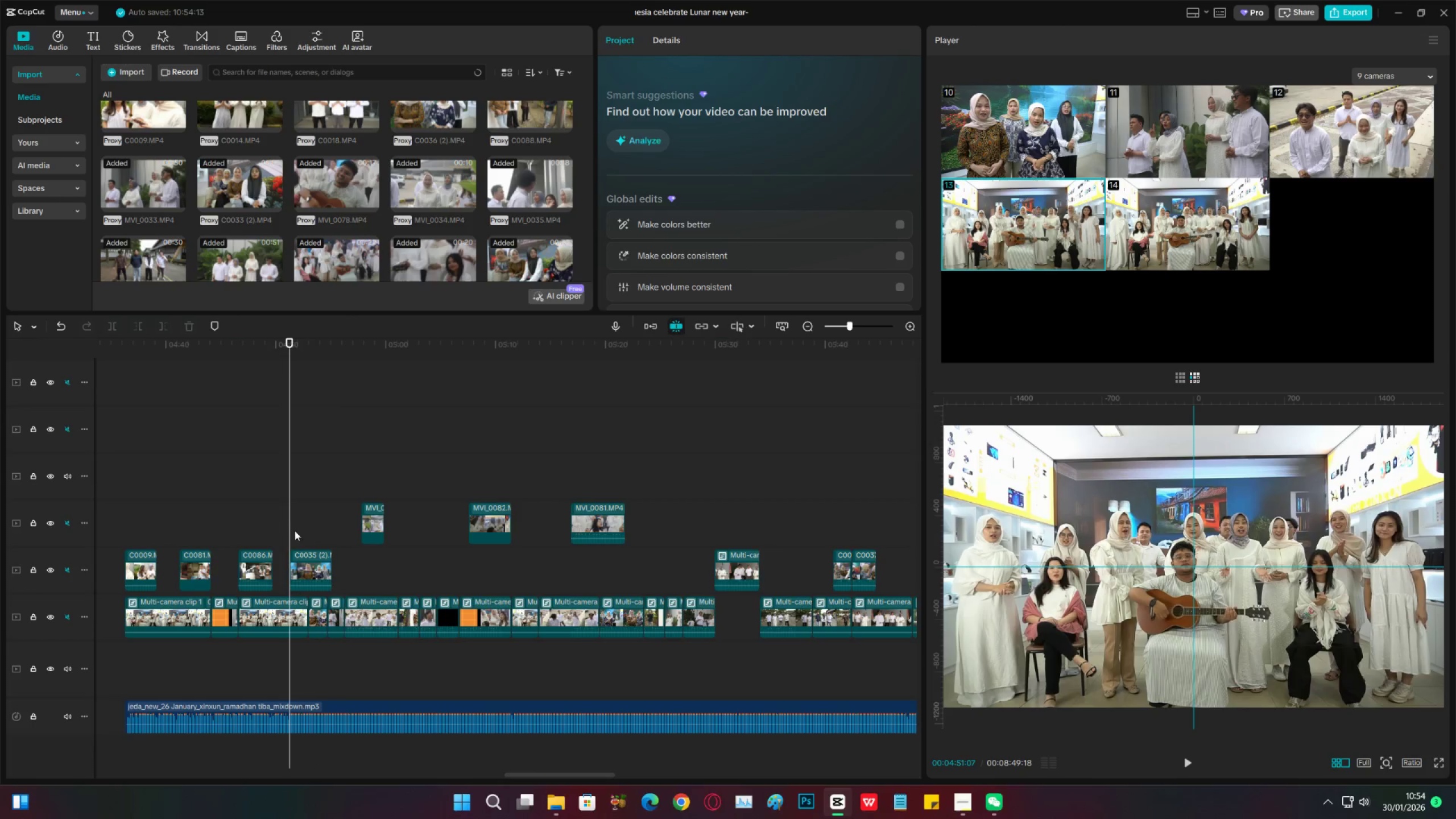 
key(ArrowLeft)
 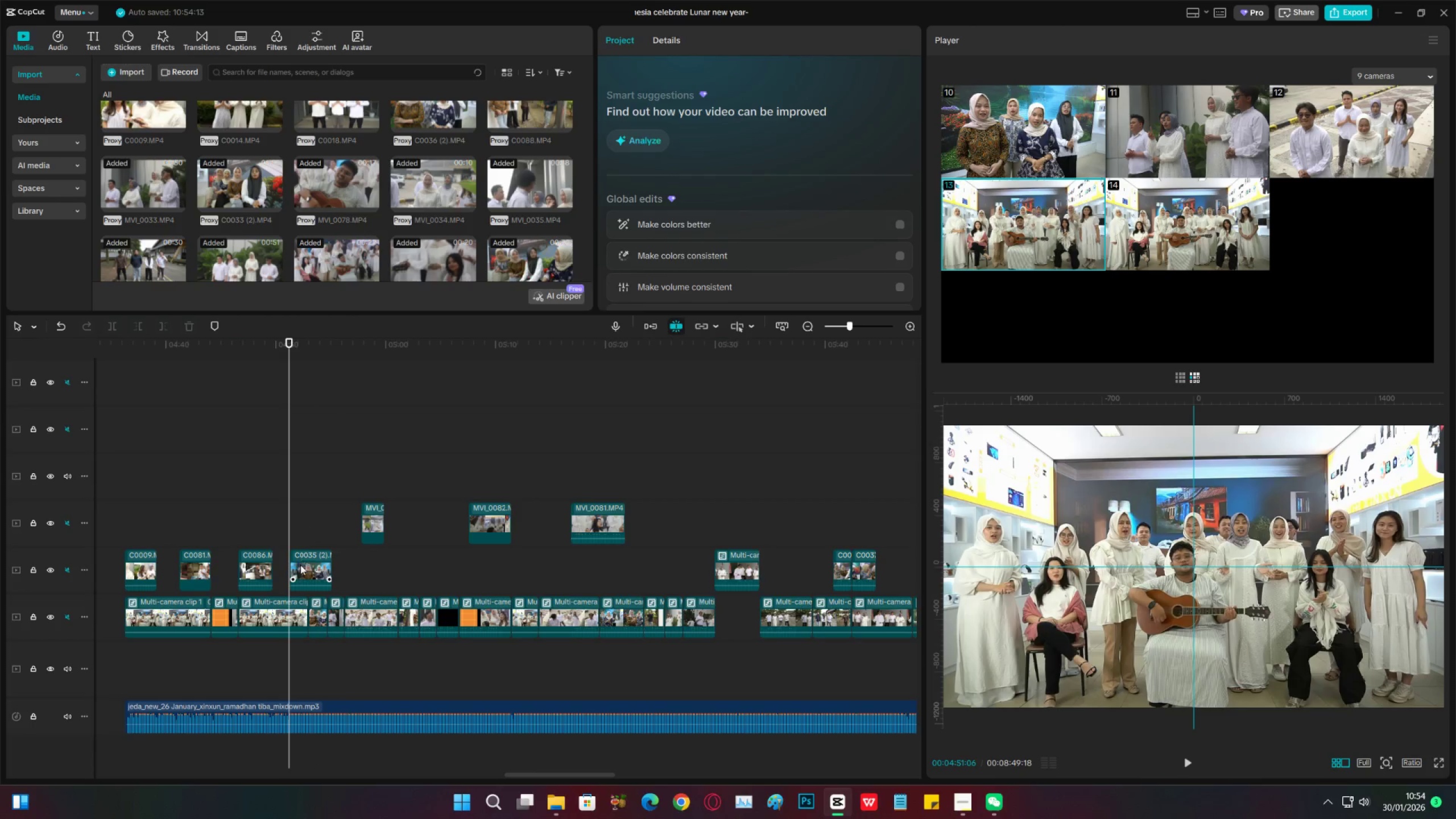 
key(ArrowLeft)
 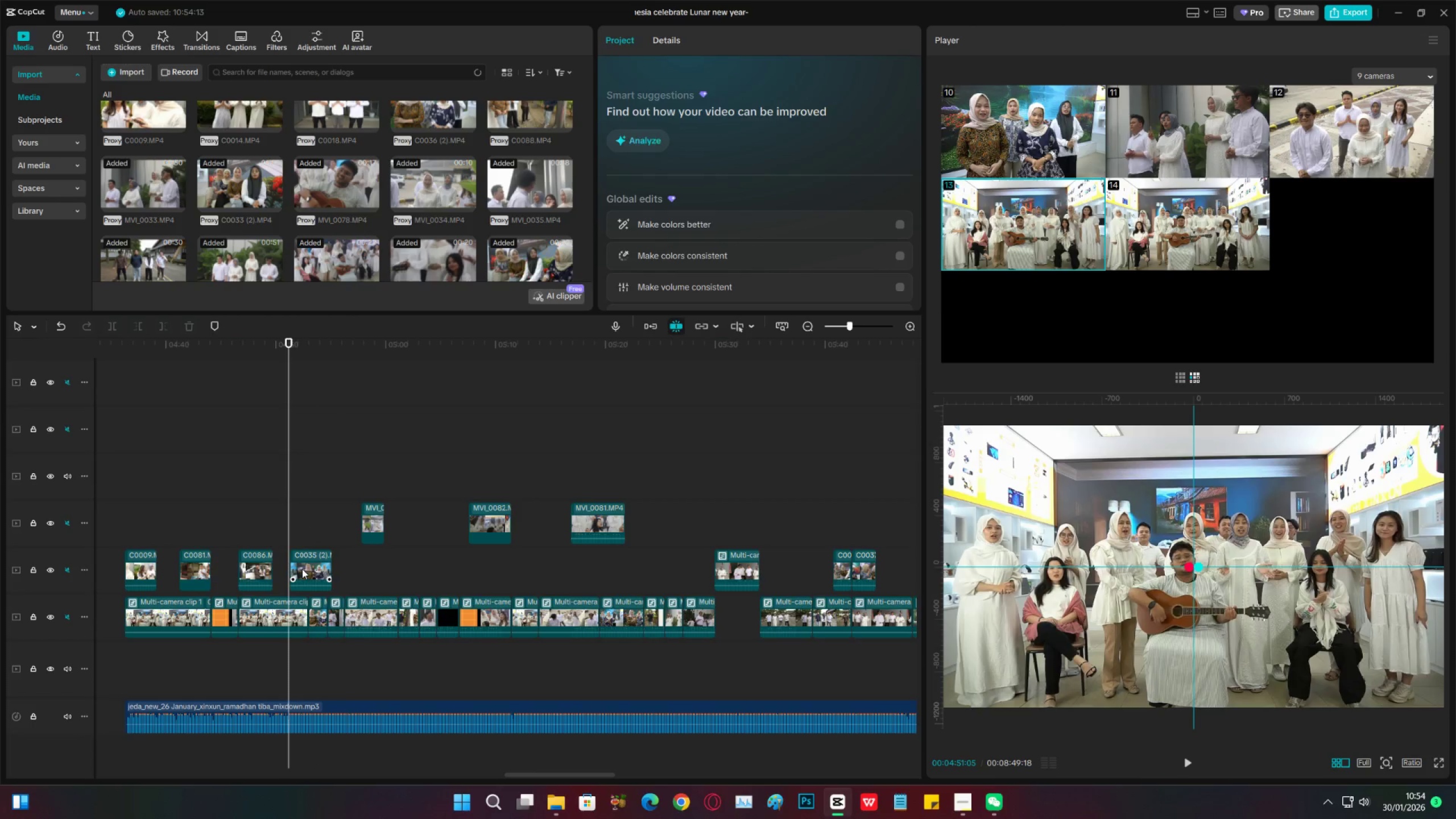 
left_click([302, 569])
 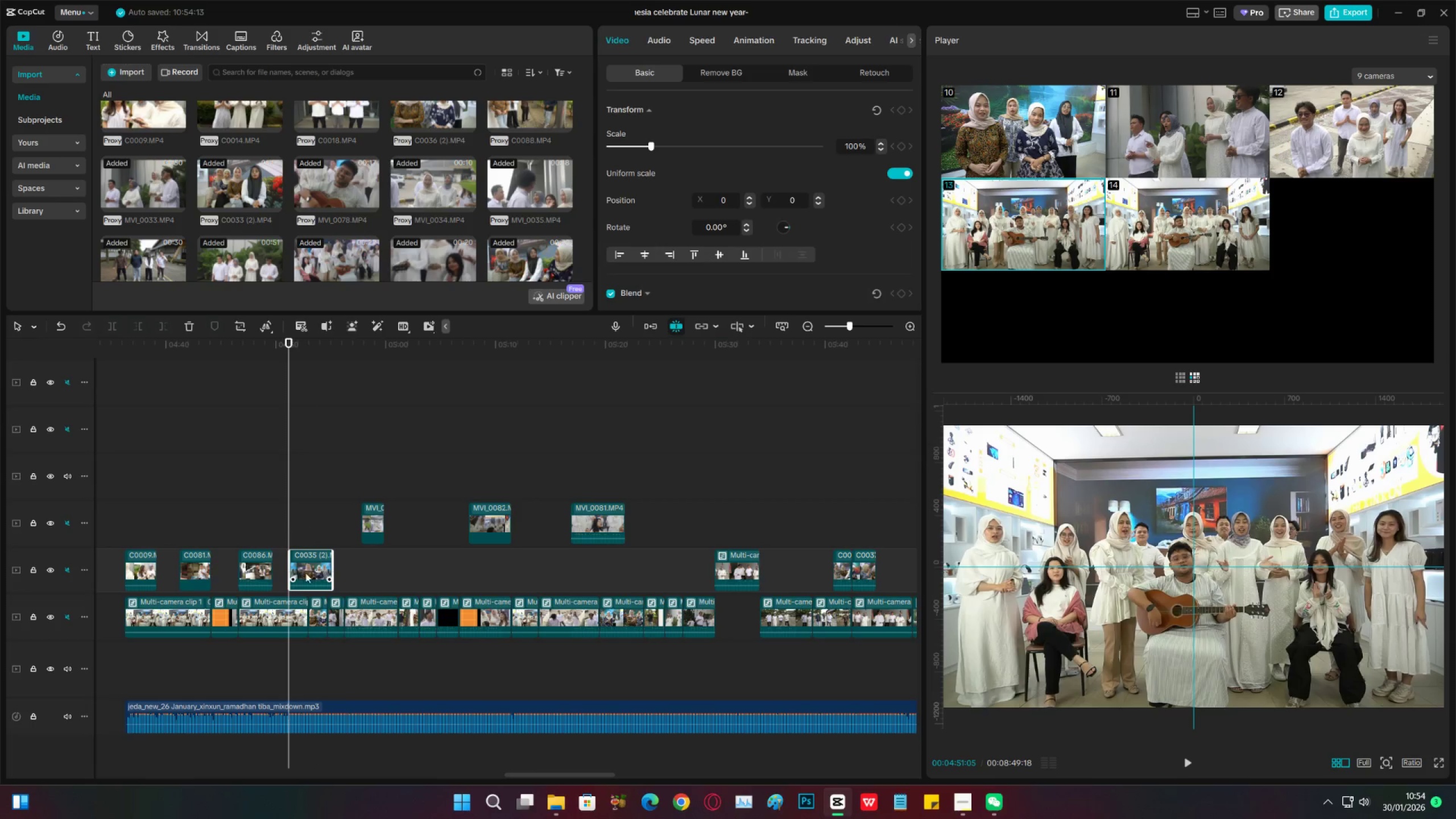 
key(X)
 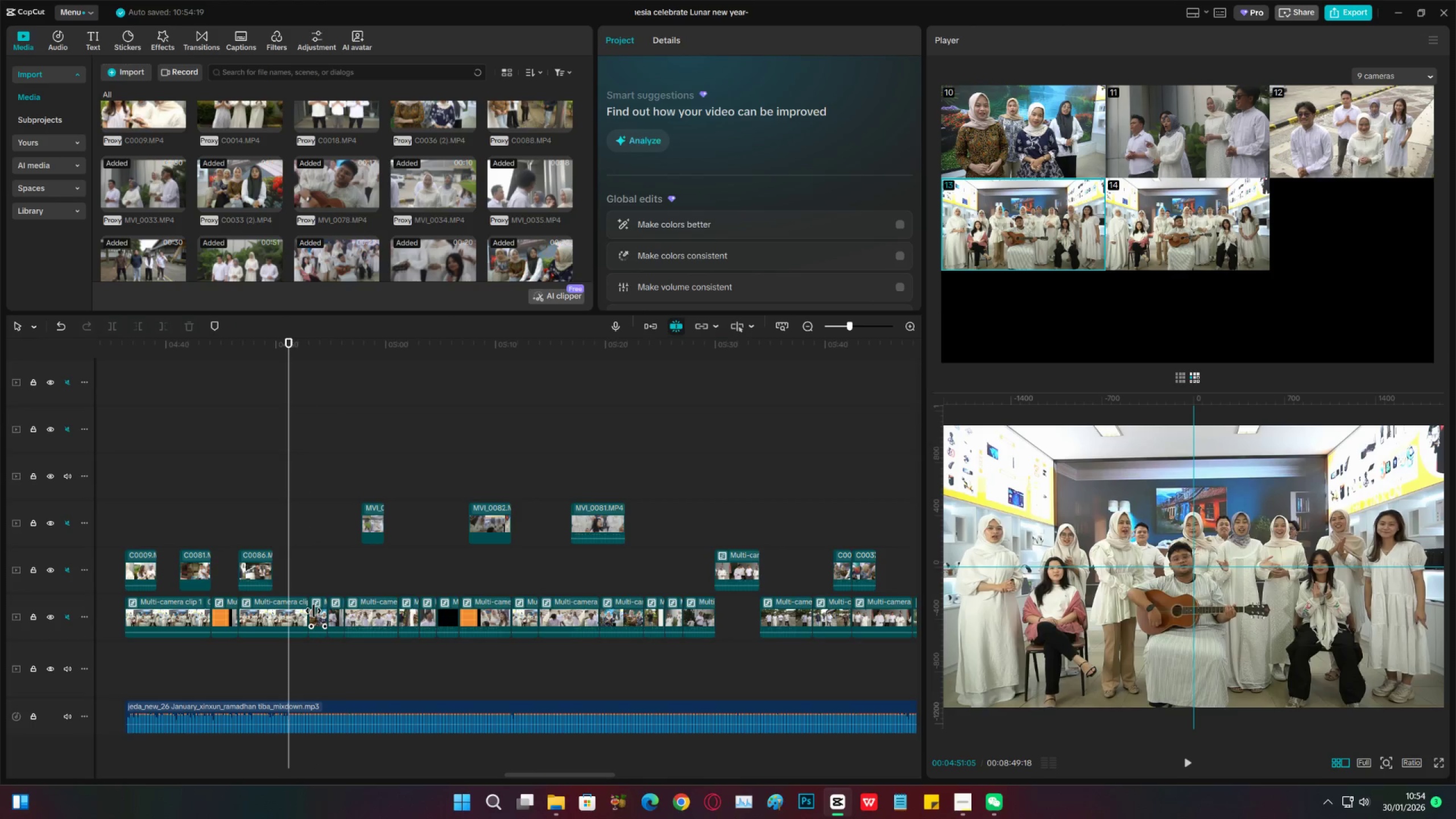 
left_click([313, 611])
 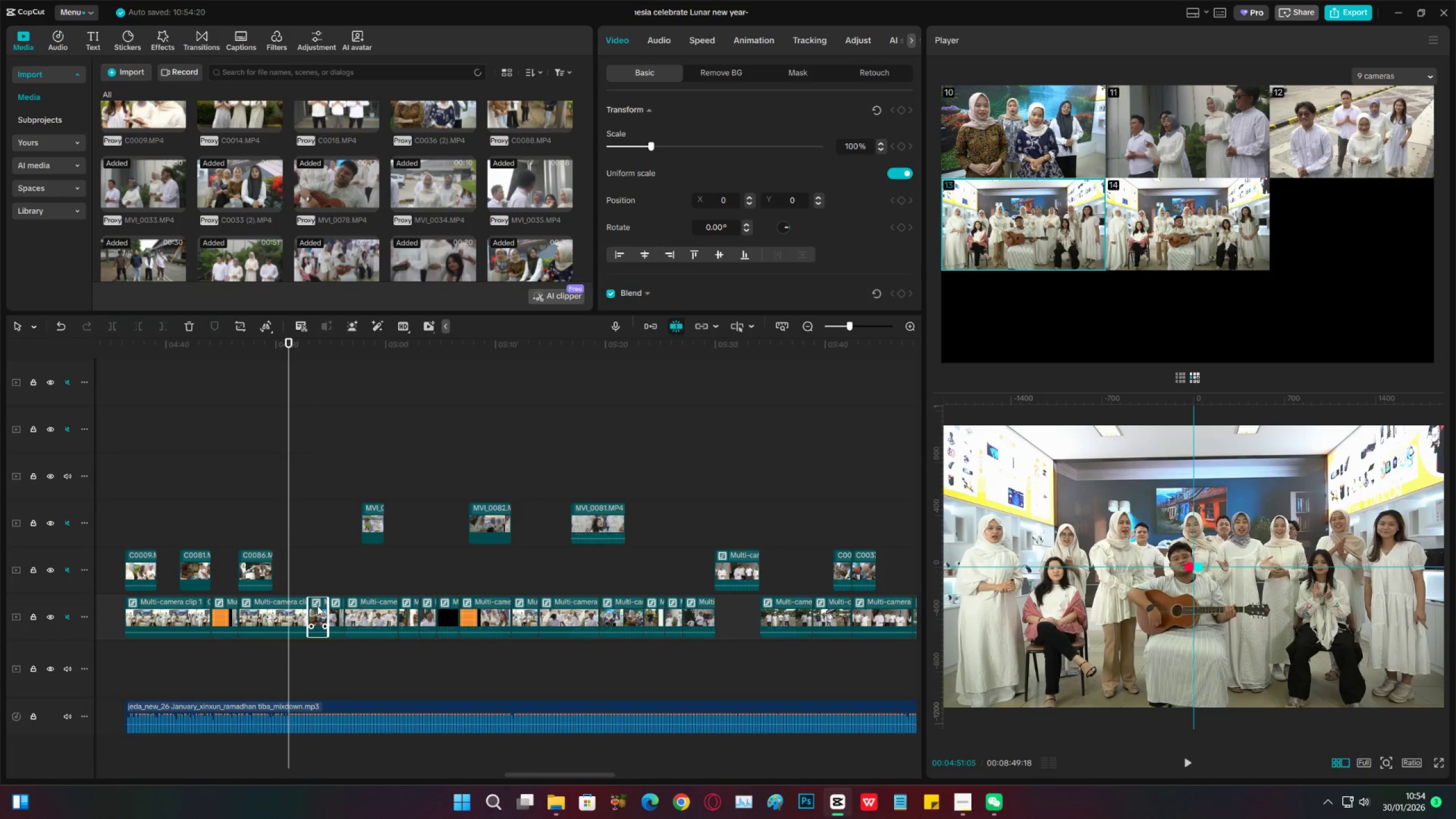 
left_click_drag(start_coordinate=[317, 605], to_coordinate=[317, 561])
 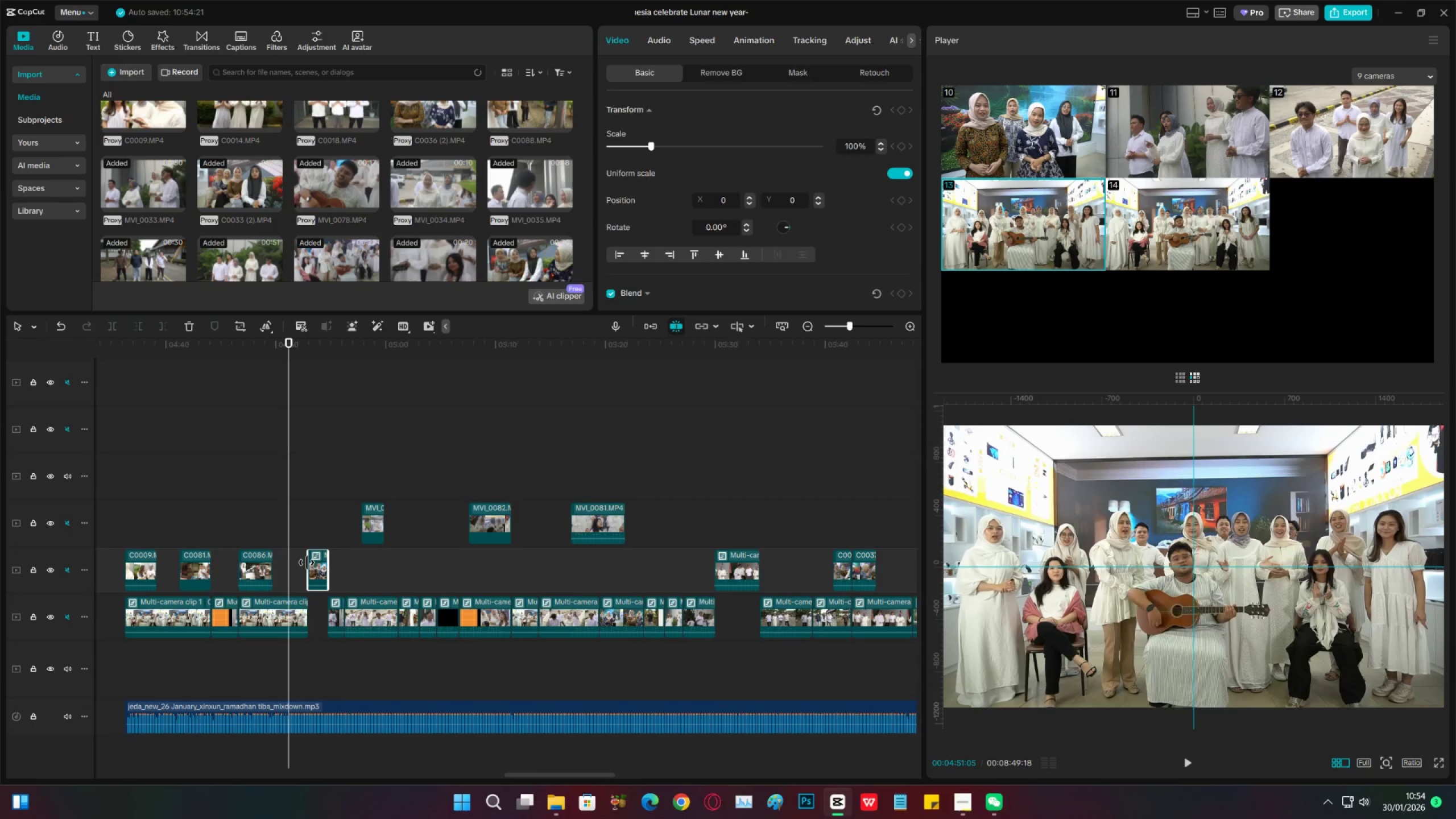 
left_click_drag(start_coordinate=[307, 562], to_coordinate=[263, 556])
 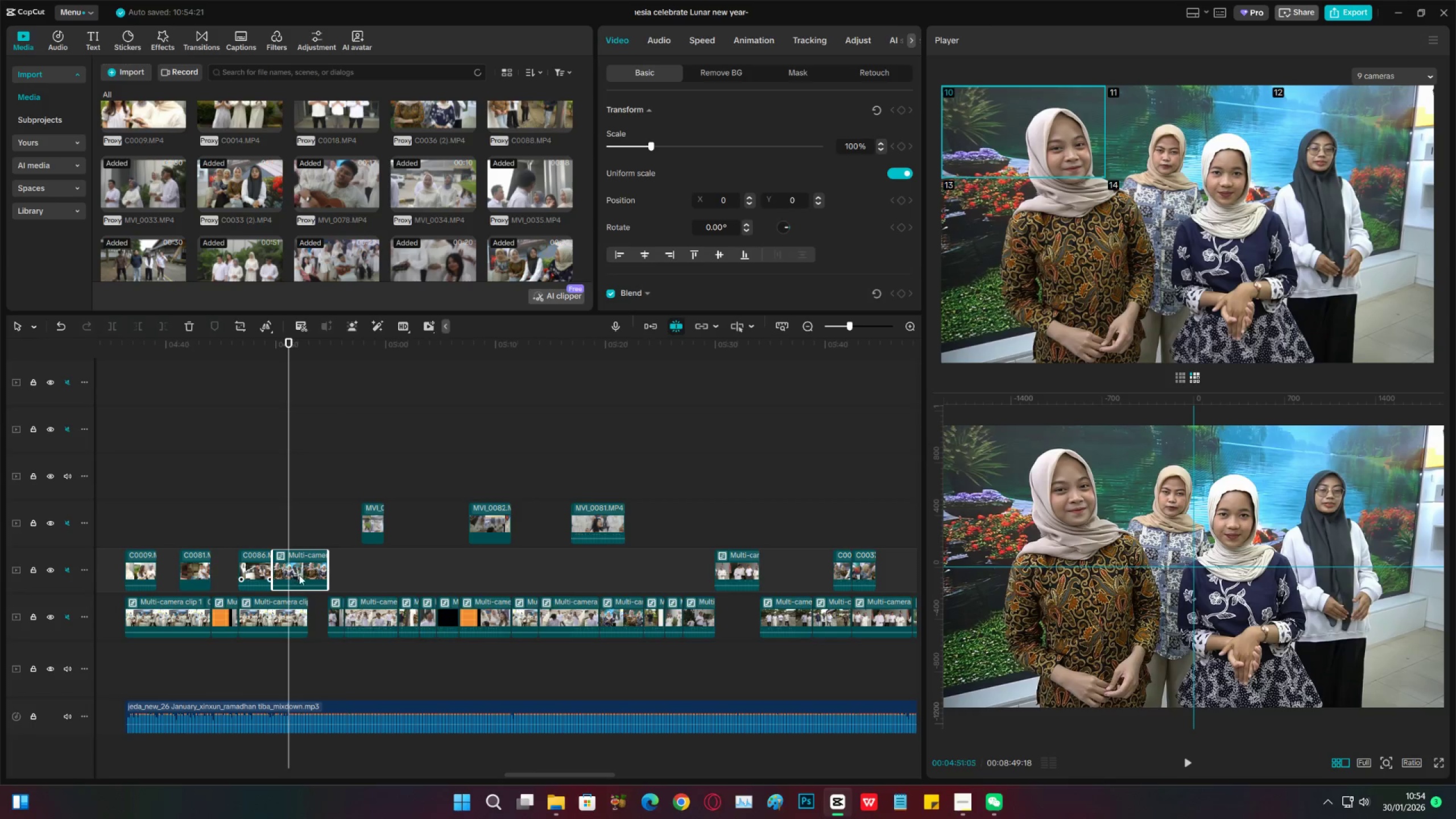 
key(C)
 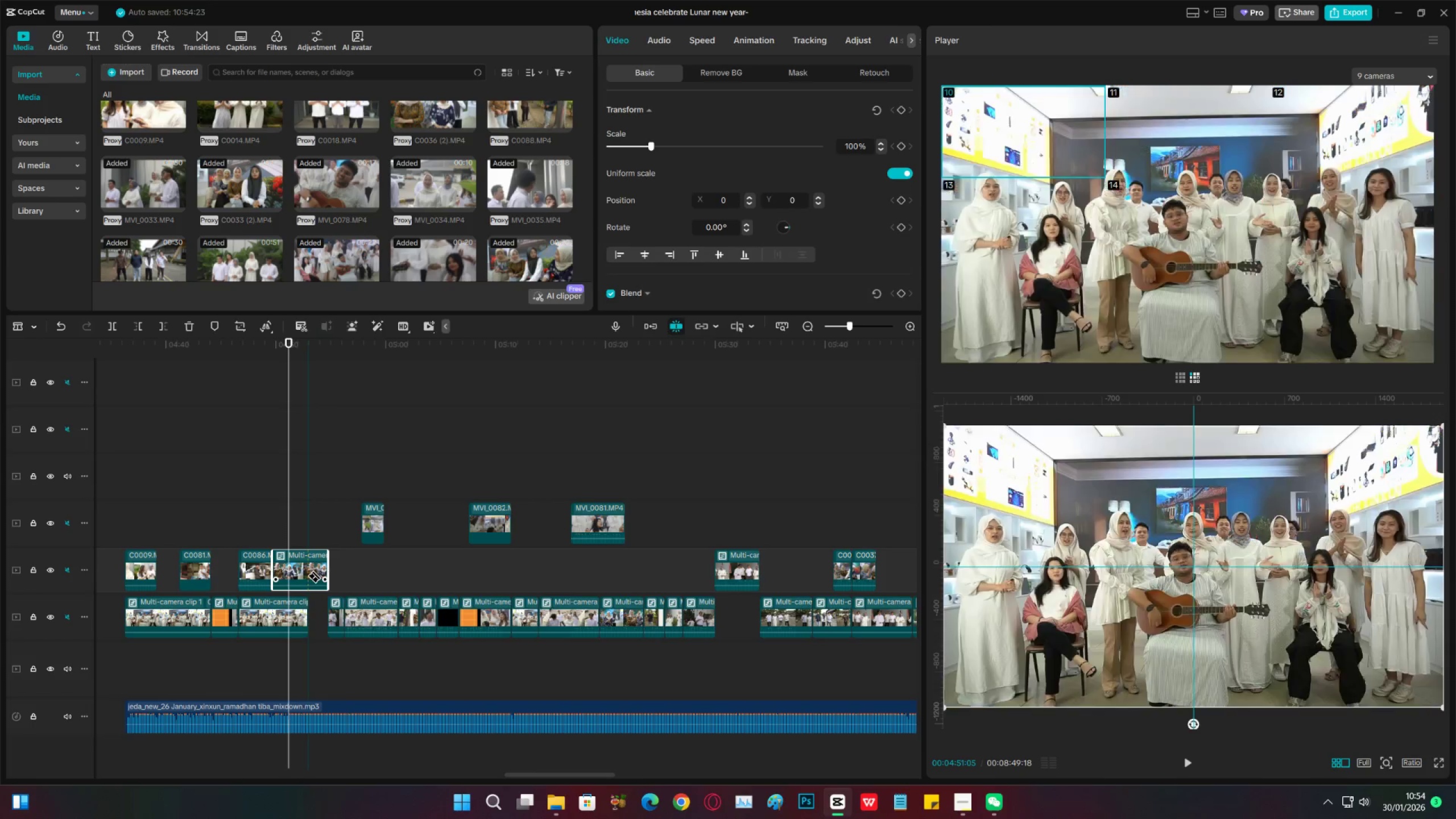 
left_click([307, 576])
 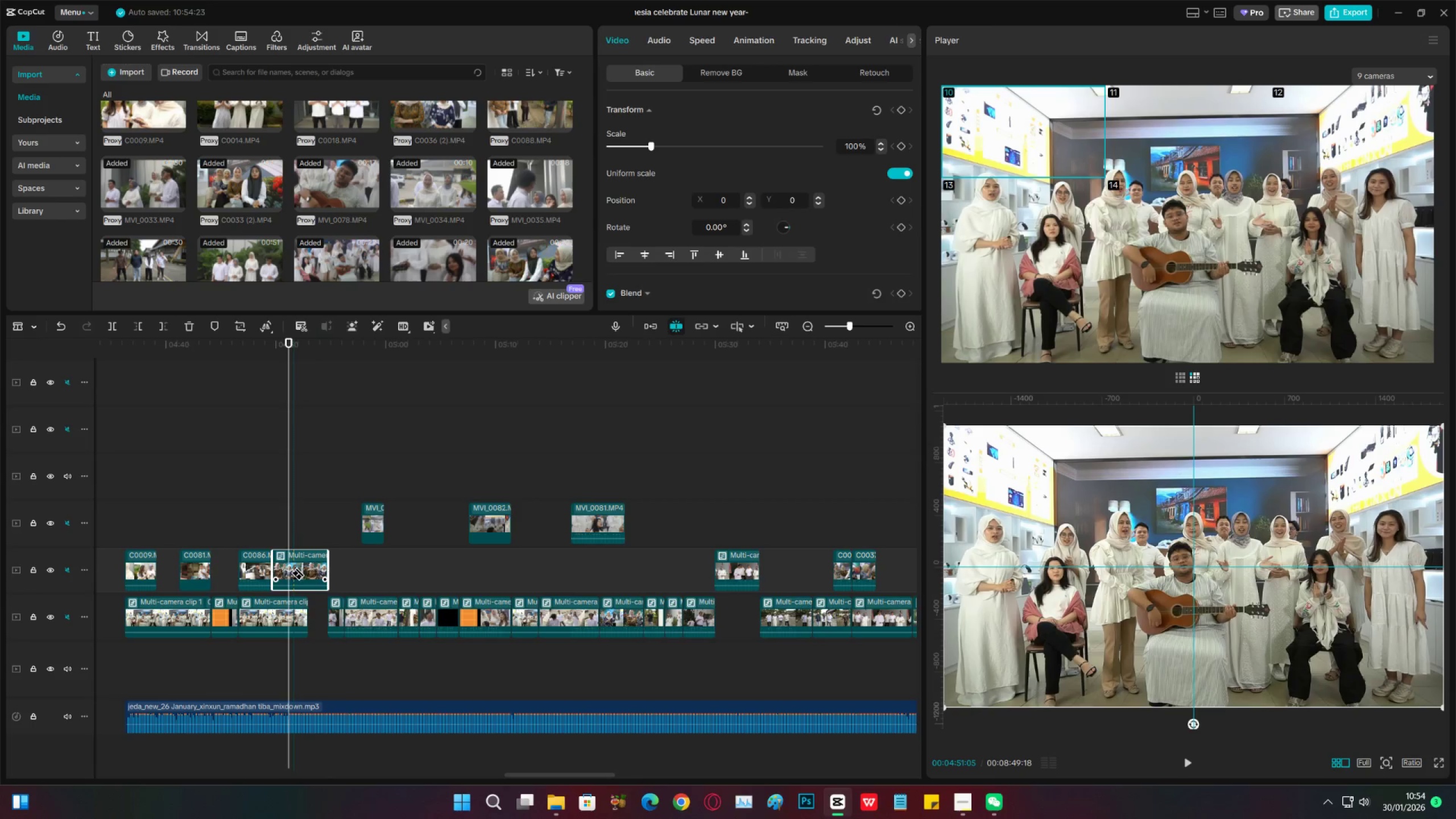 
key(V)
 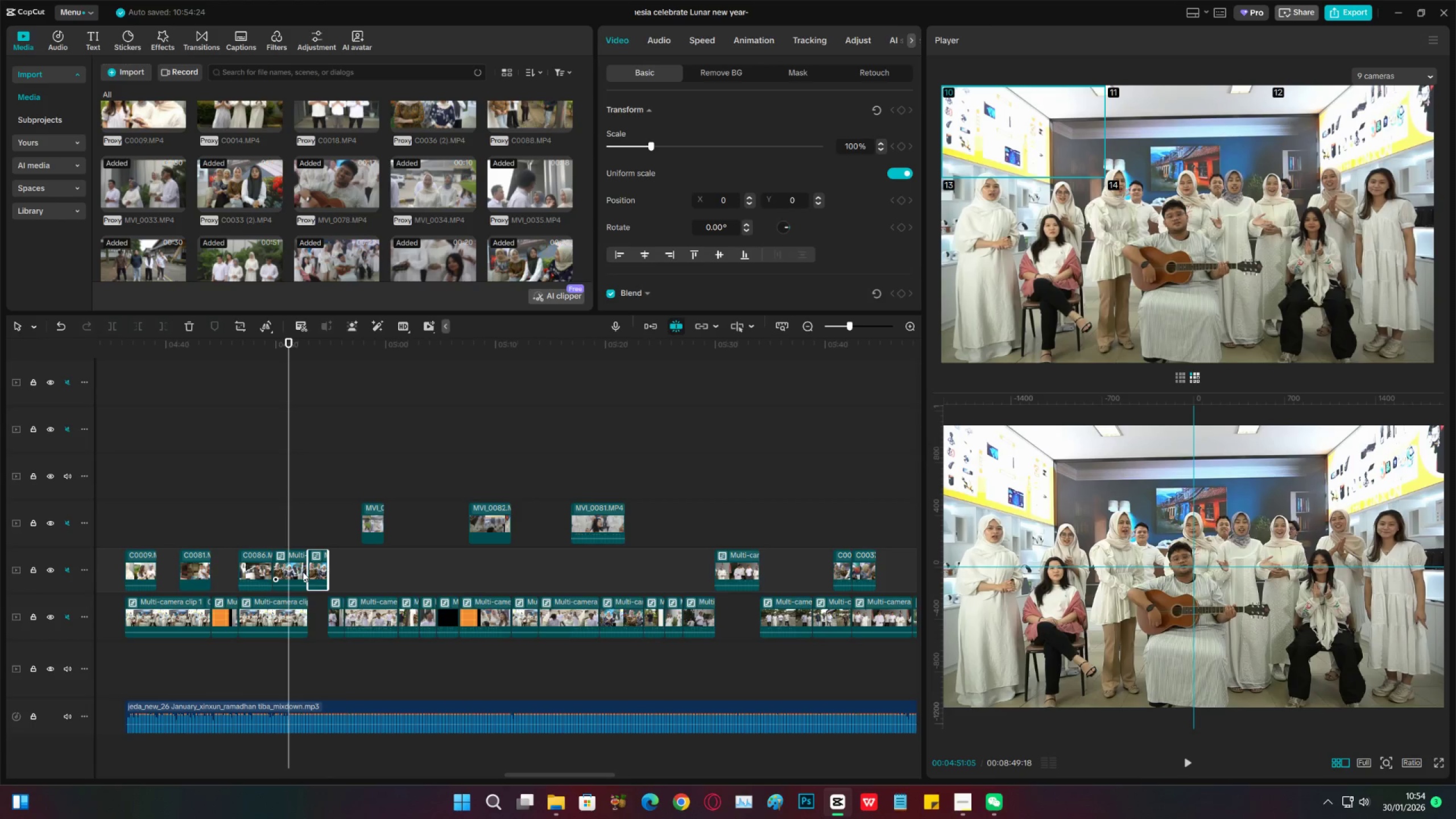 
left_click([302, 572])
 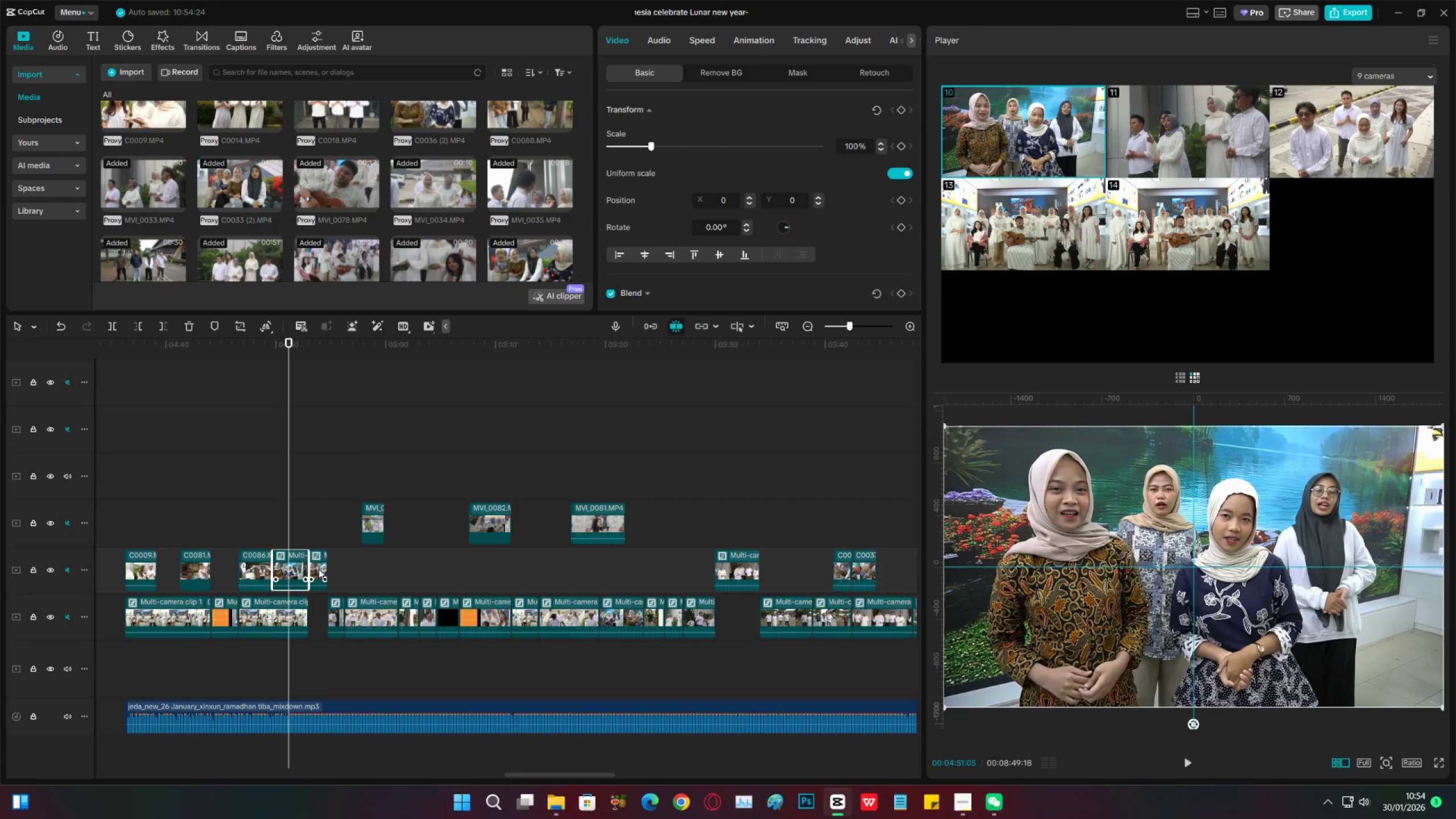 
wait(5.8)
 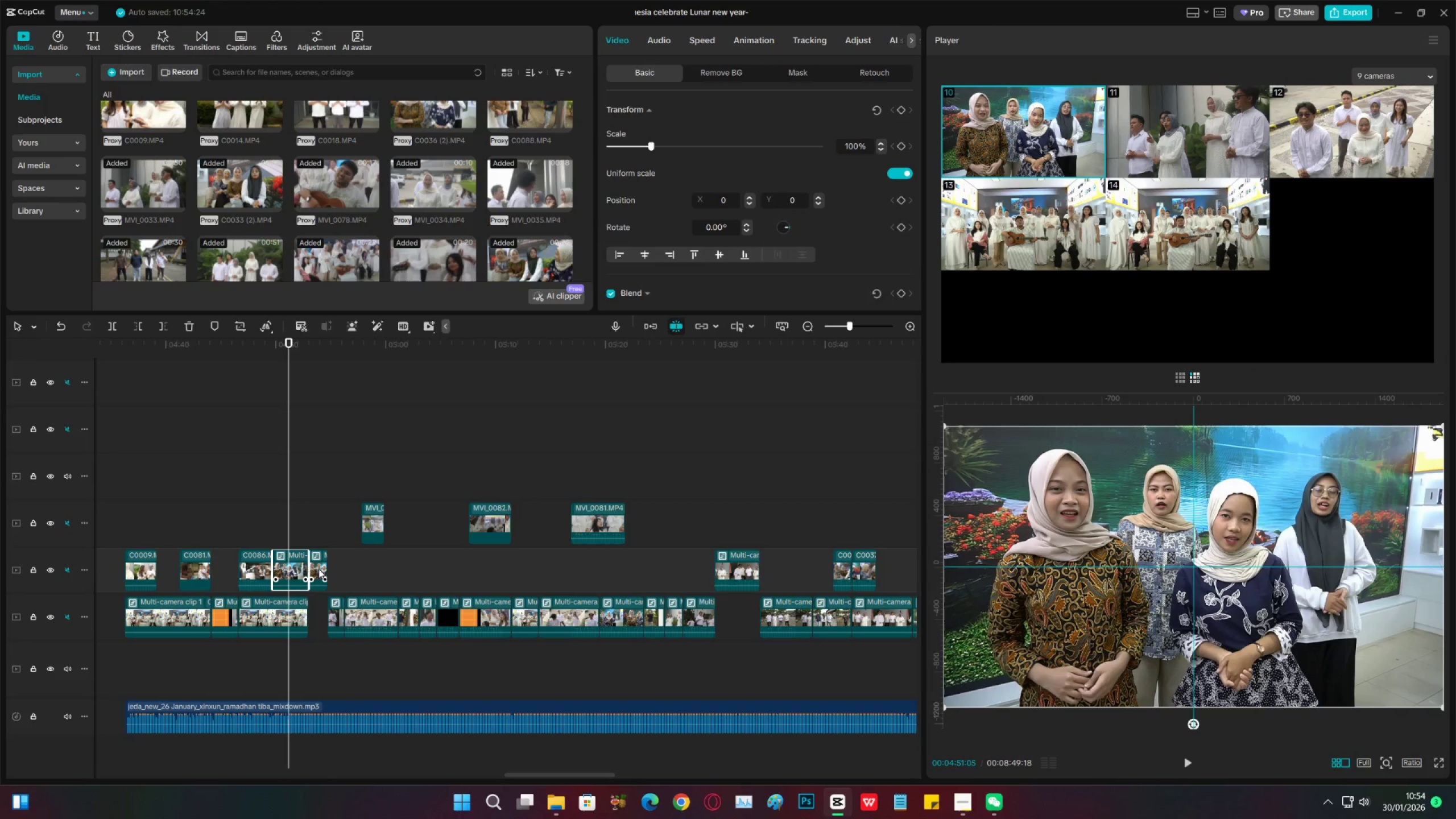 
key(Control+Z)
 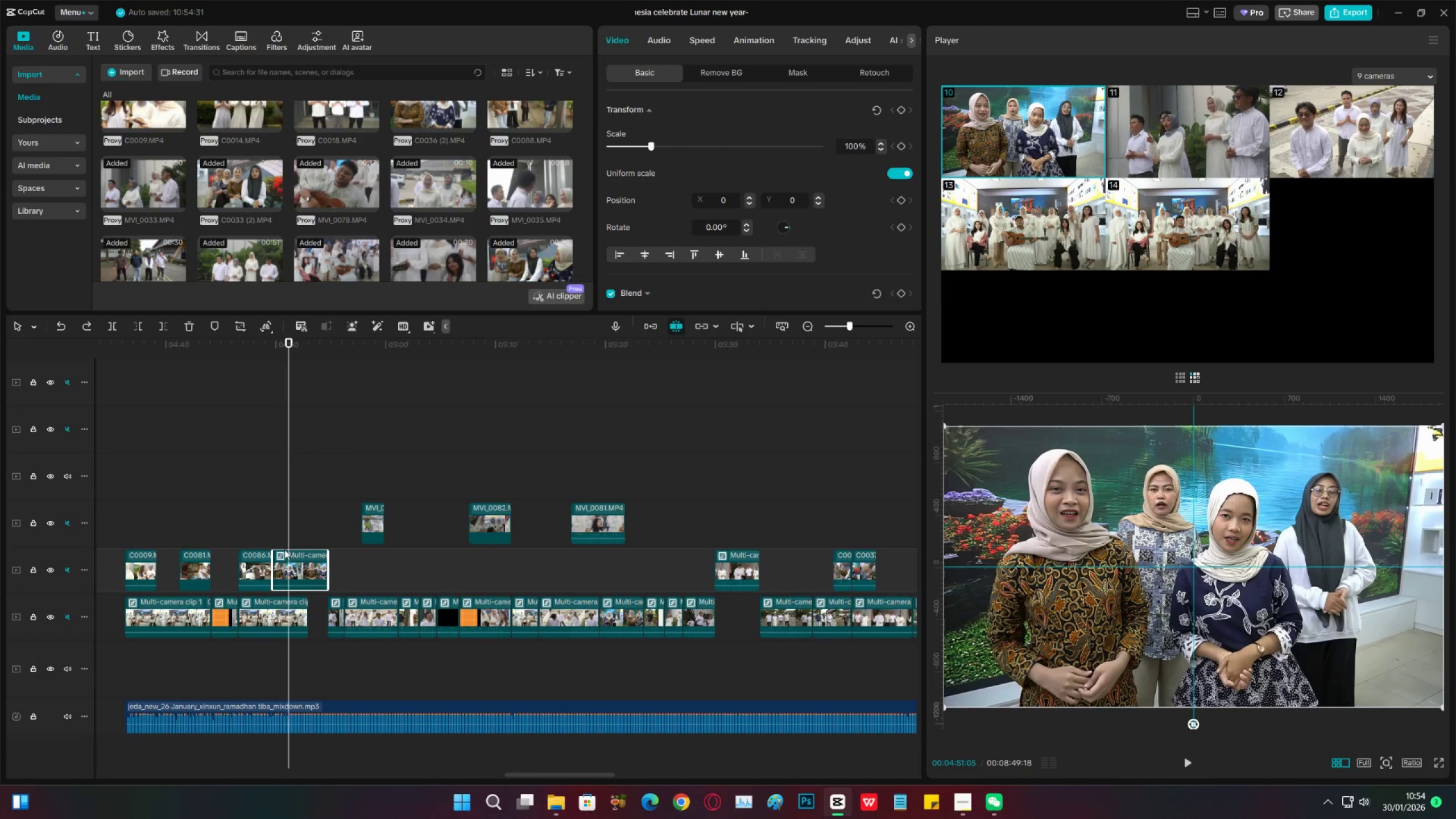 
left_click([271, 538])
 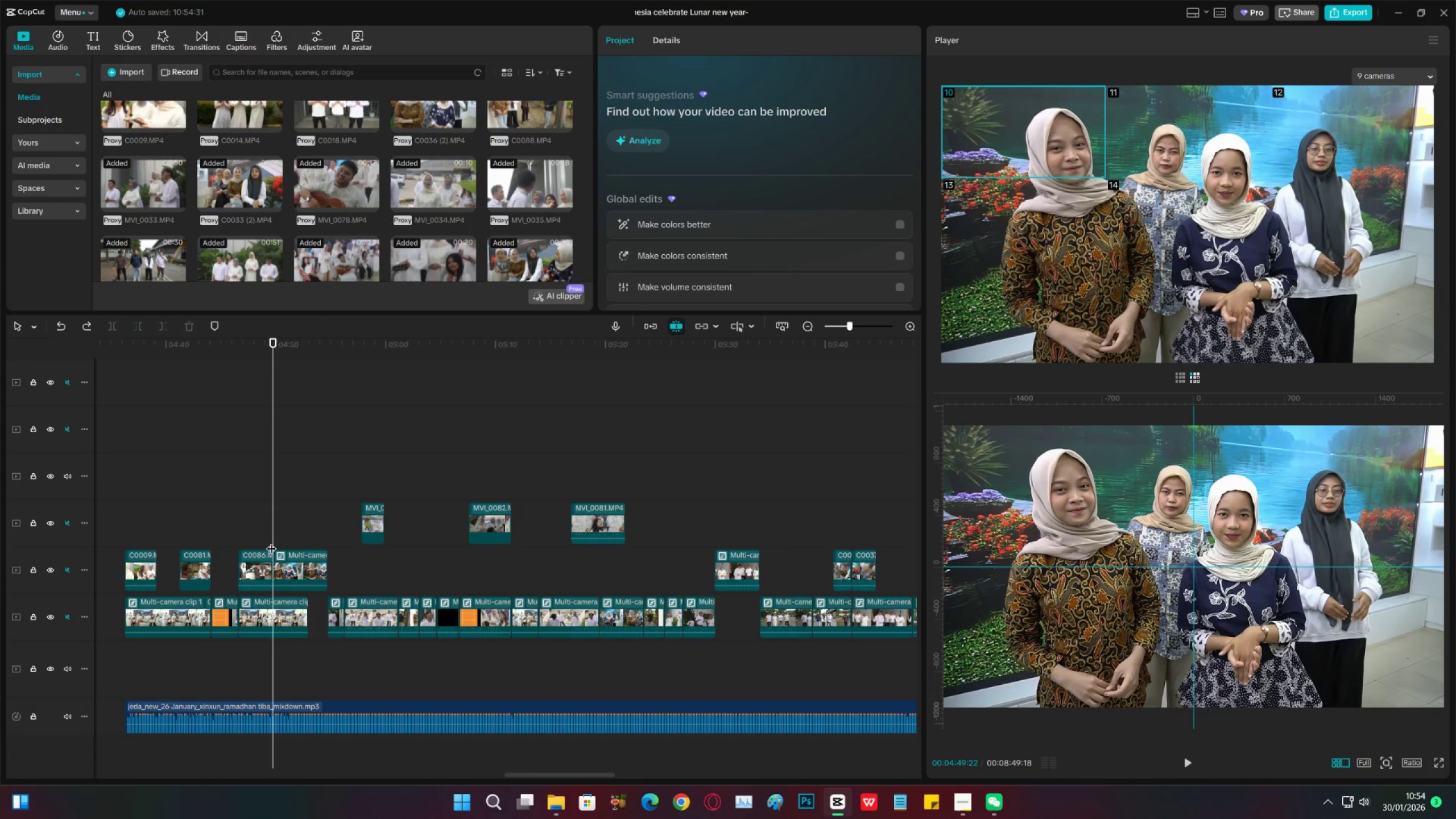 
key(Space)
 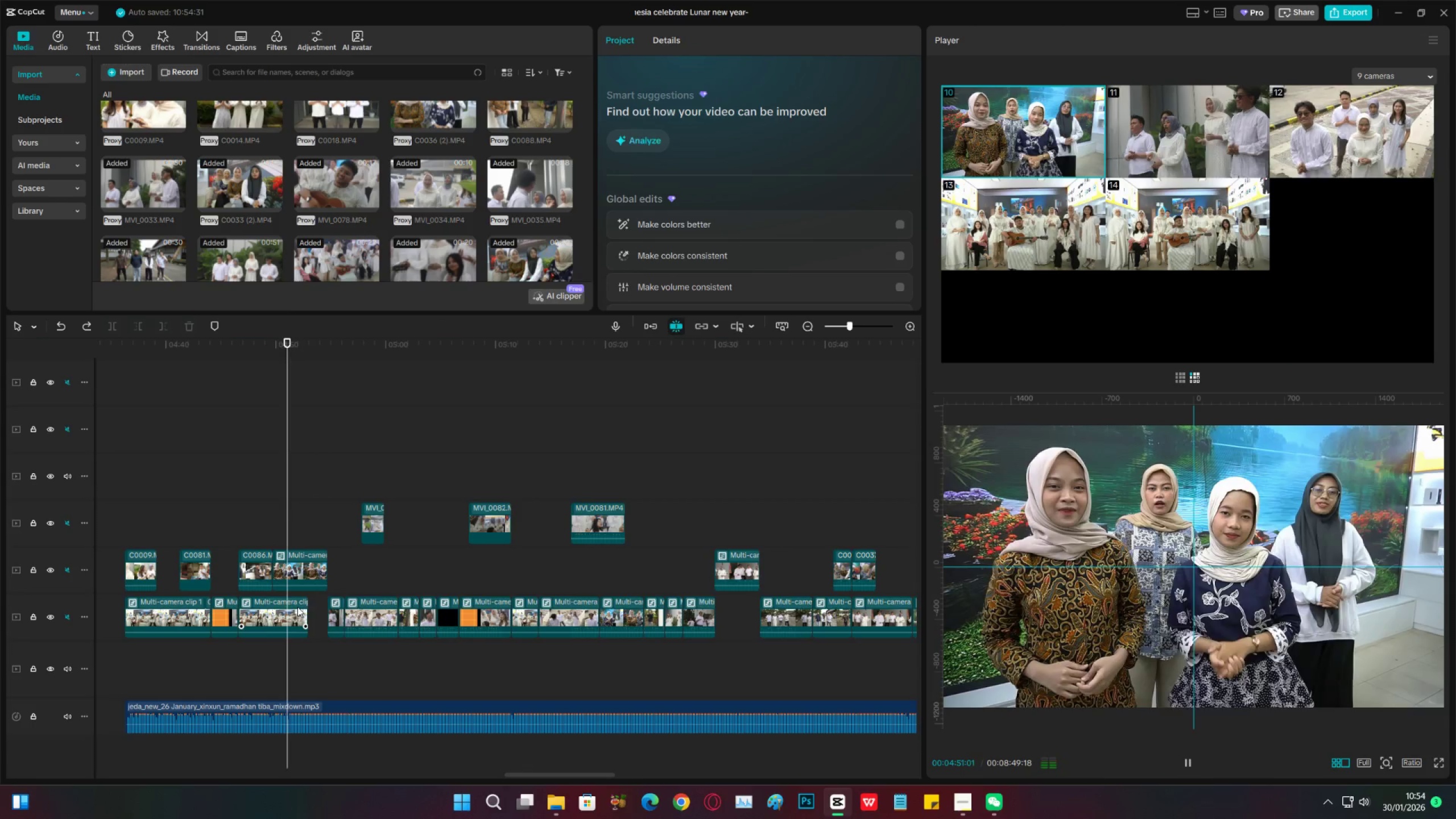 
left_click([298, 607])
 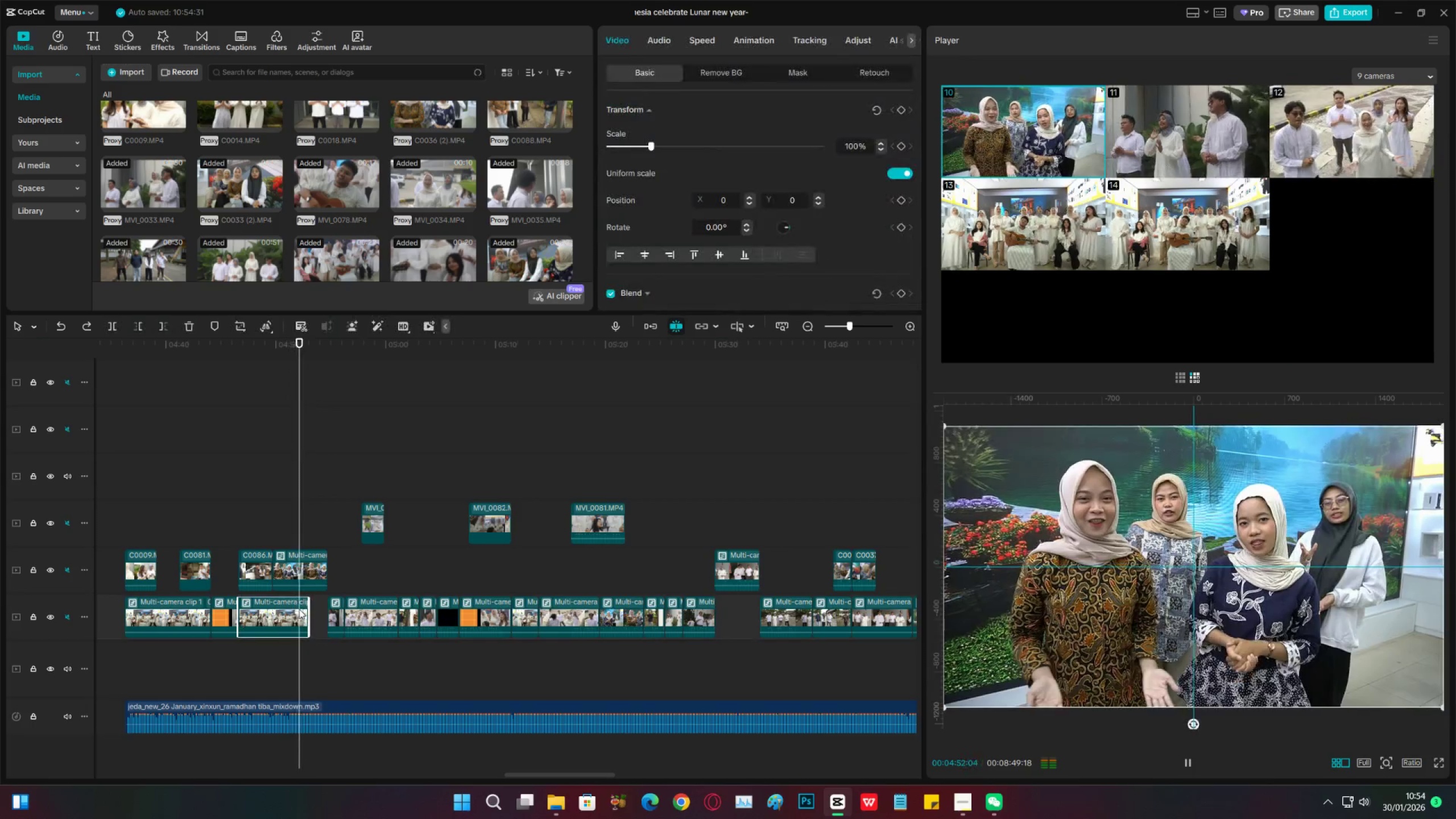 
key(Space)
 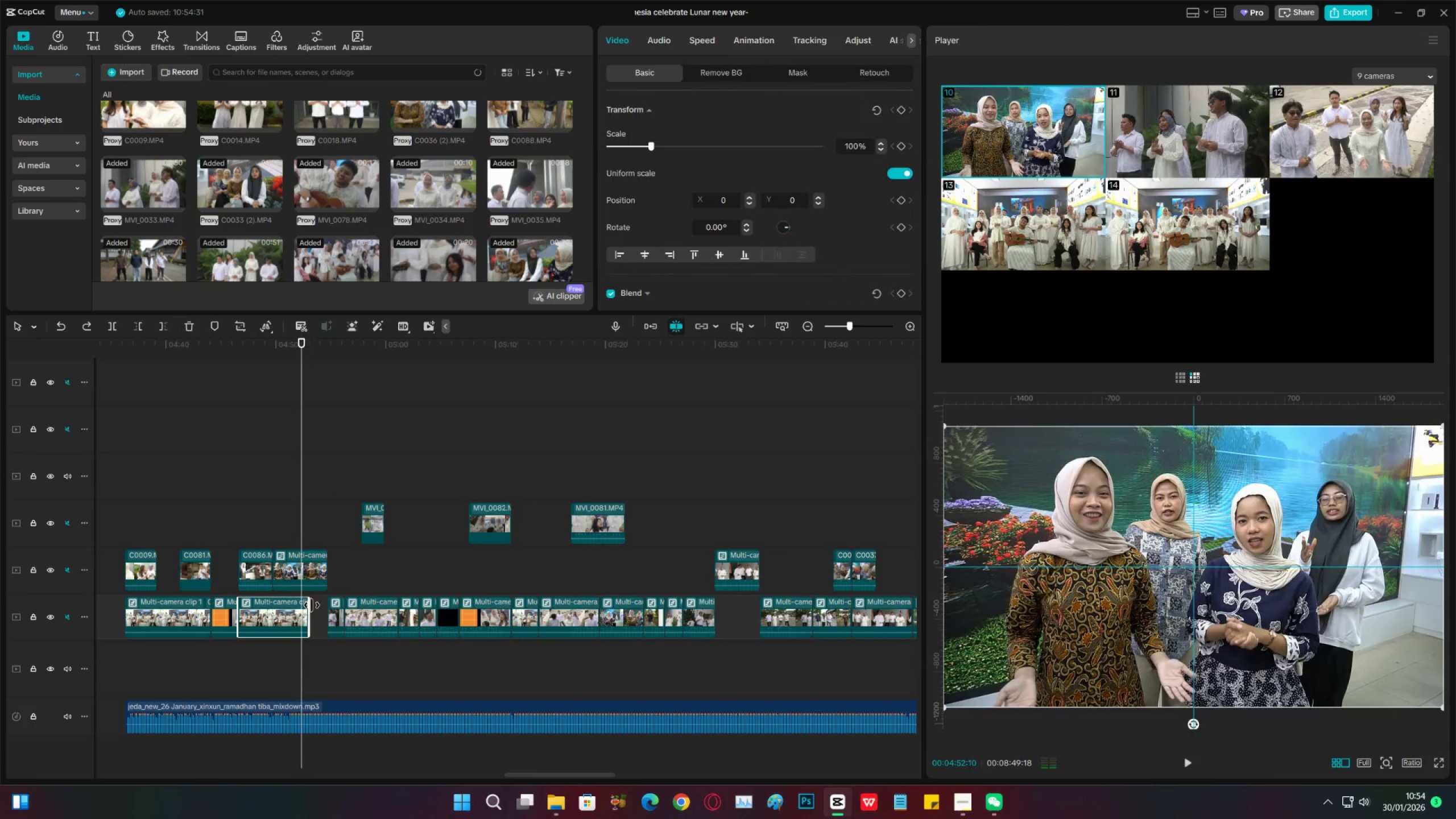 
left_click_drag(start_coordinate=[312, 605], to_coordinate=[339, 603])
 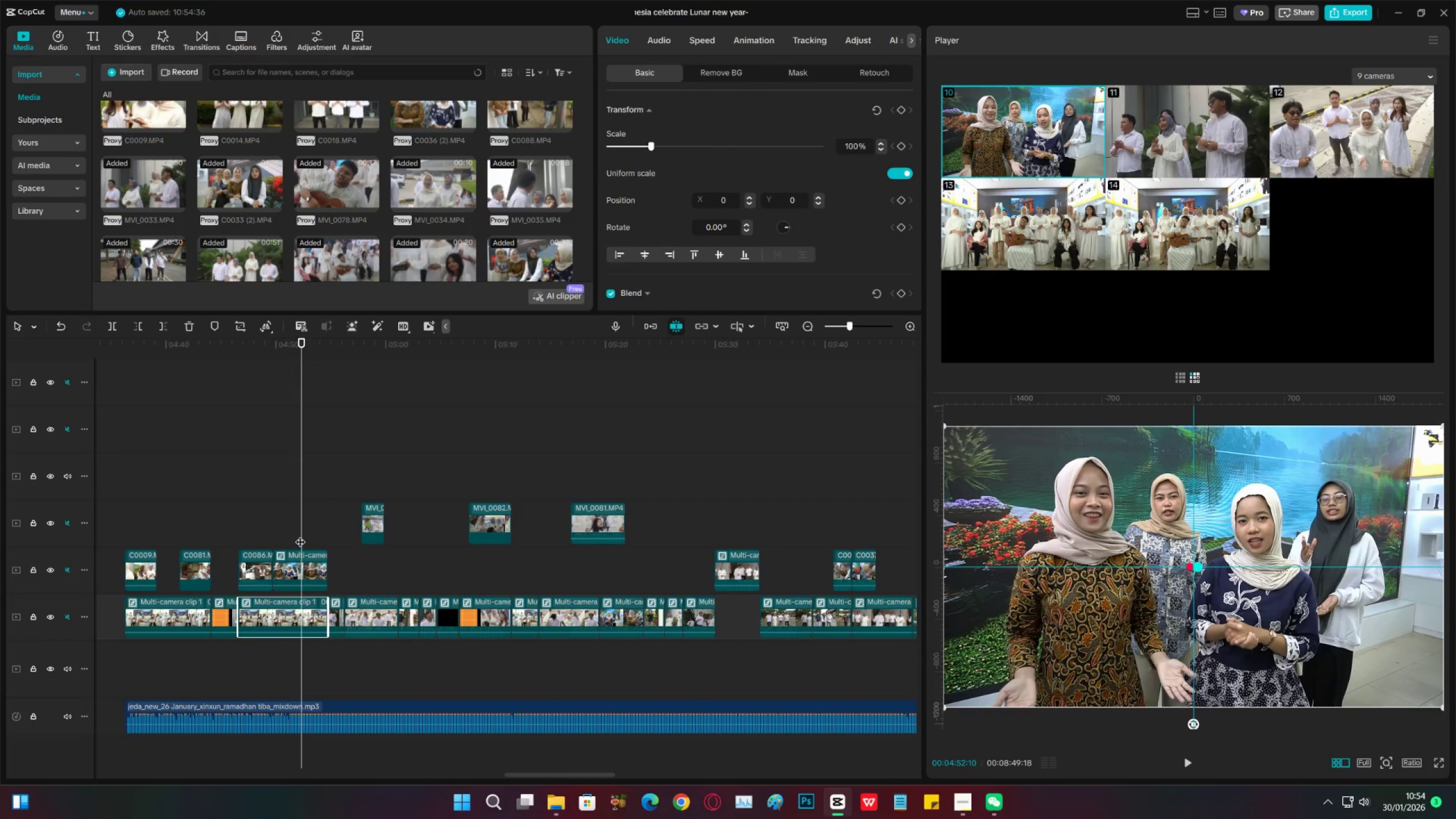 
key(Space)
 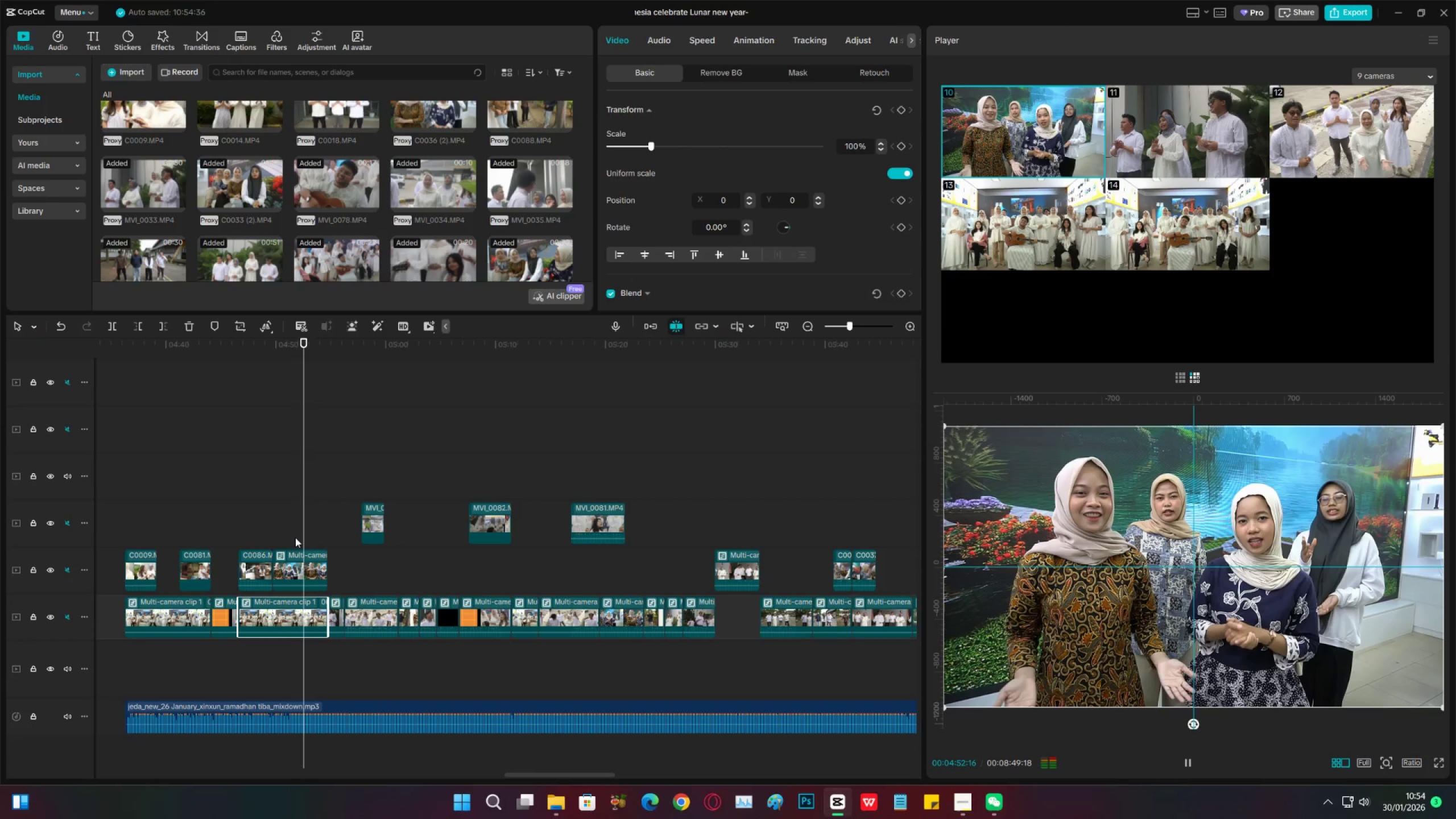 
key(Space)
 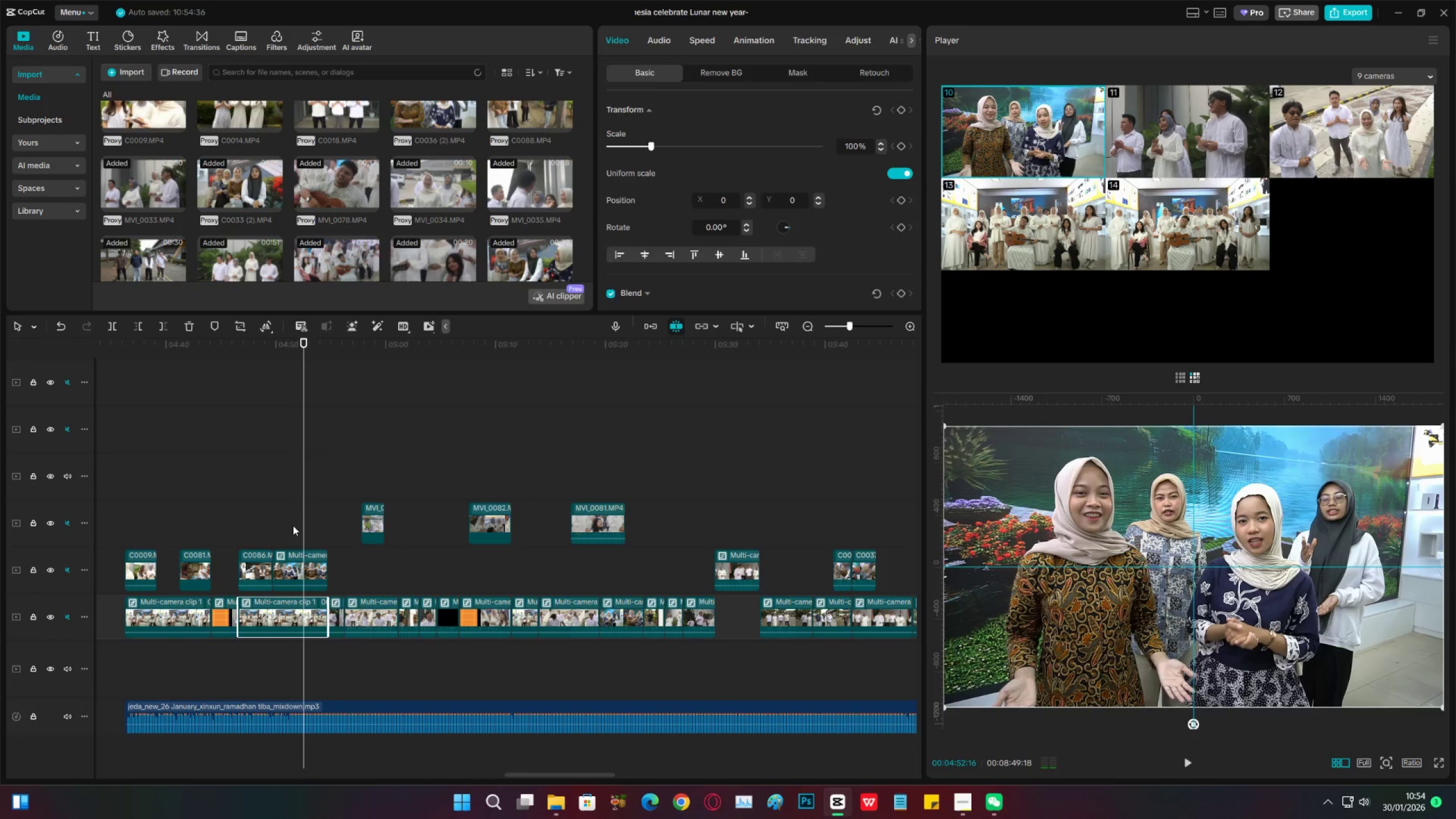 
left_click([293, 526])
 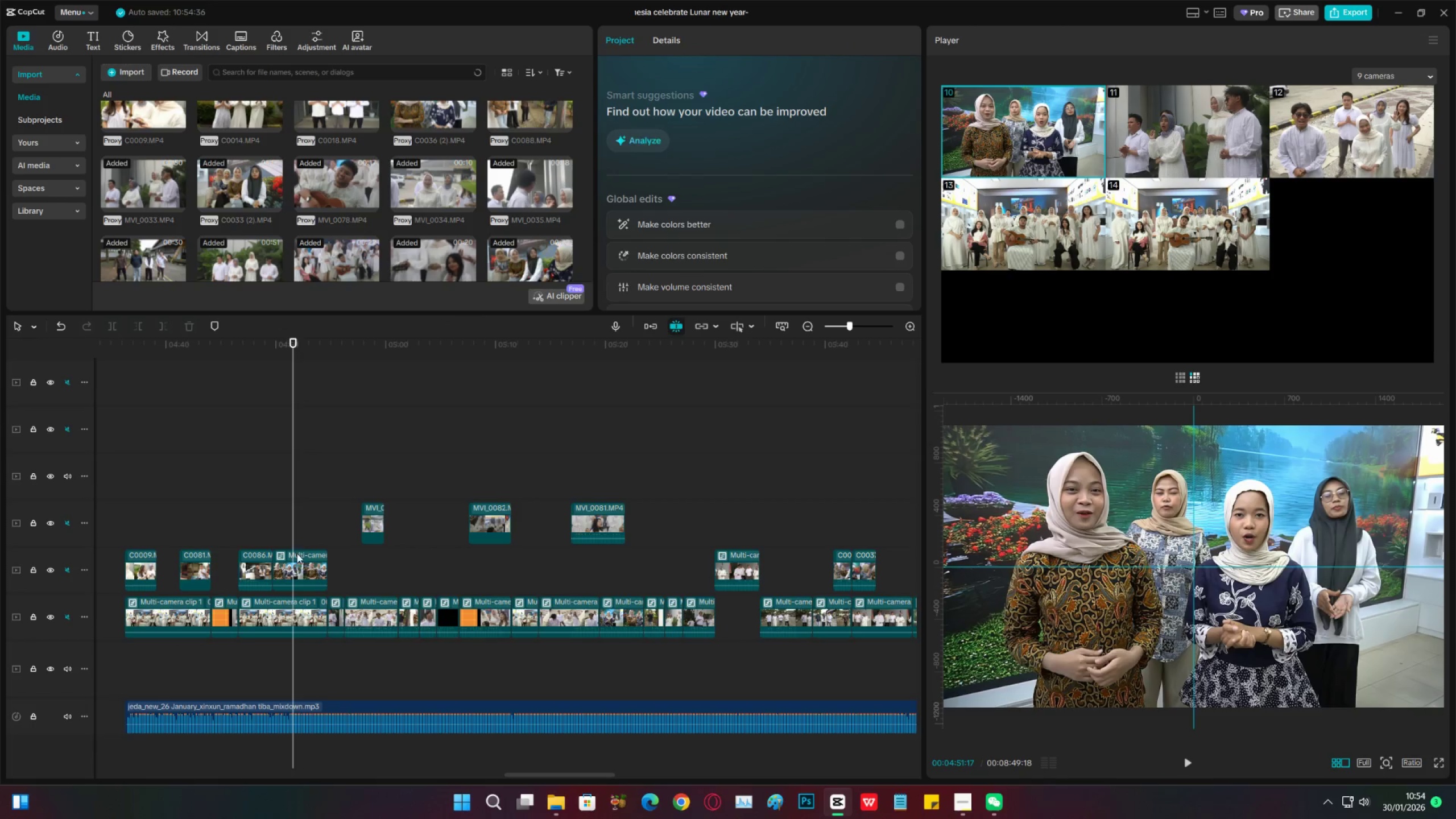 
key(Space)
 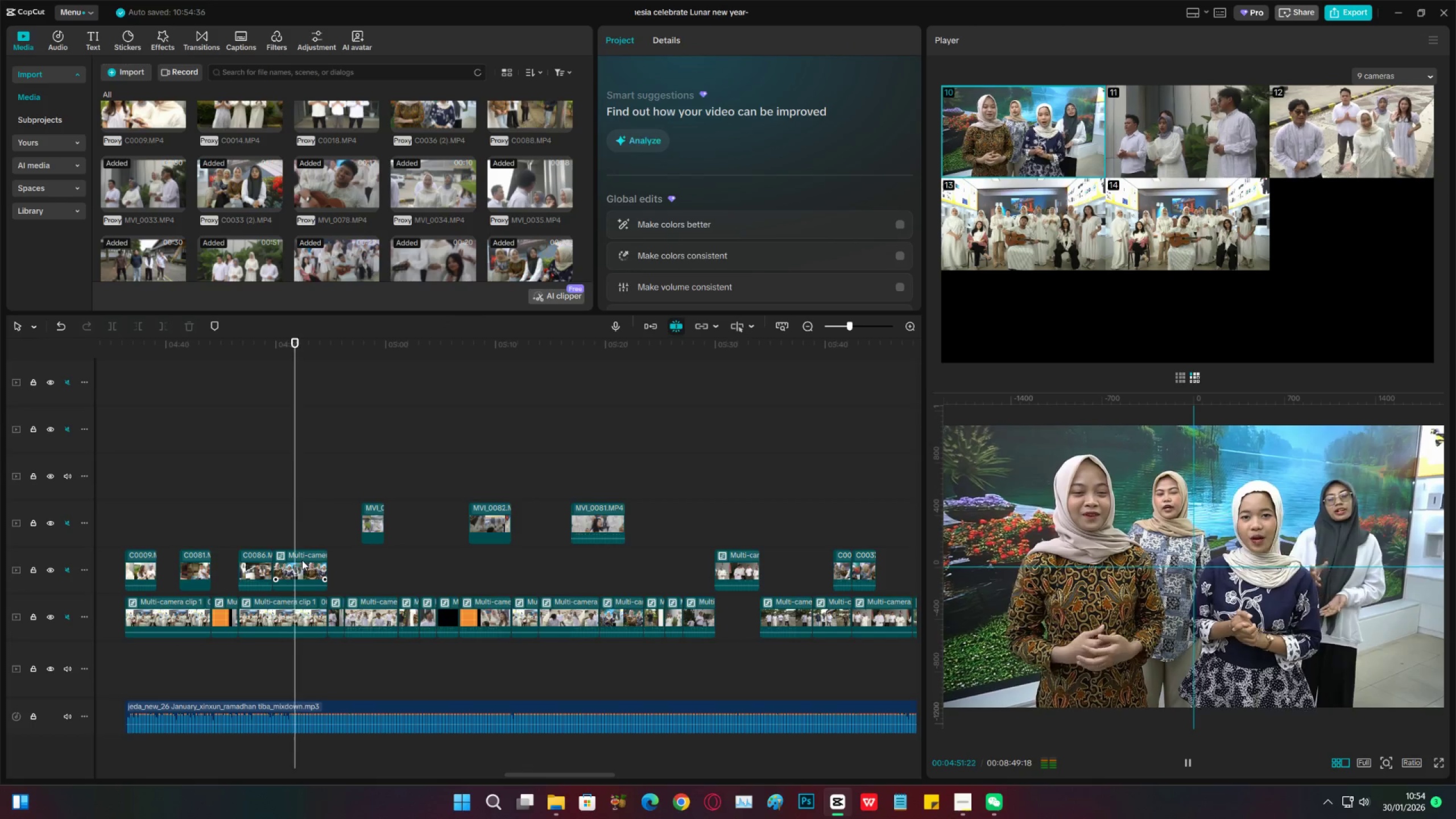 
left_click([302, 560])
 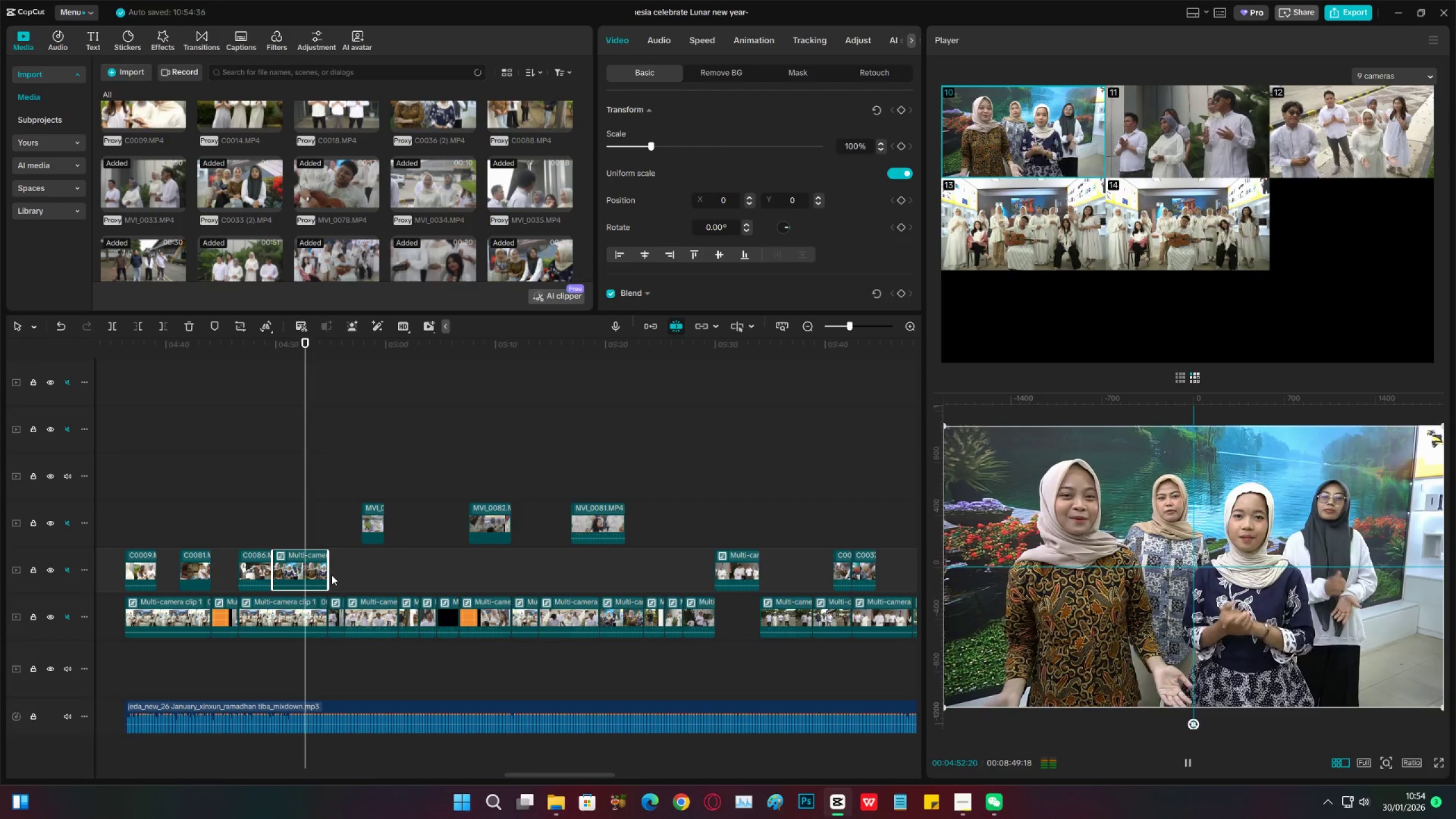 
key(Space)
 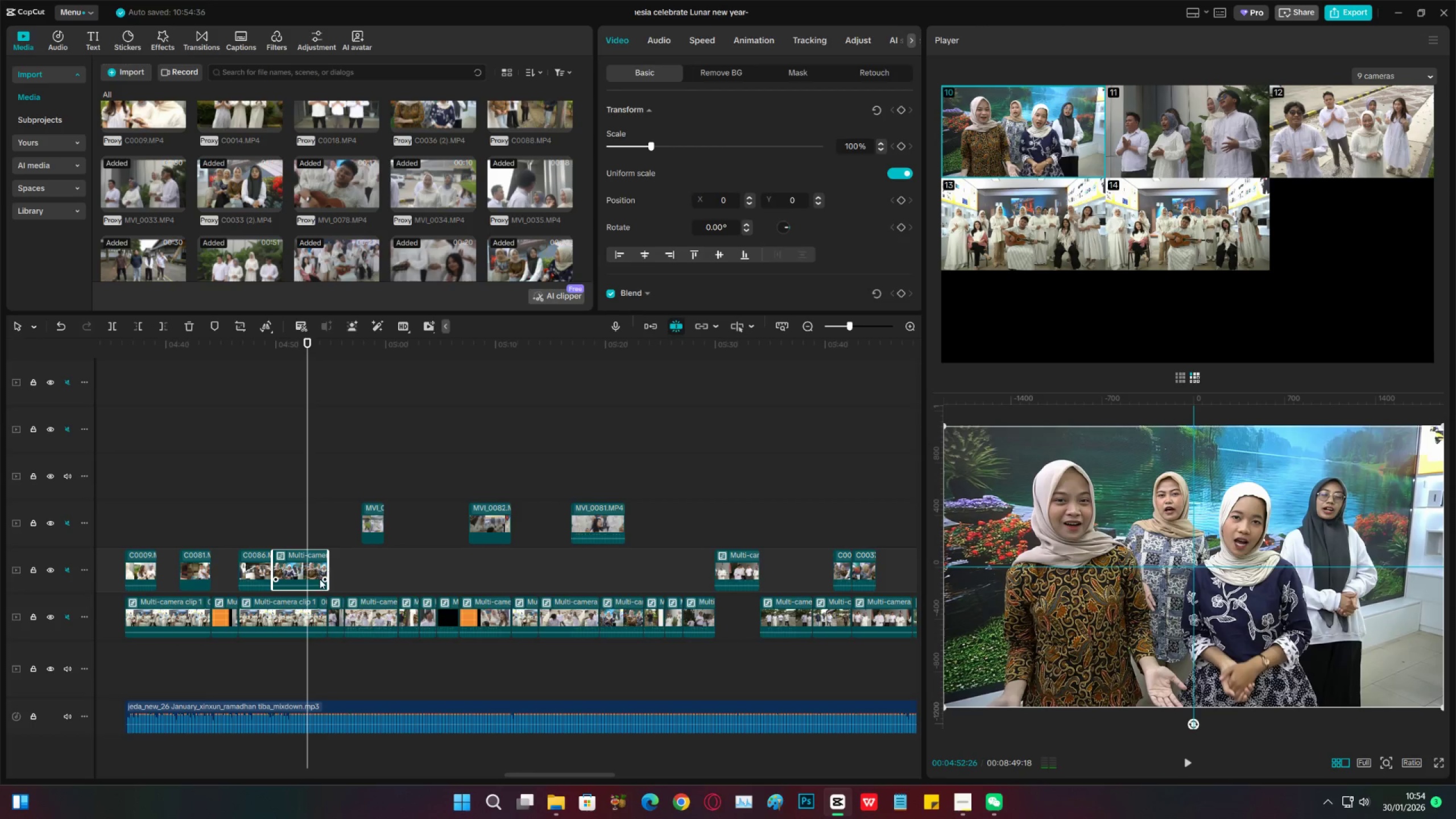 
key(C)
 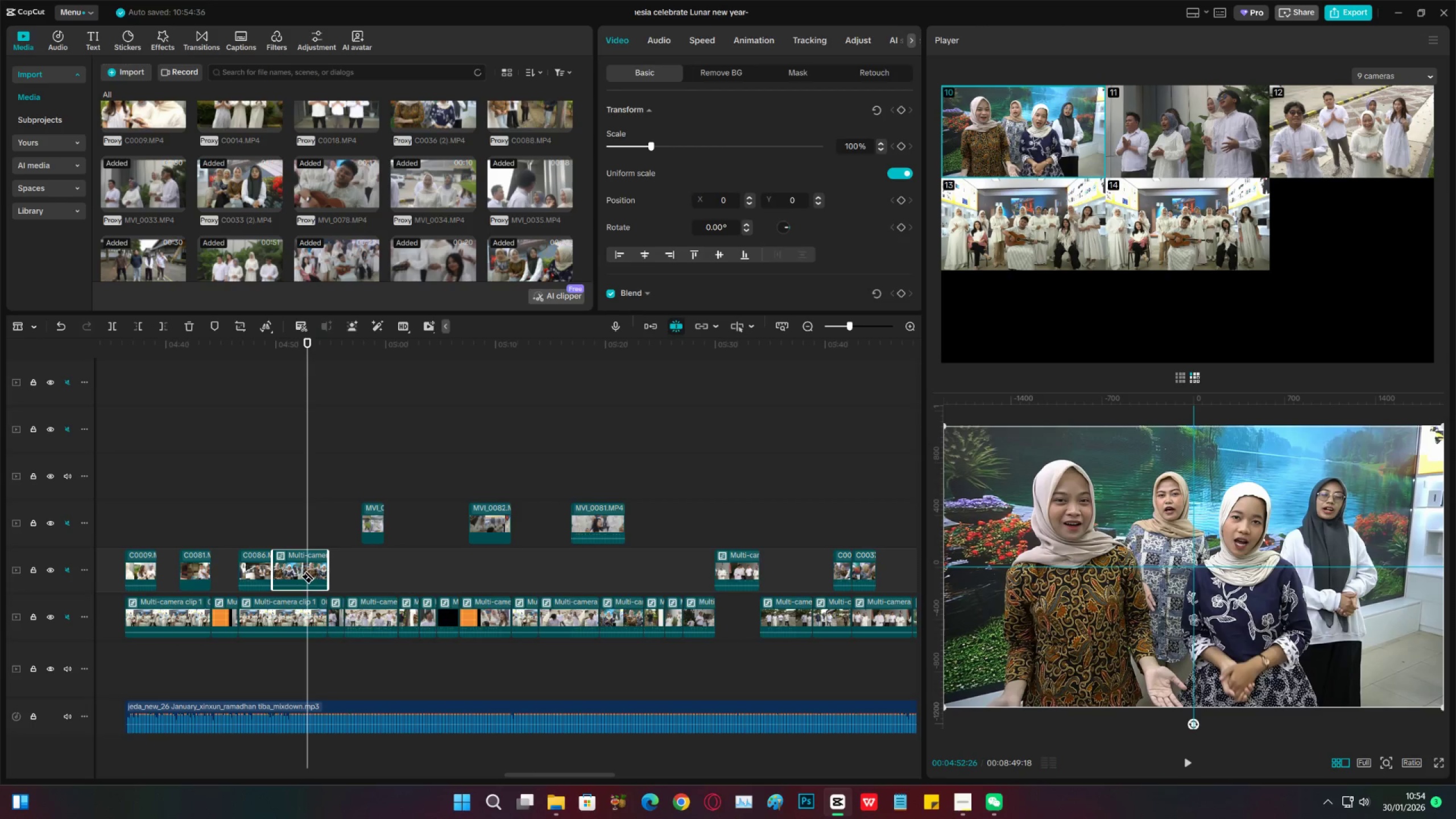 
left_click([308, 570])
 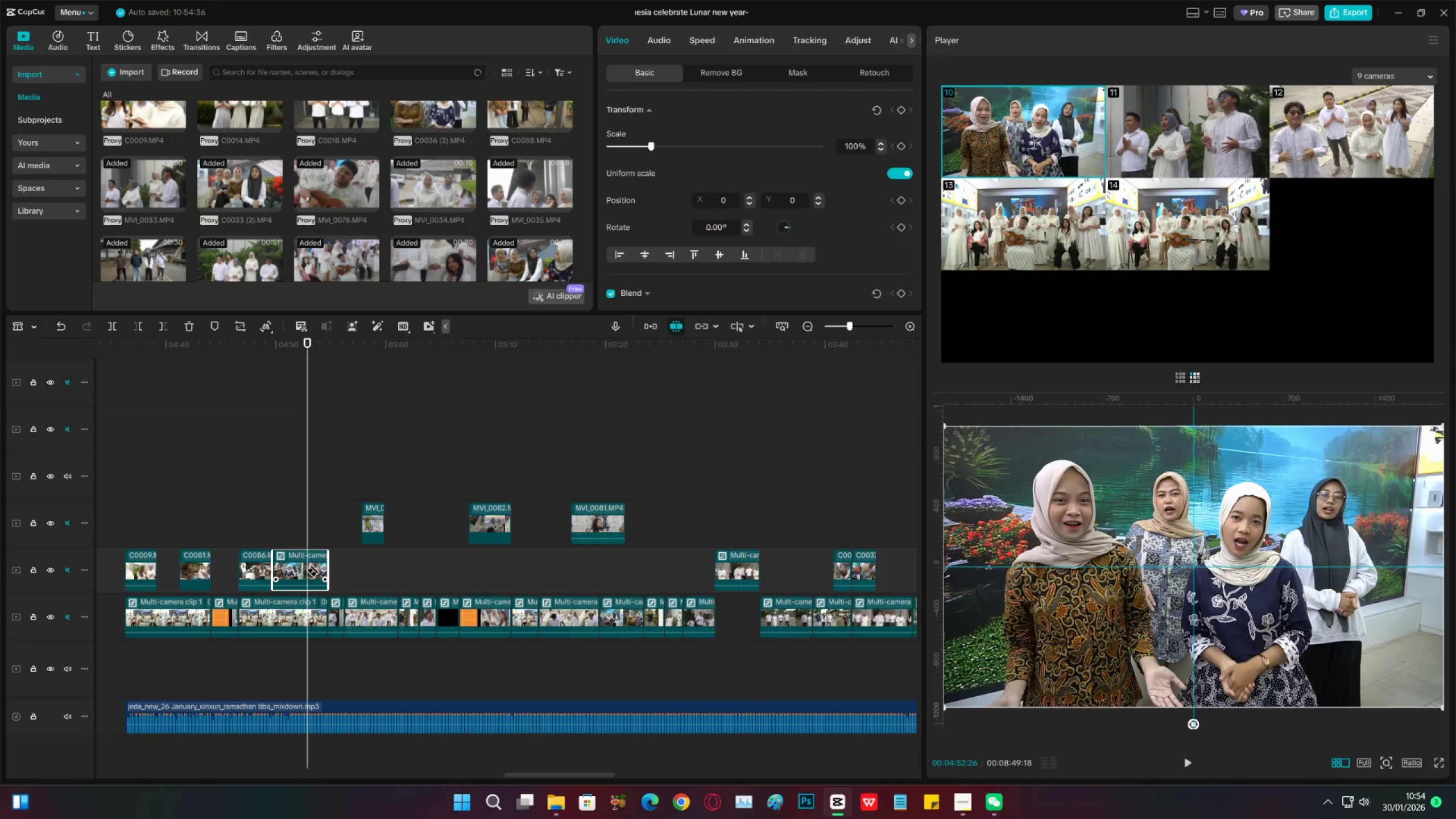 
key(V)
 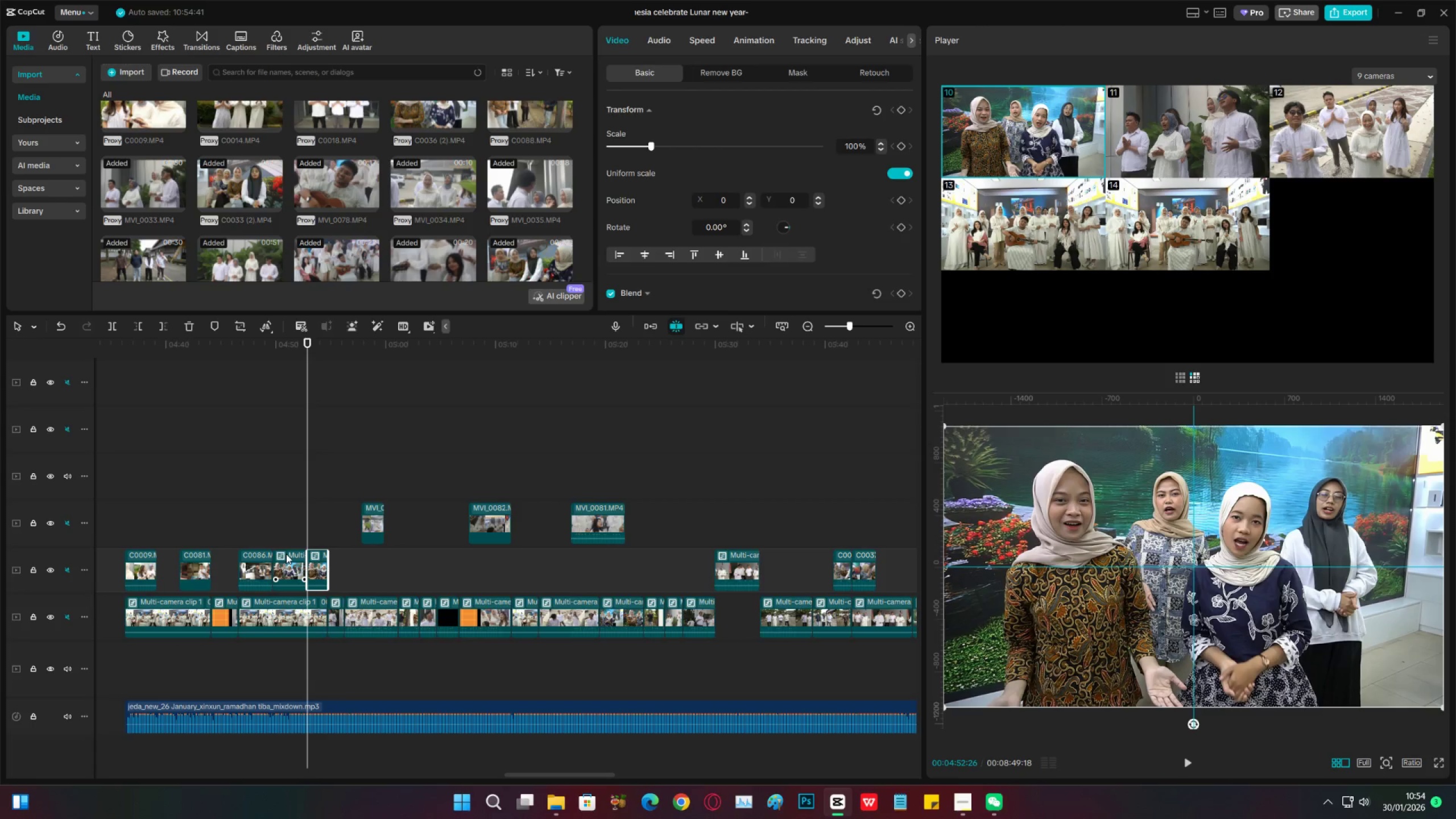 
key(Control+Z)
 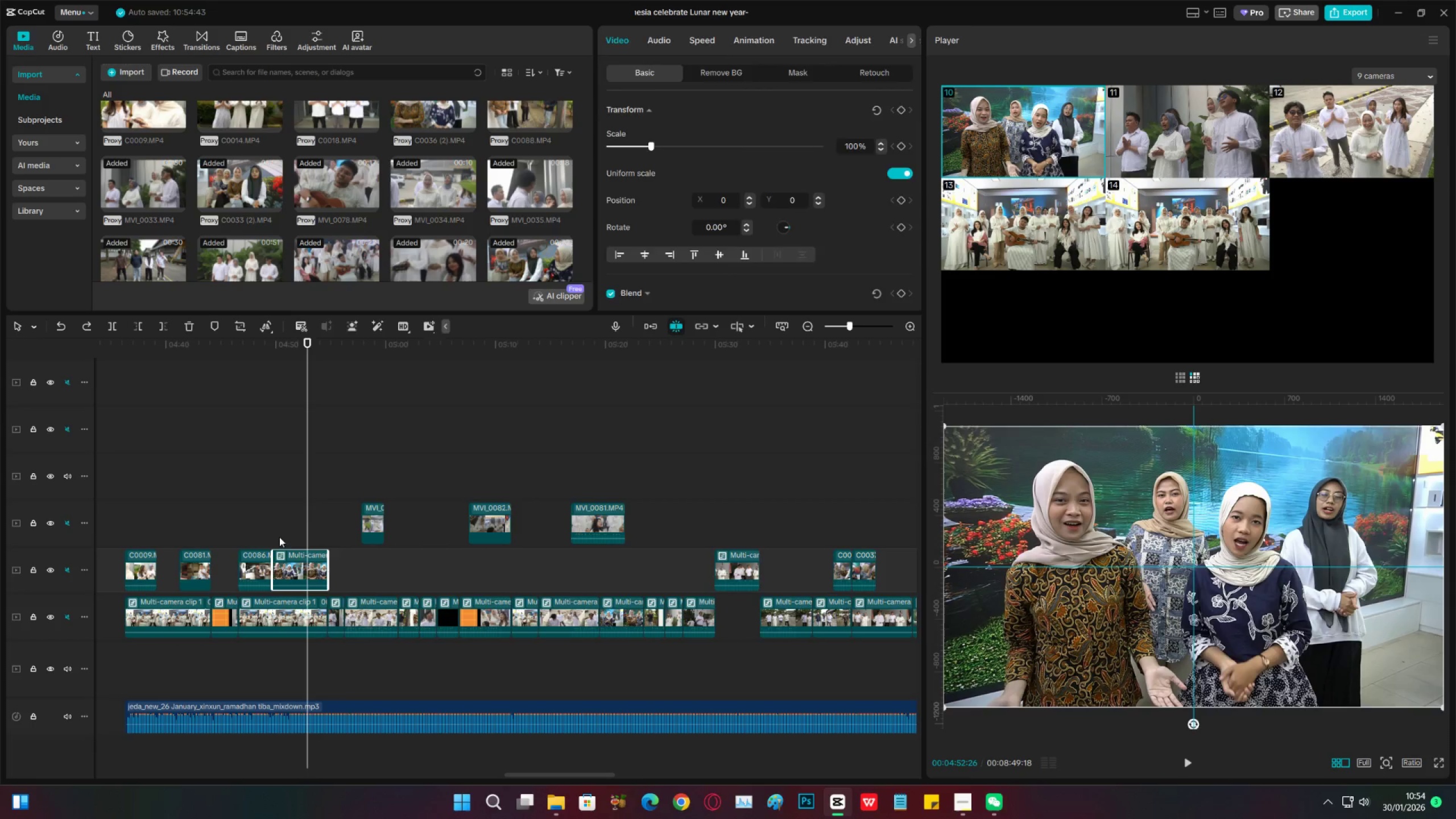 
left_click([279, 537])
 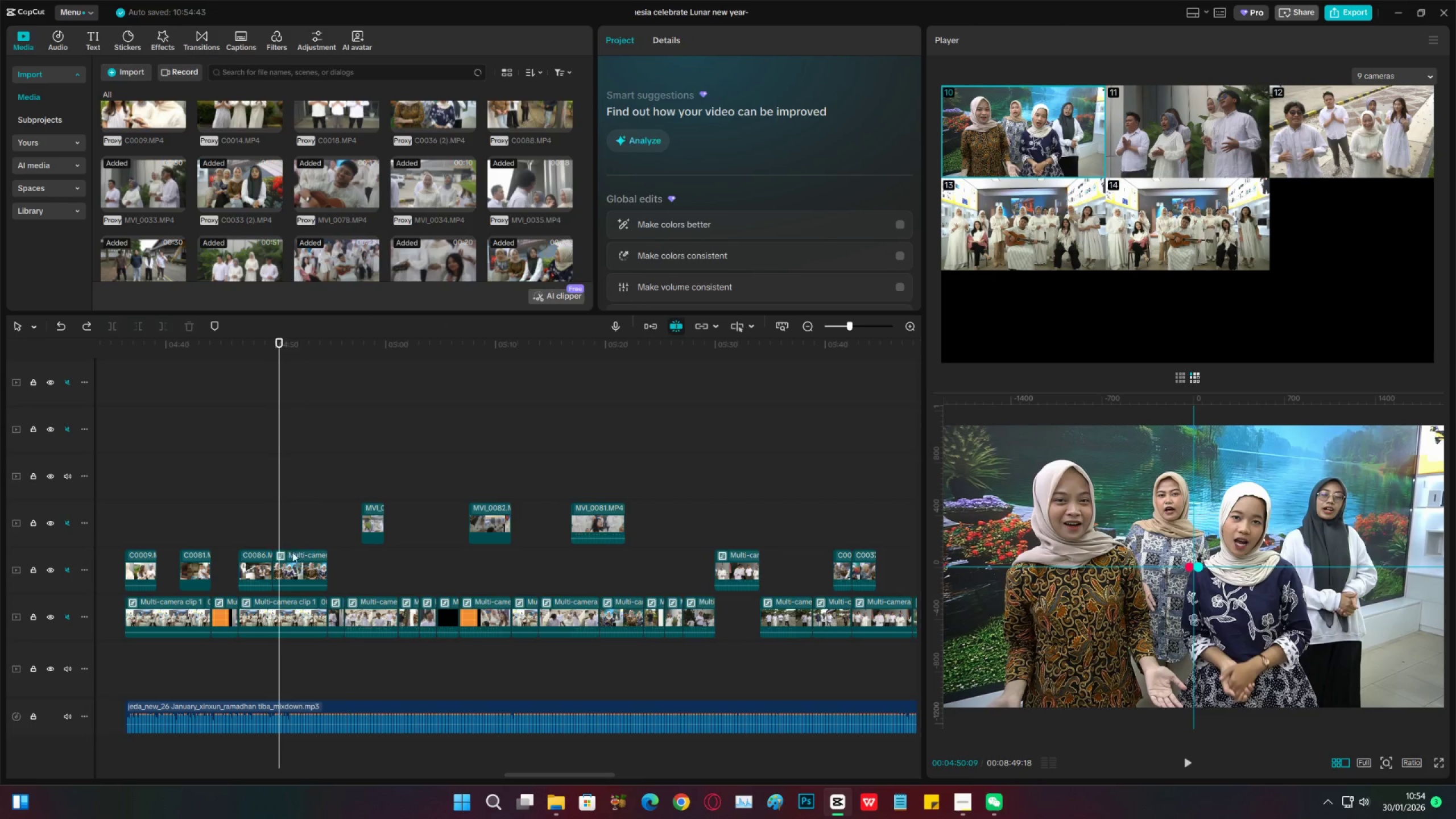 
key(Space)
 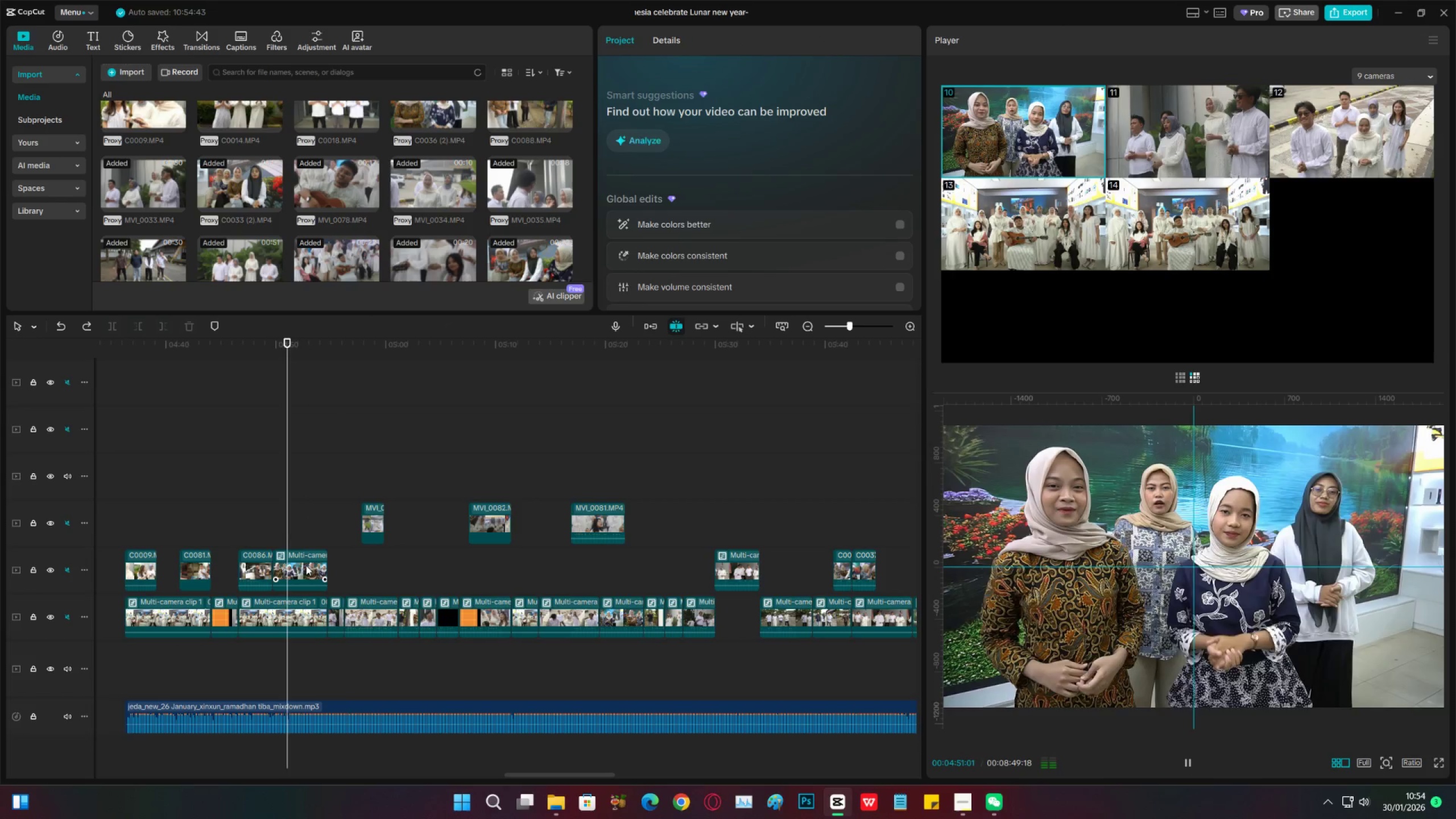 
key(Space)
 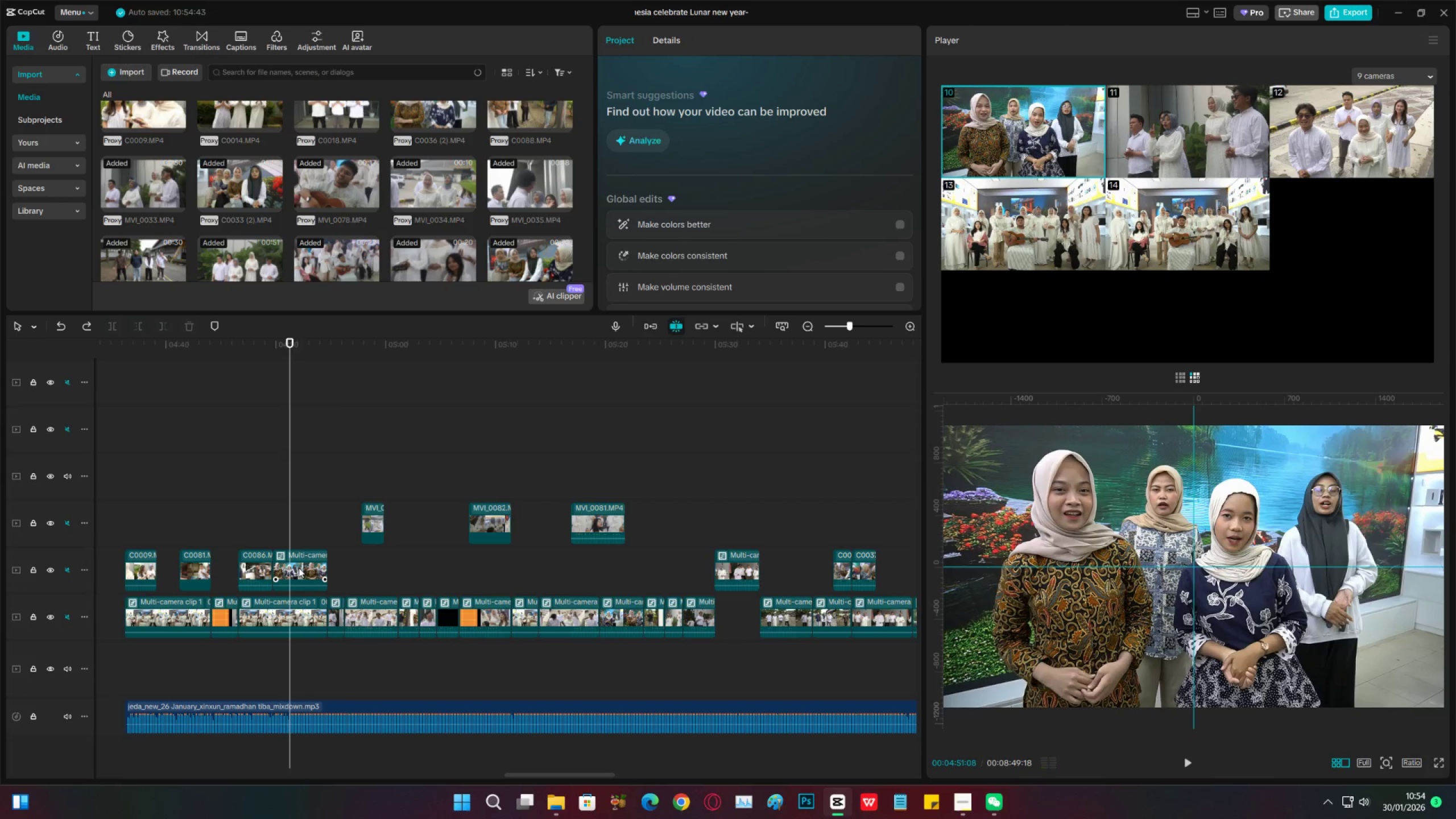 
key(Space)
 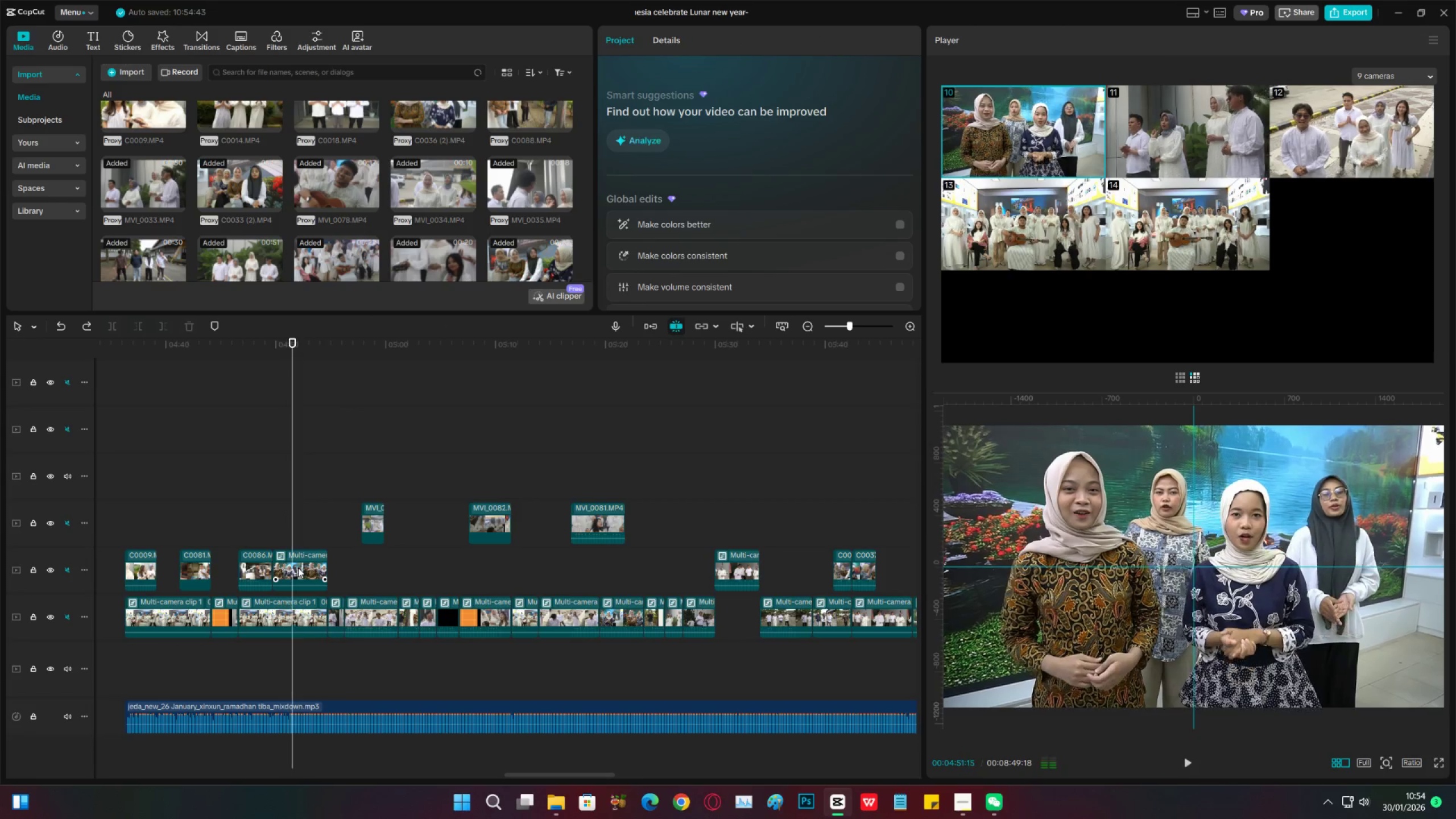 
key(Space)
 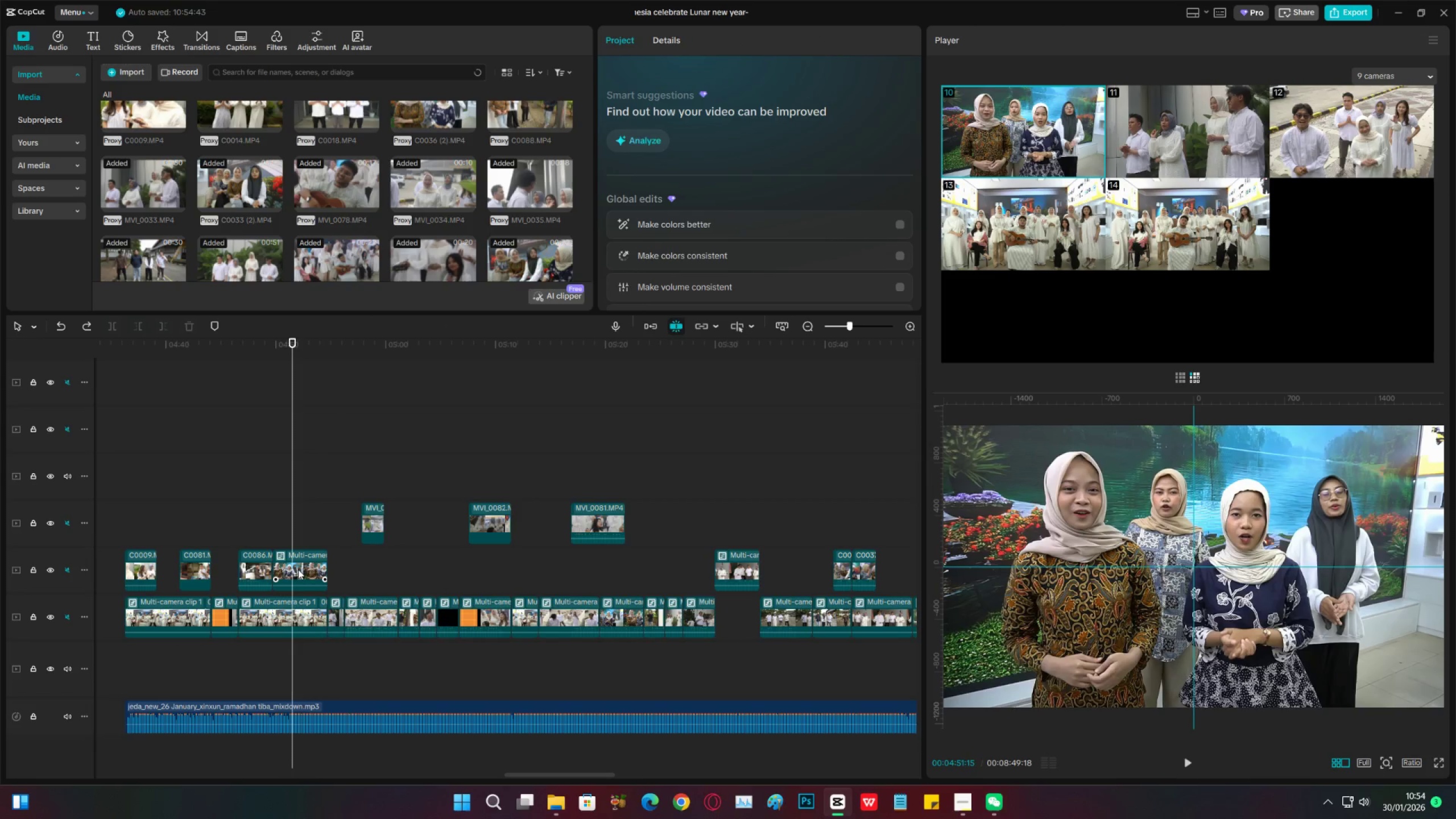 
key(Space)
 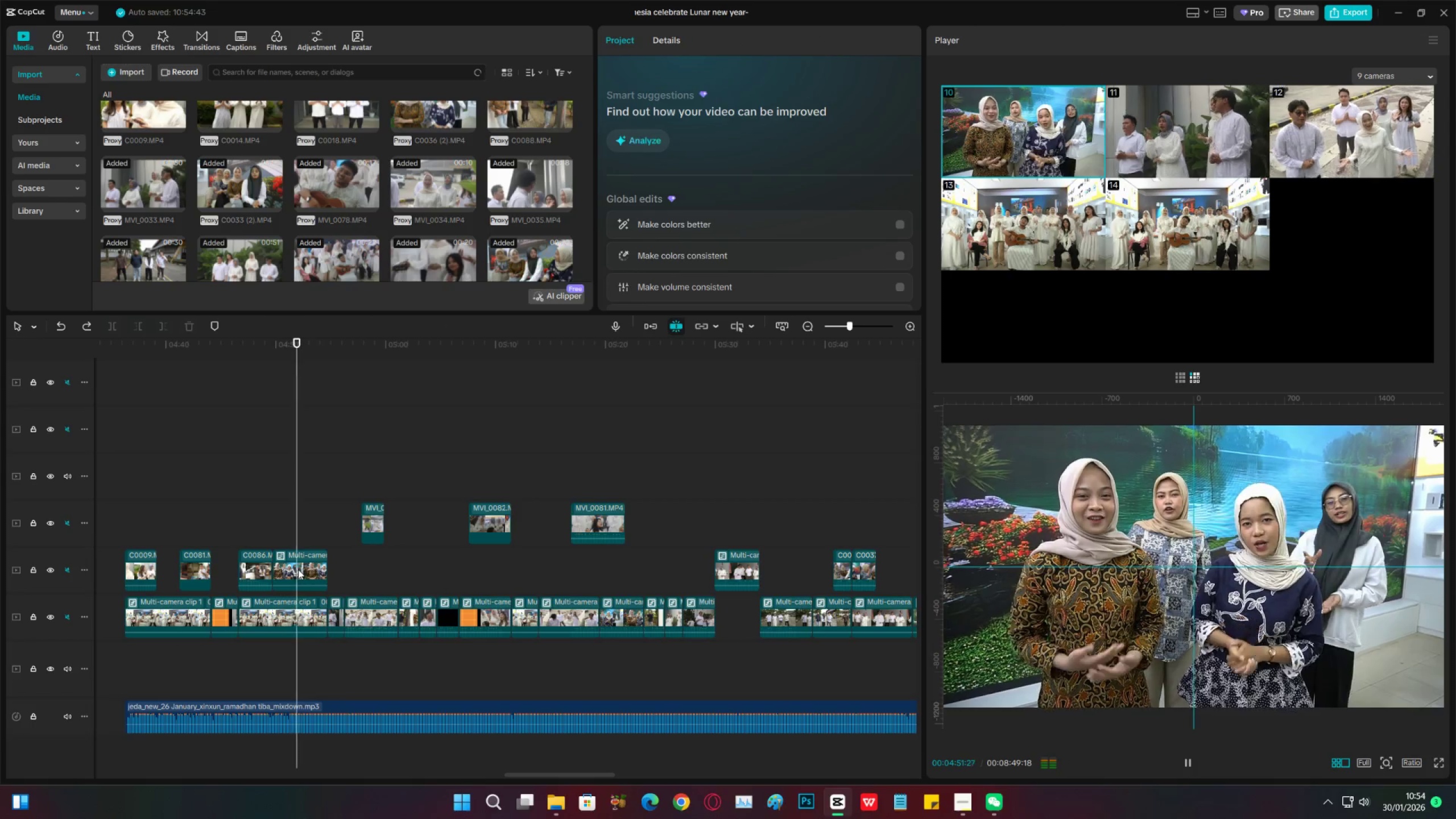 
key(Space)
 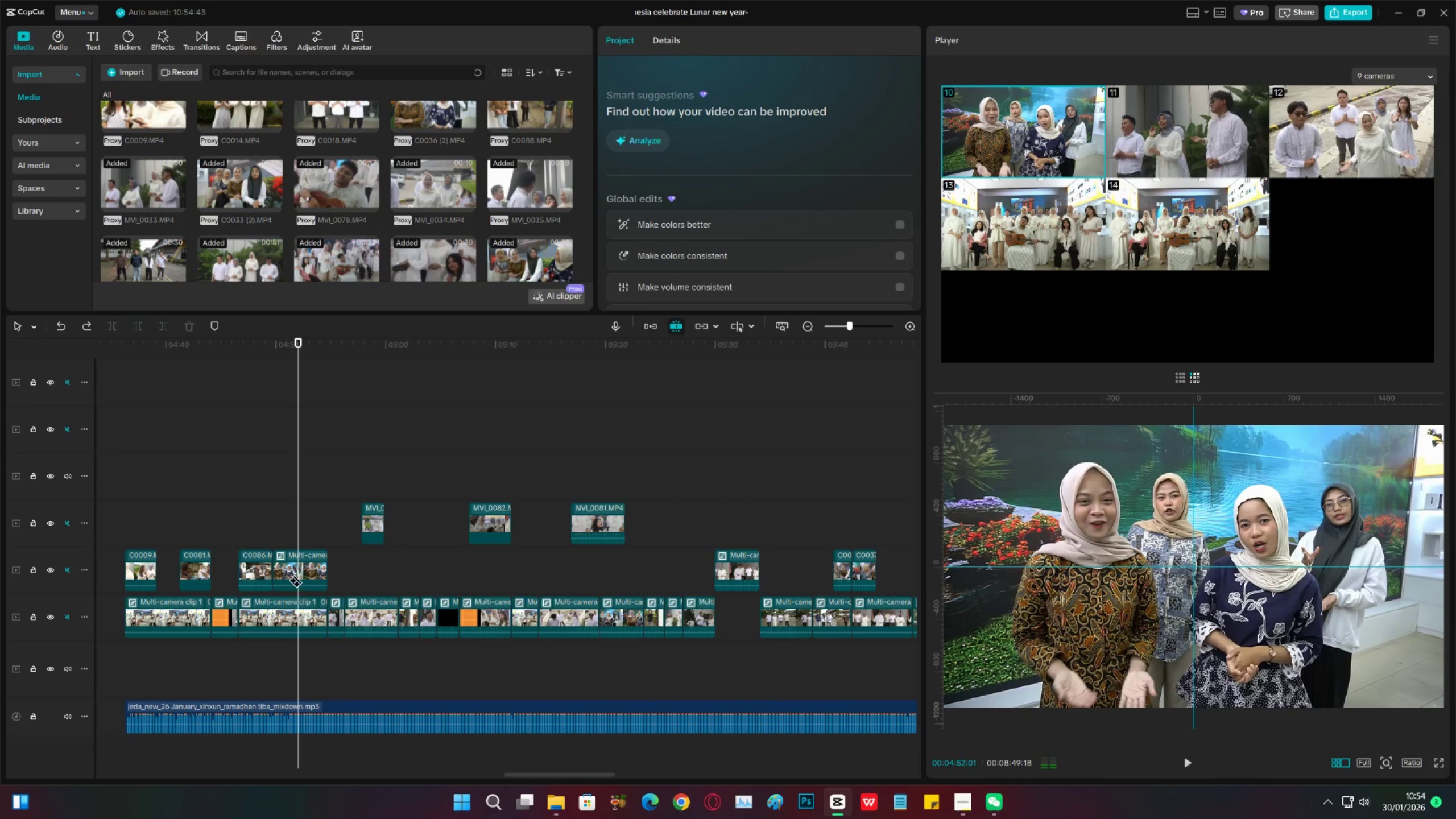 
key(C)
 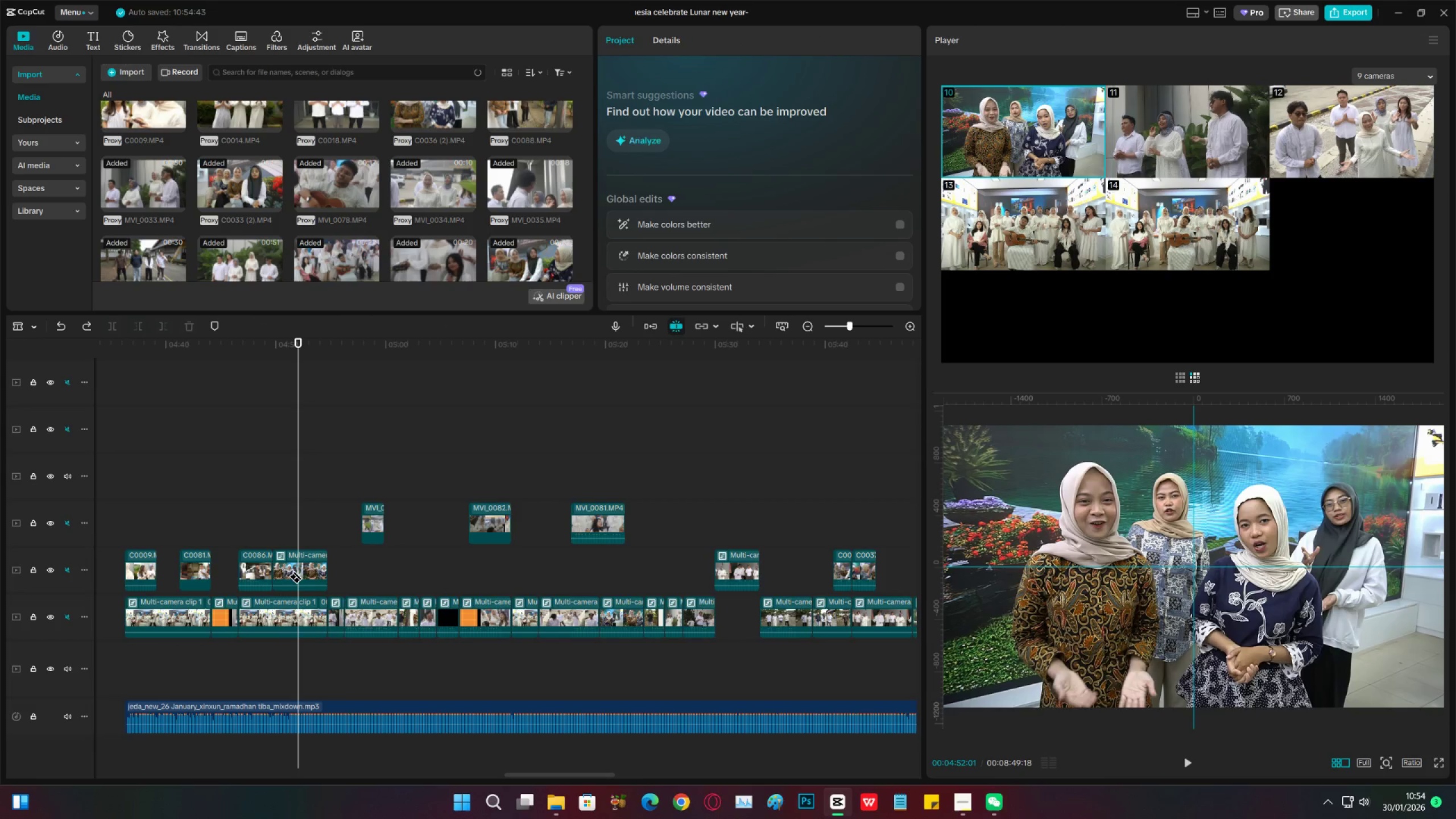 
left_click([296, 570])
 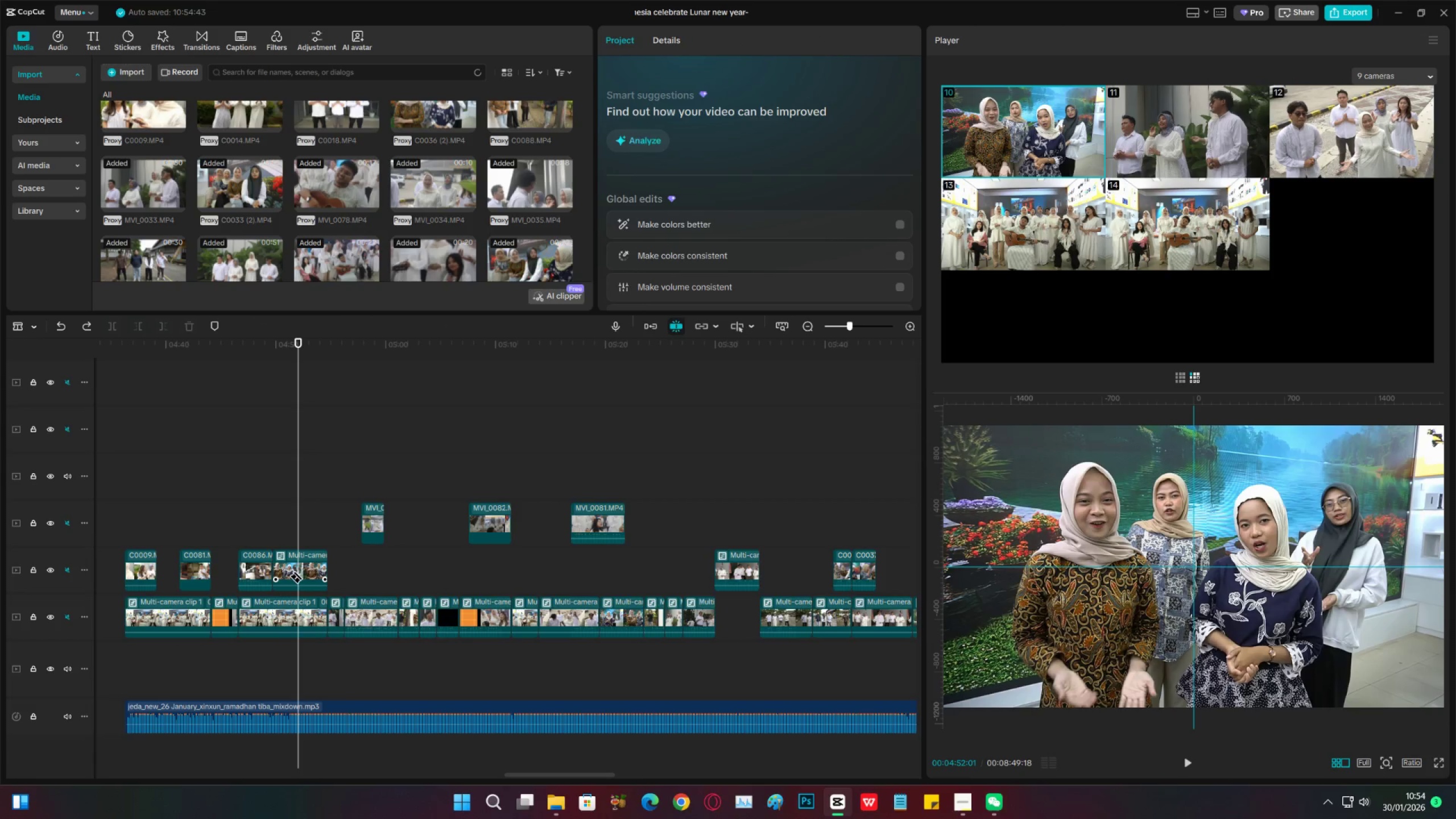 
key(V)
 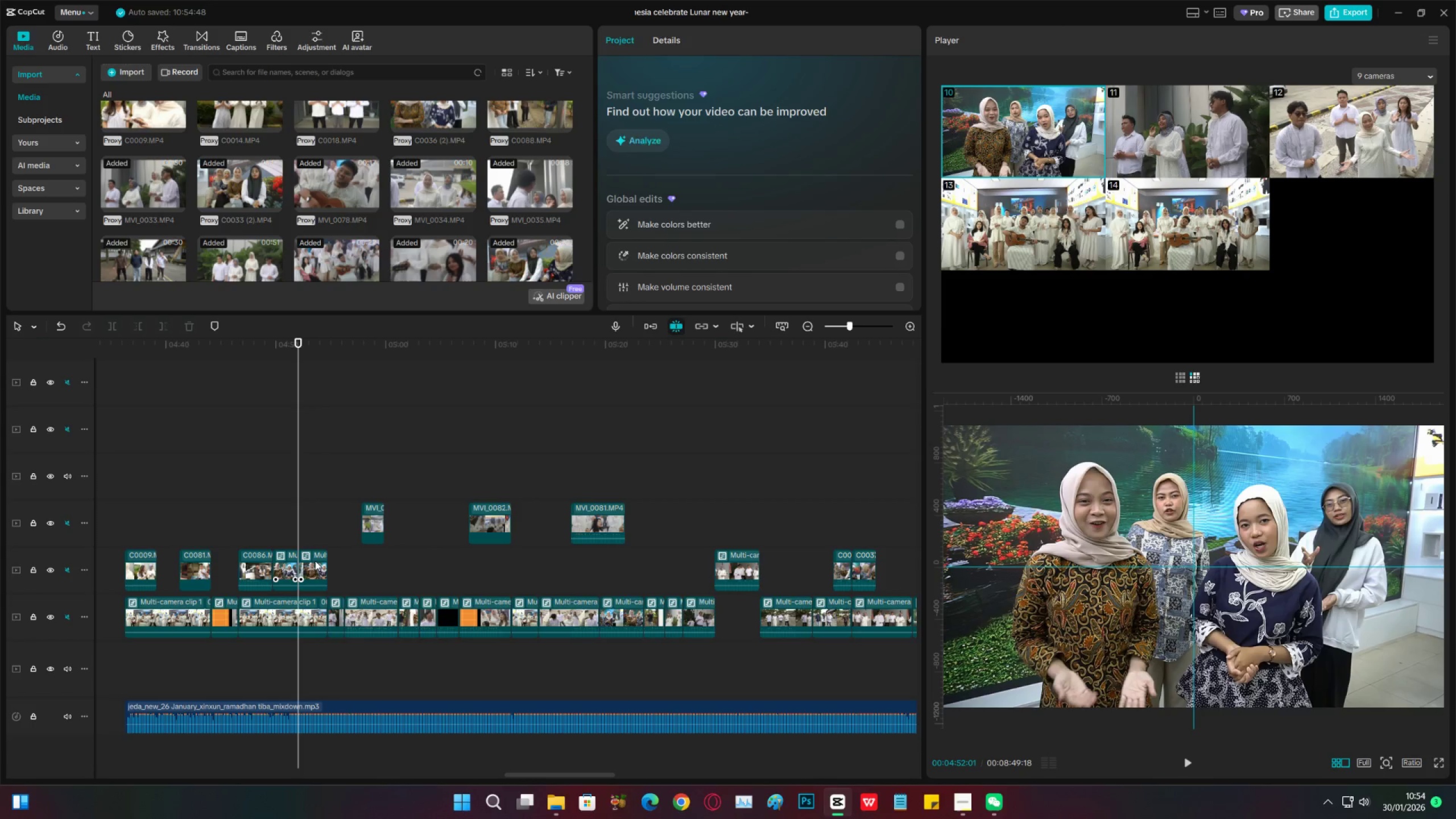 
left_click([315, 561])
 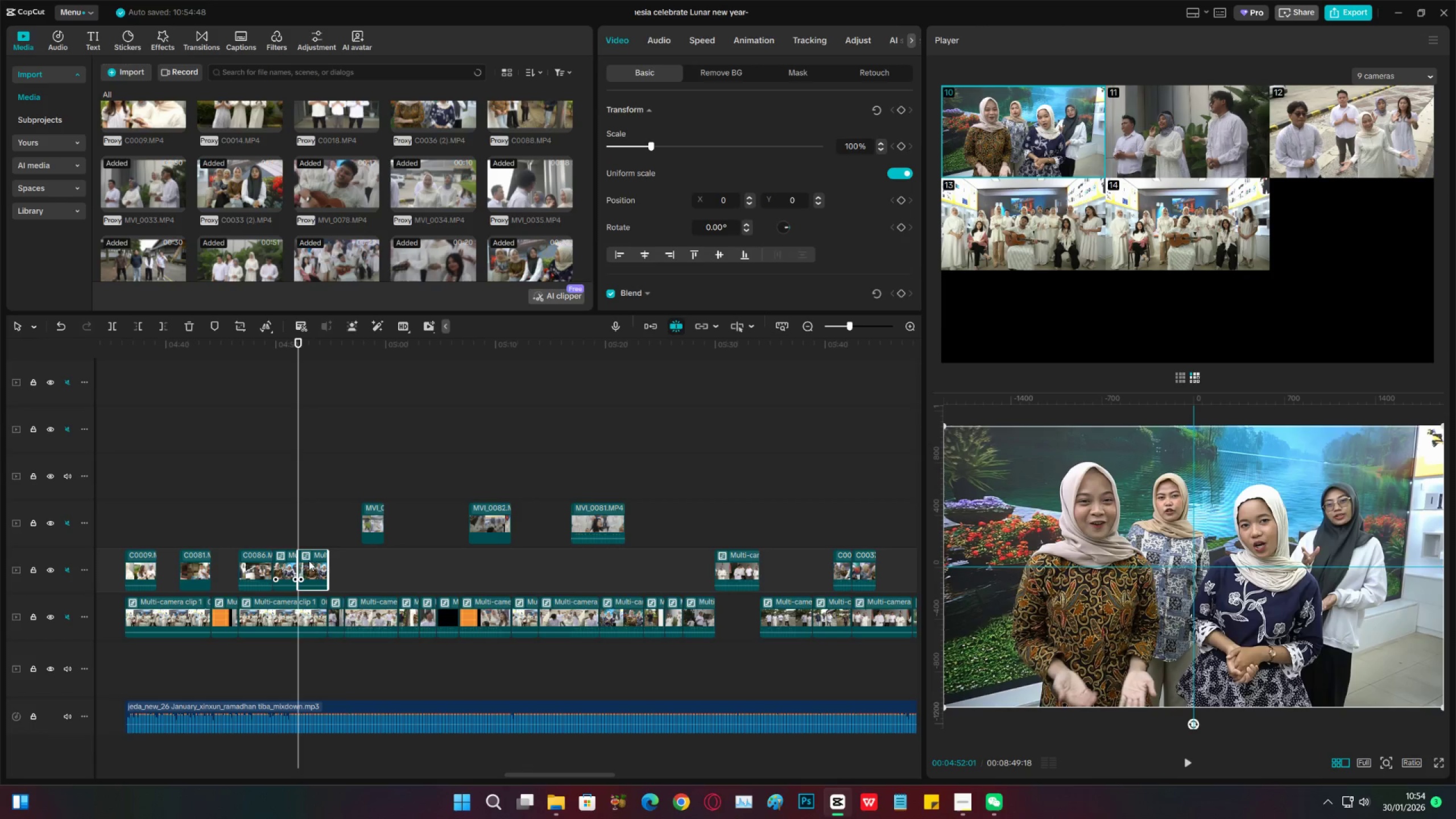 
key(Space)
 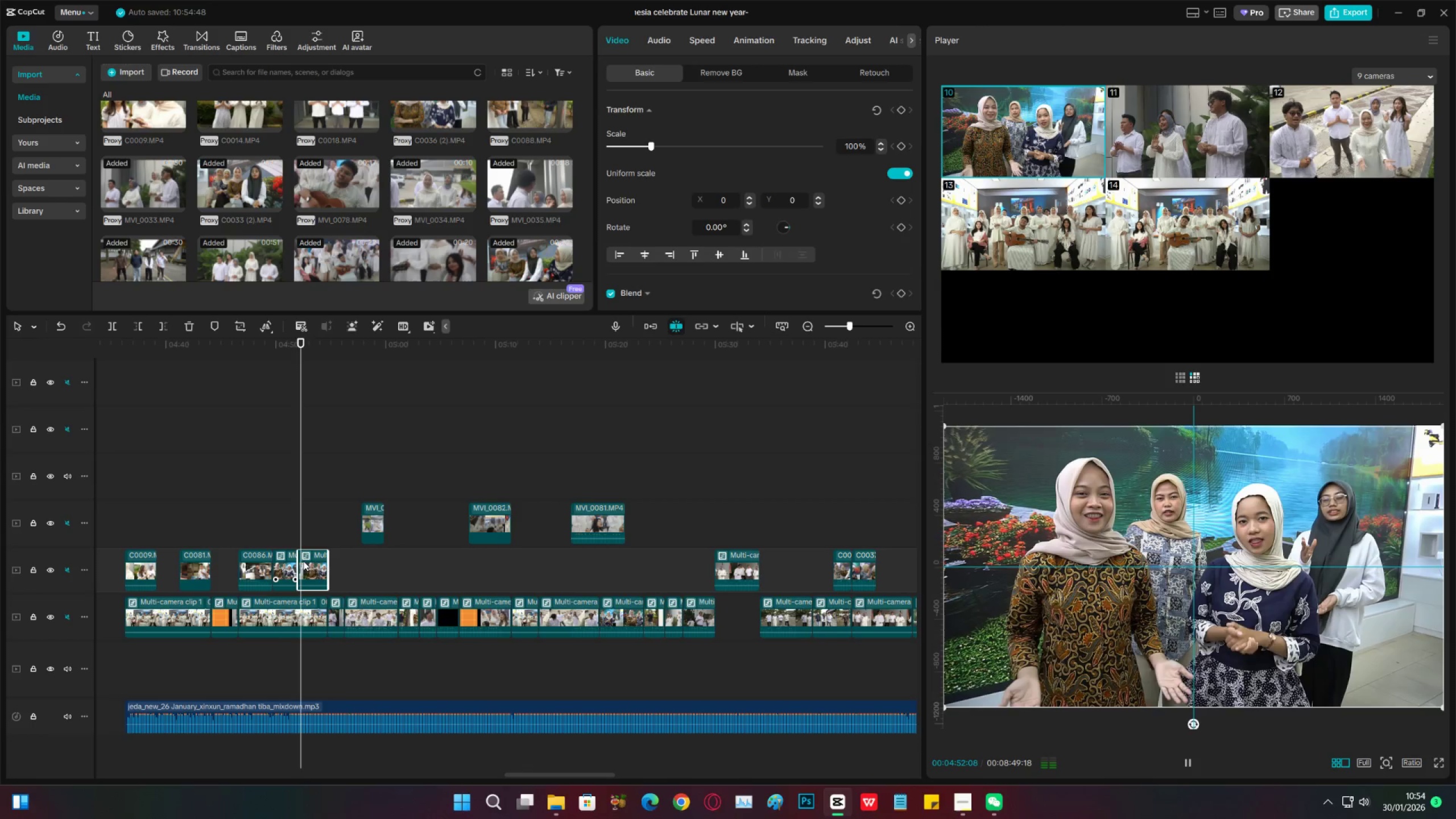 
key(X)
 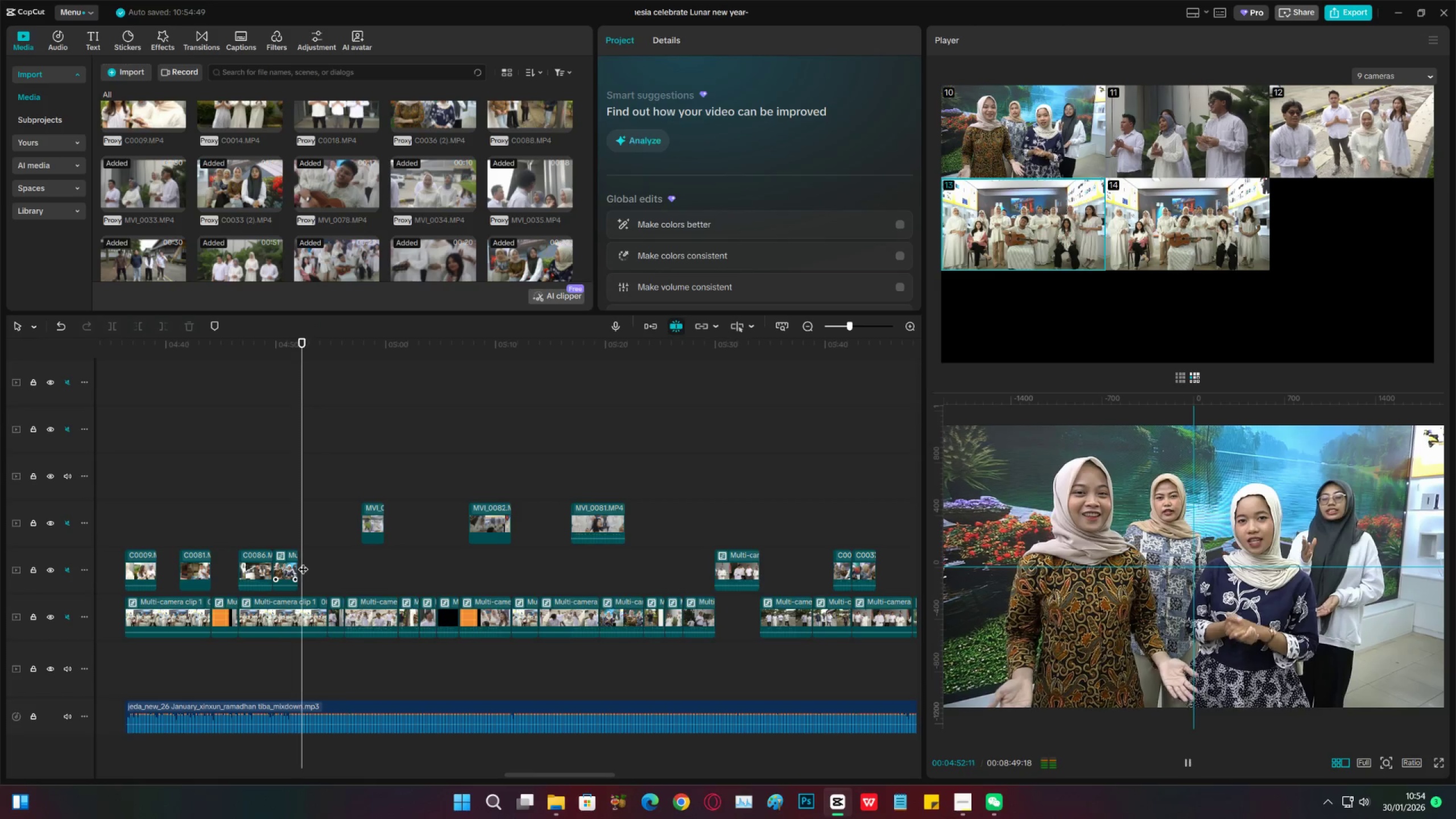 
key(Space)
 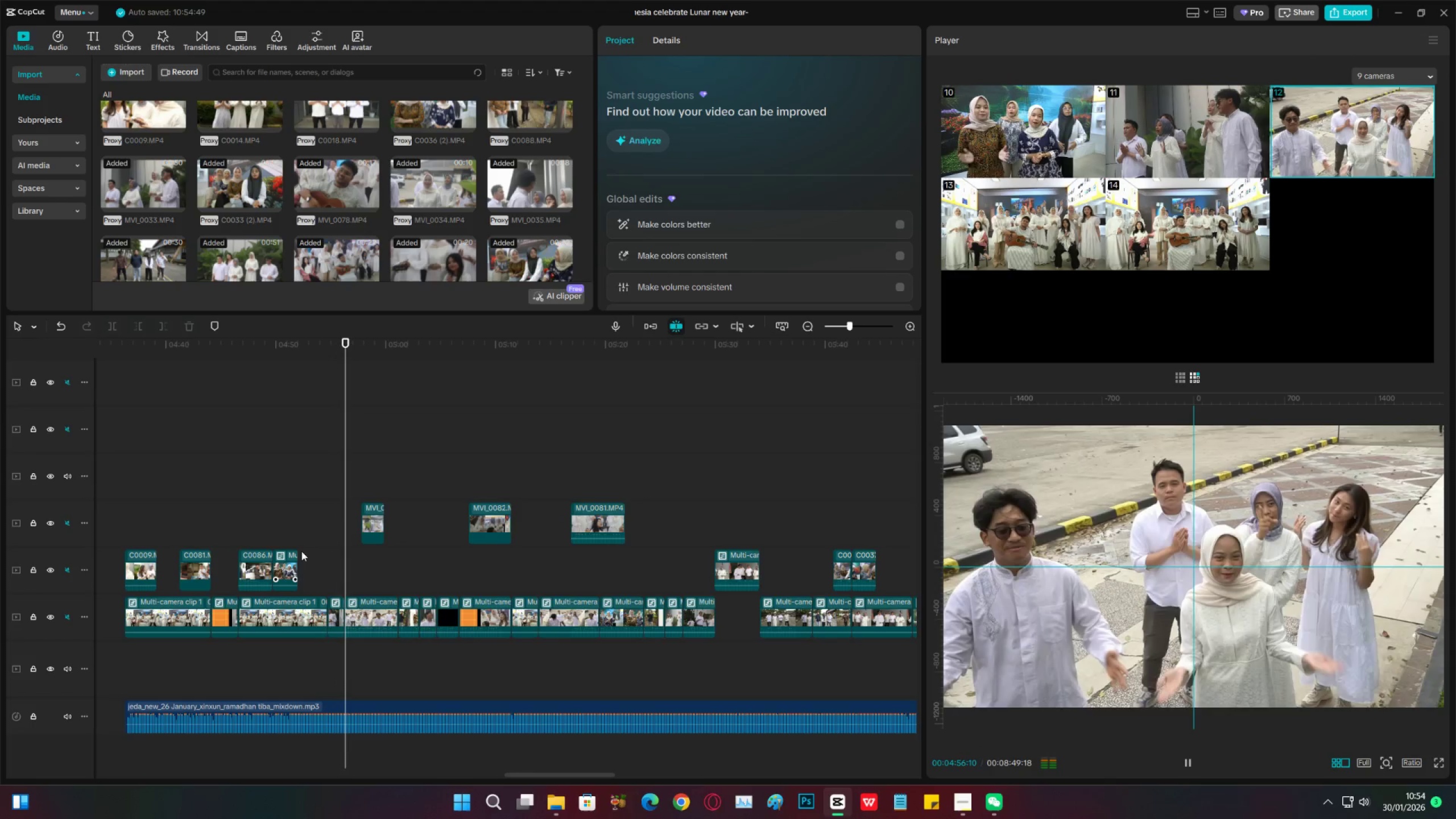 
wait(8.98)
 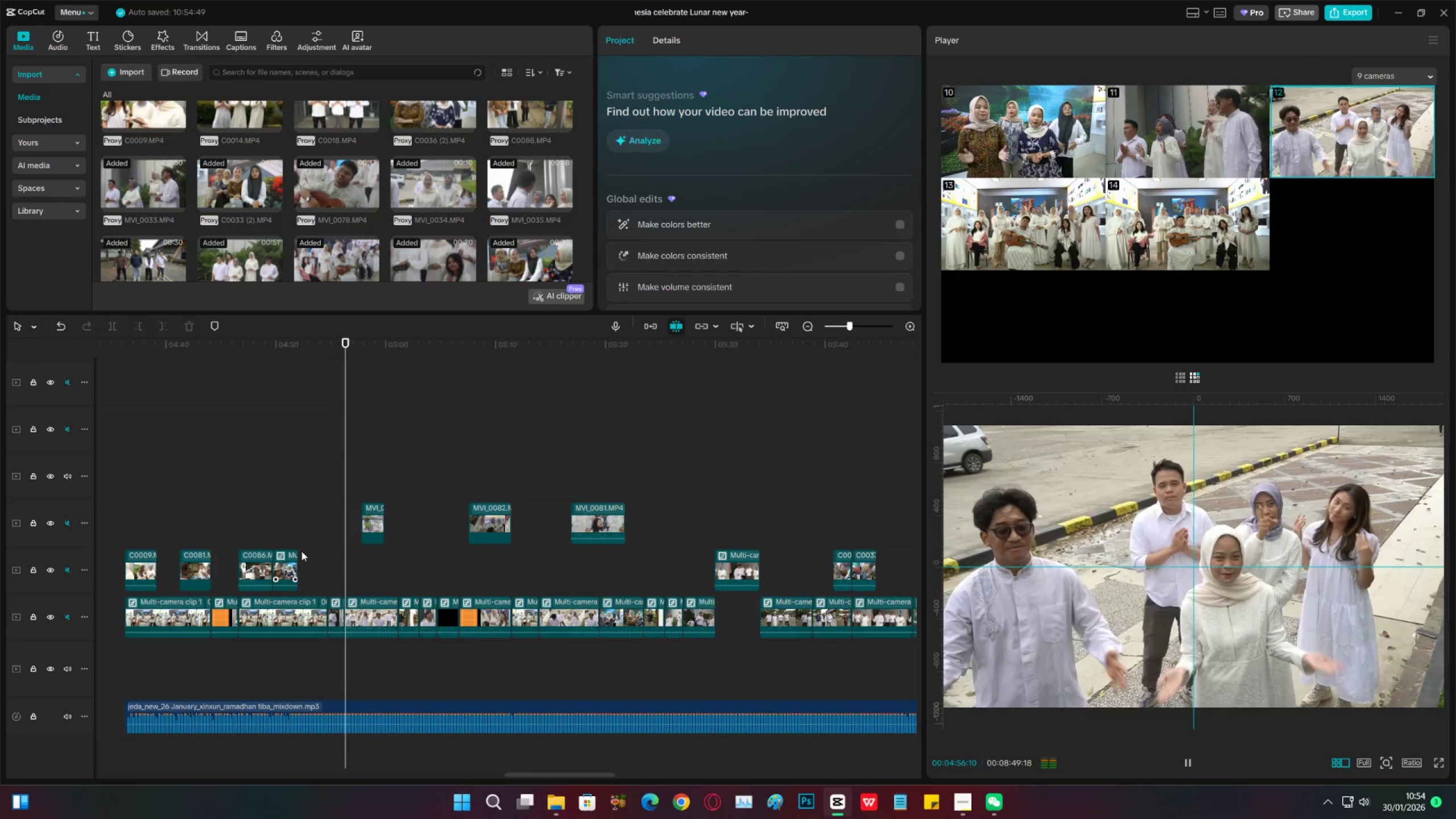 
key(Space)
 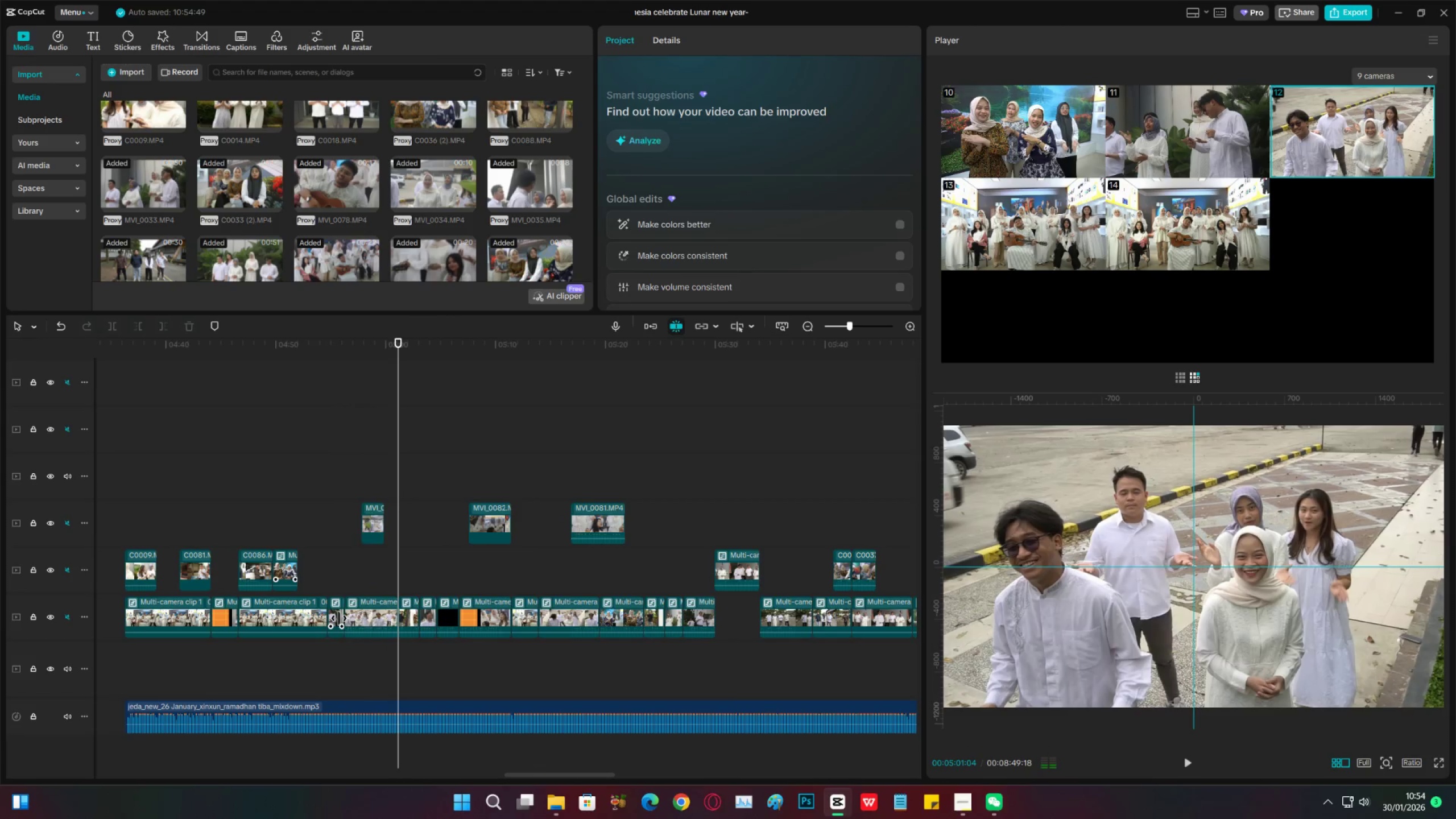 
left_click([339, 618])
 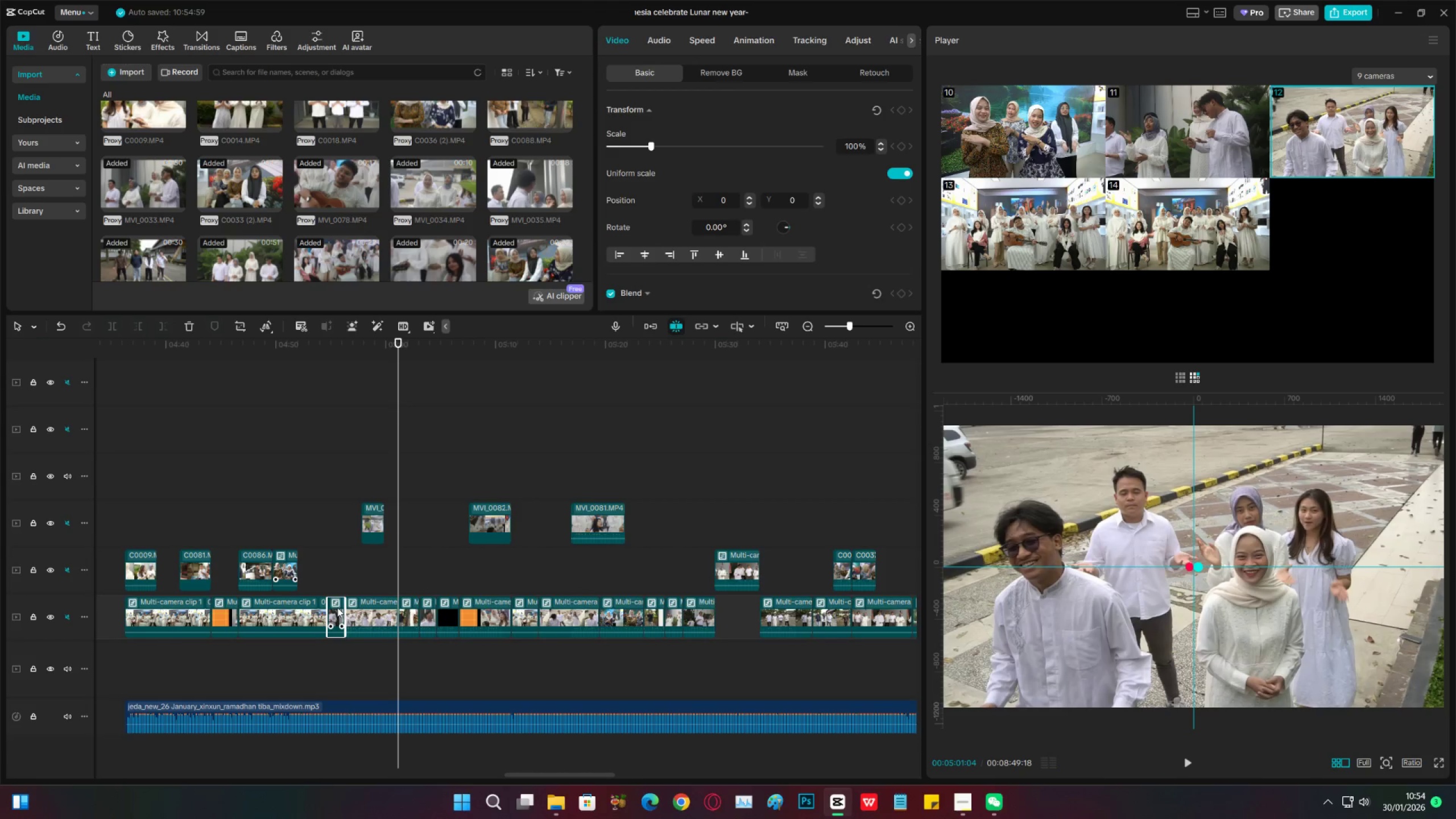 
left_click_drag(start_coordinate=[337, 607], to_coordinate=[336, 563])
 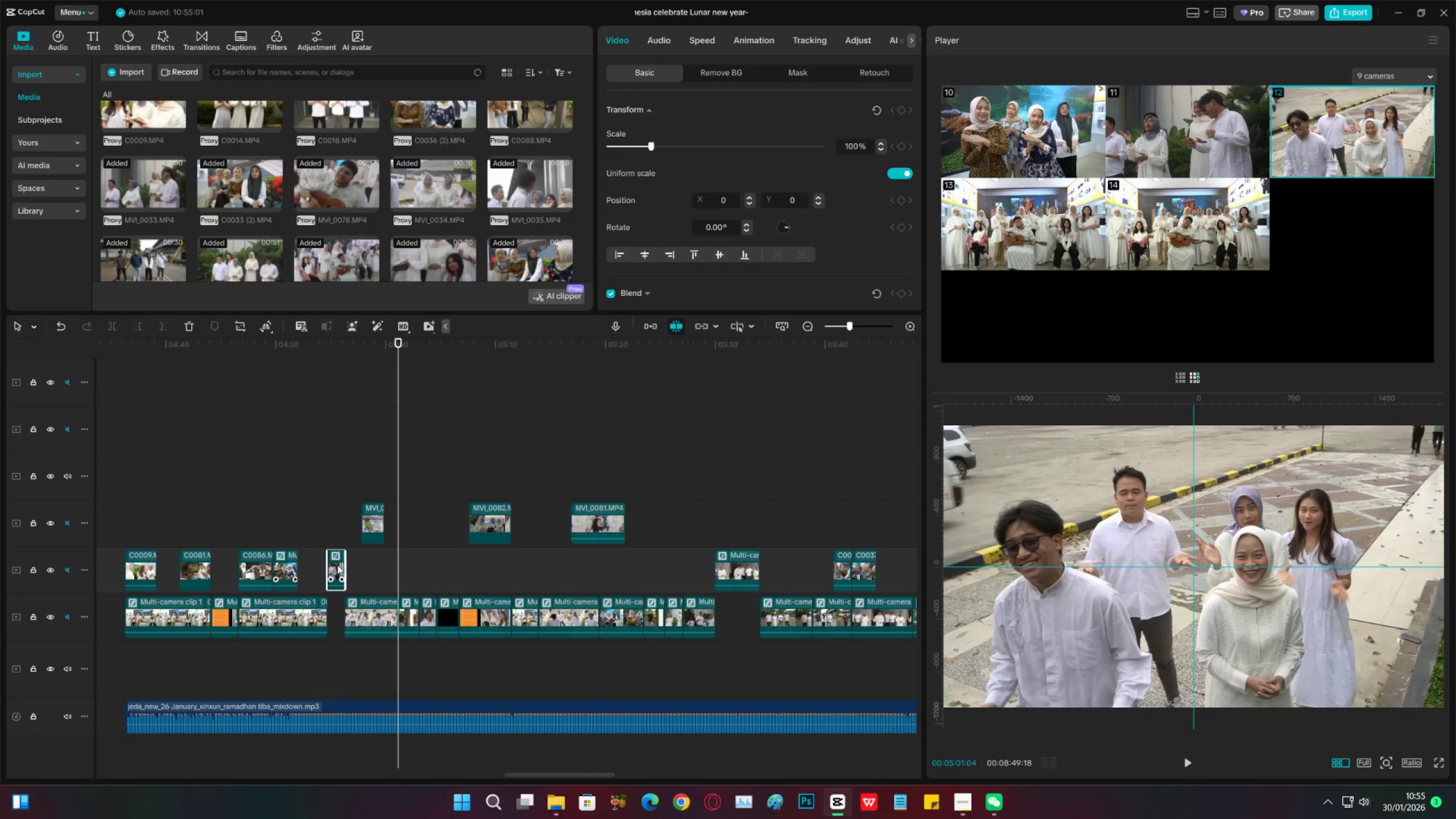 
hold_key(key=AltLeft, duration=0.88)
left_click([338, 564])
 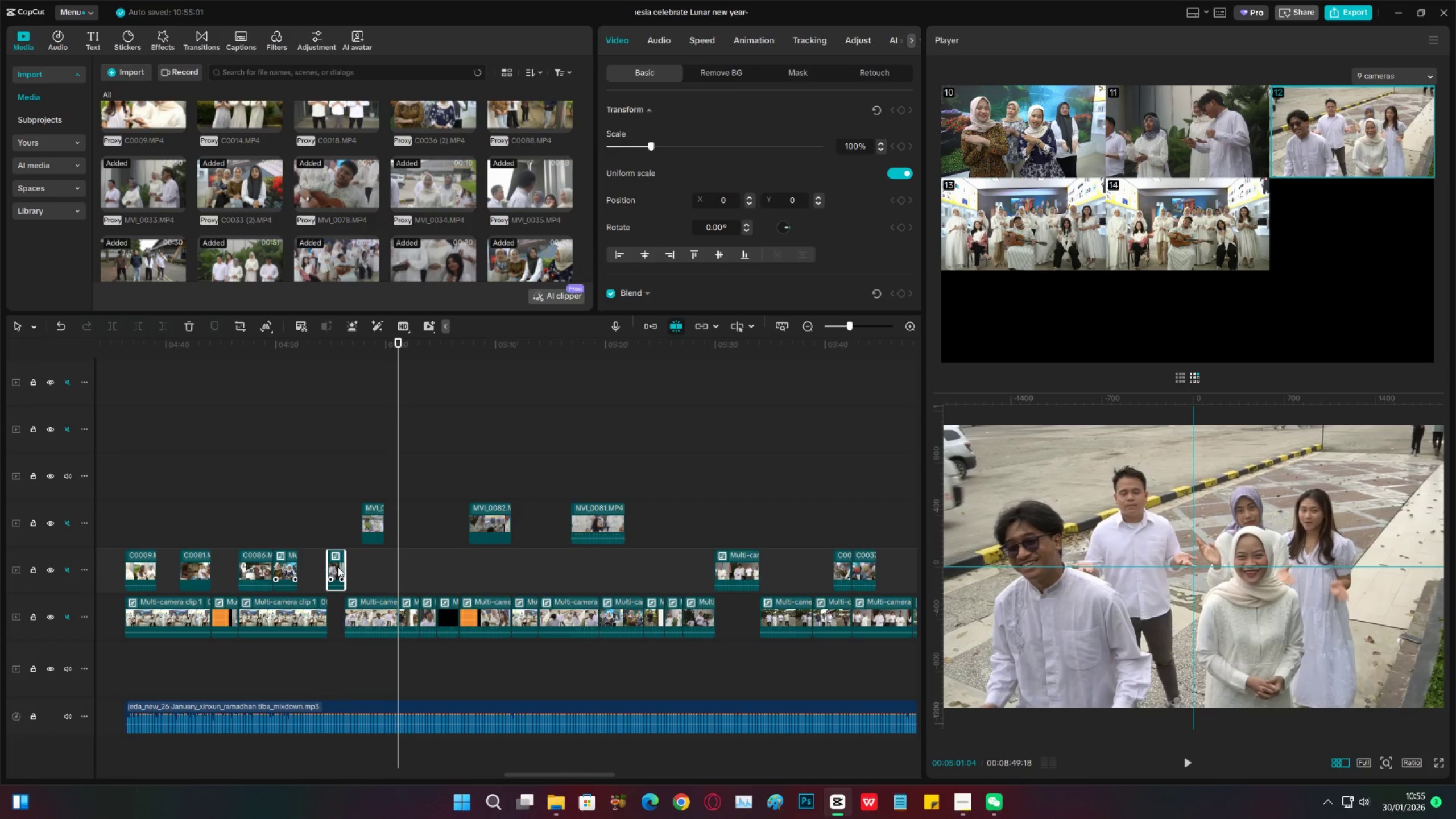 
key(Control+Z)
 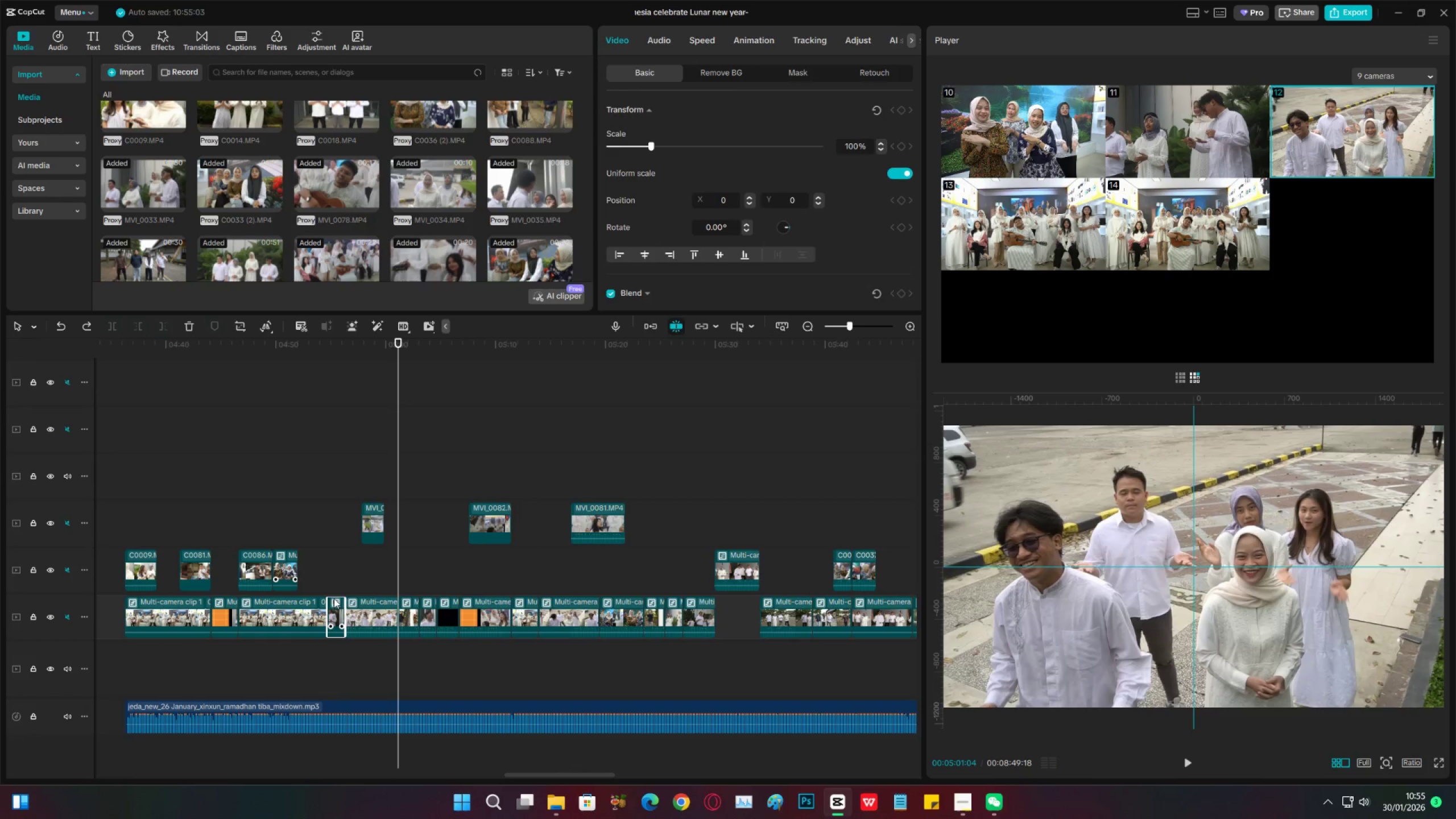 
hold_key(key=AltLeft, duration=1.53)
left_click_drag(start_coordinate=[340, 615], to_coordinate=[342, 518])
 